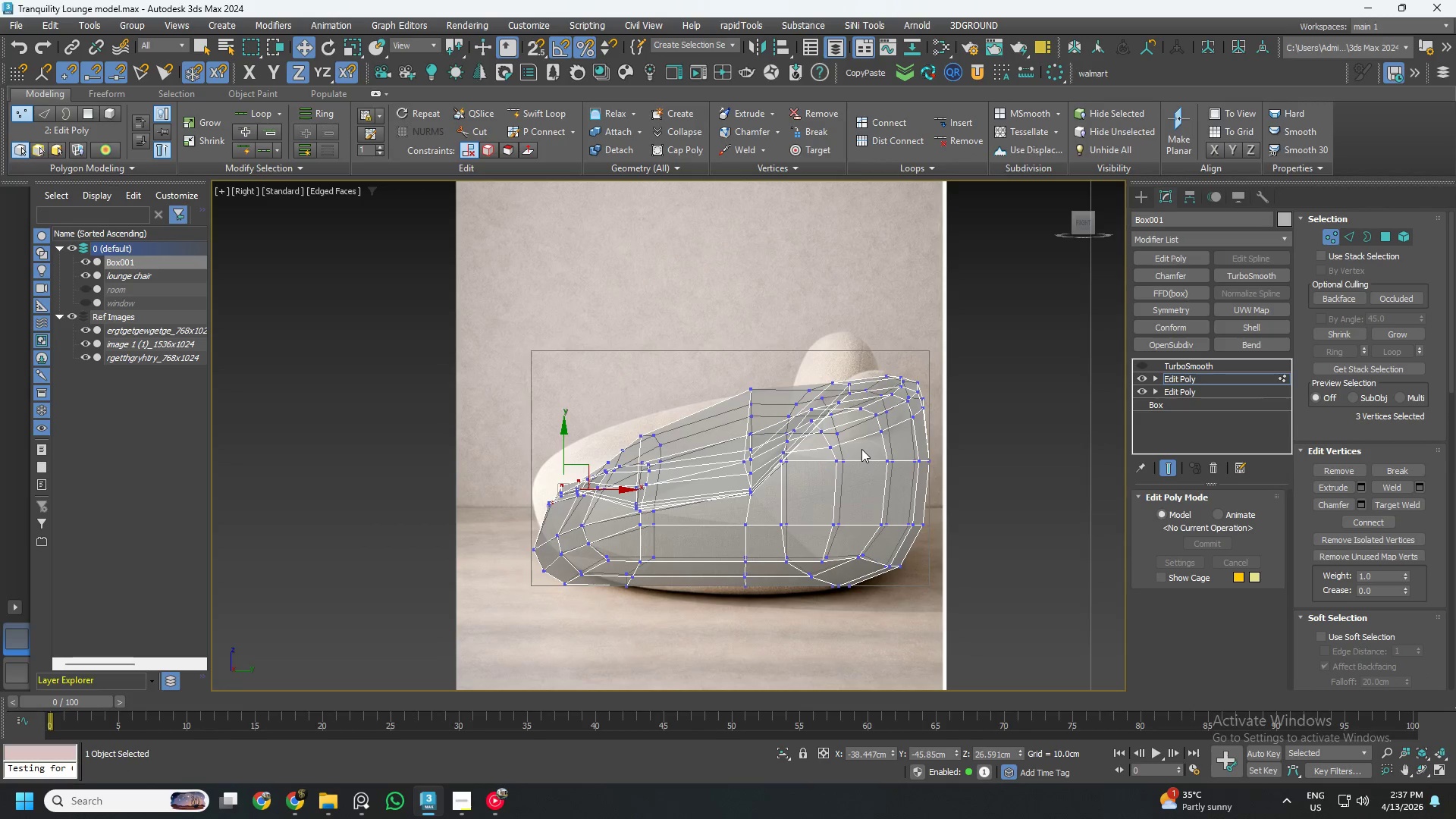 
hold_key(key=AltLeft, duration=1.5)
 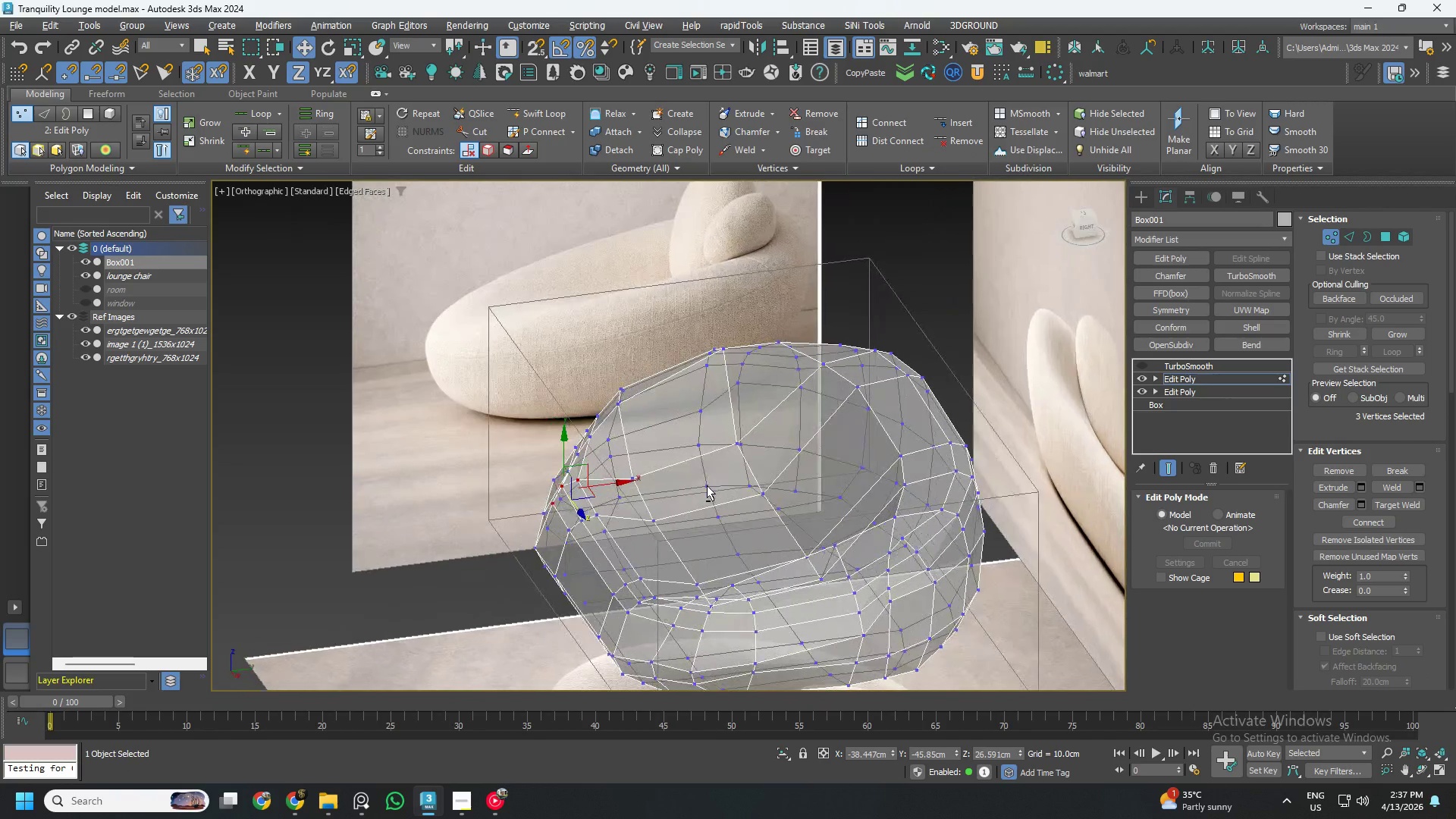 
key(Alt+AltLeft)
 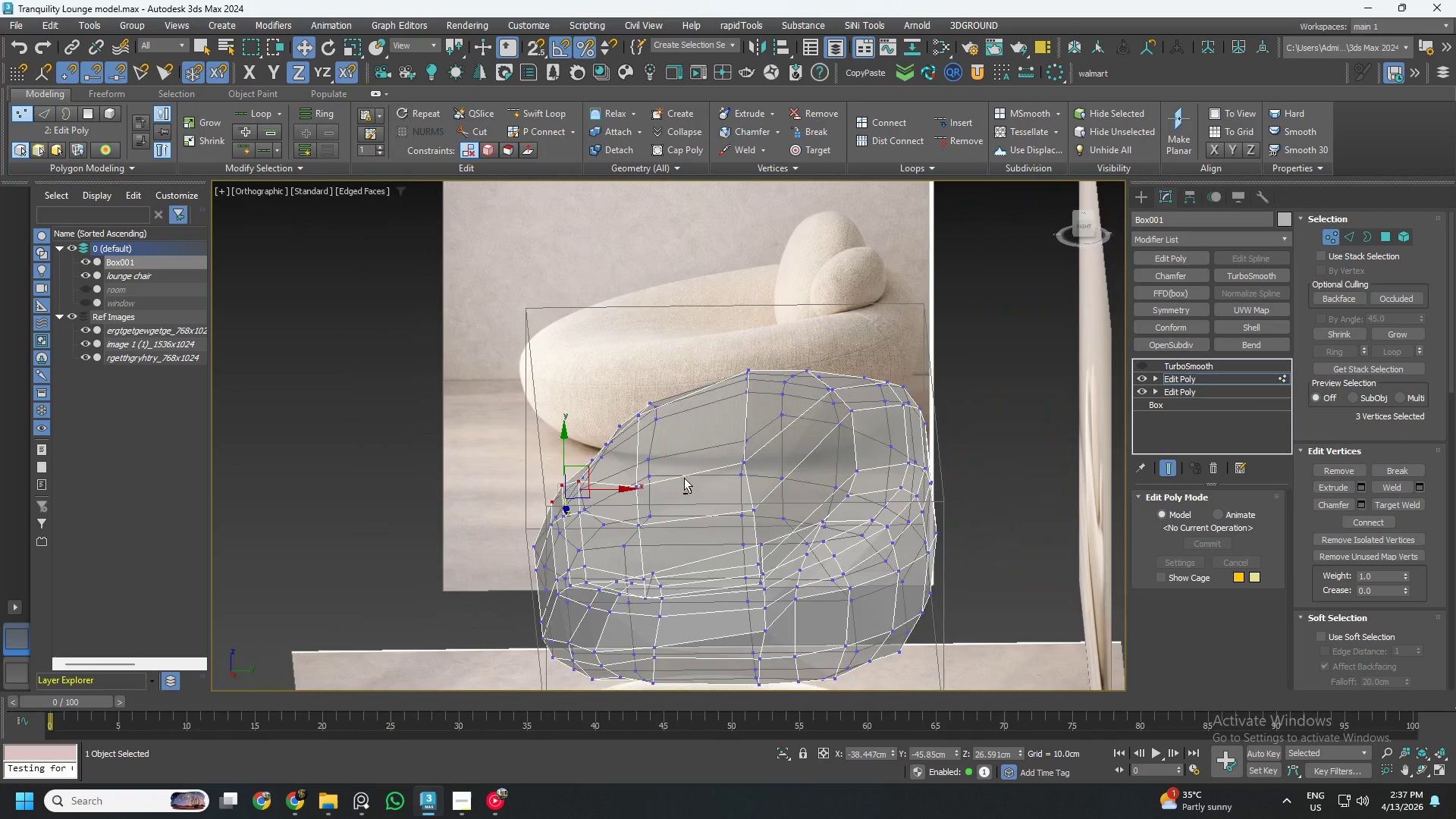 
hold_key(key=AltLeft, duration=0.53)
 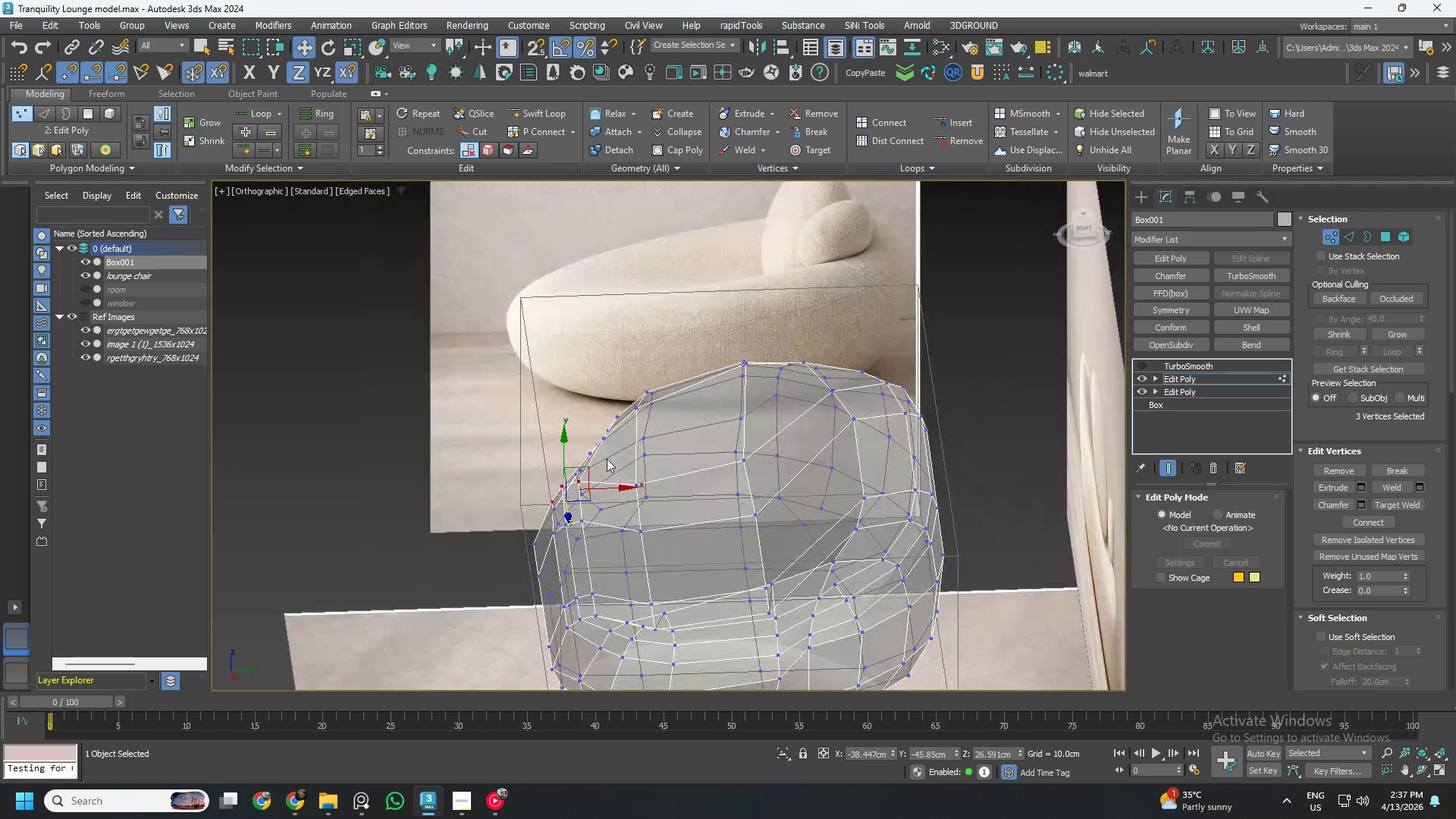 
hold_key(key=AltLeft, duration=0.34)
 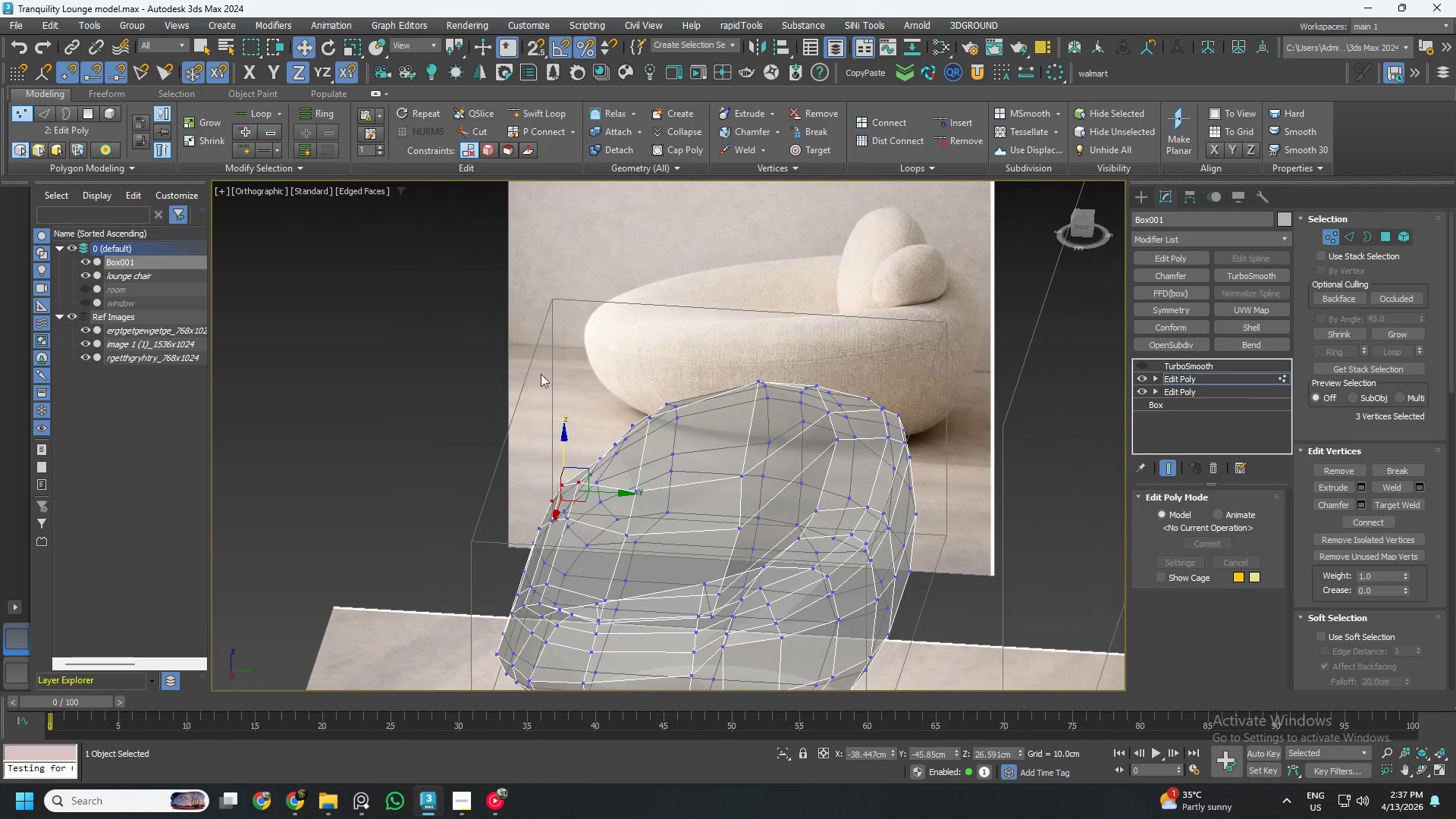 
left_click_drag(start_coordinate=[541, 372], to_coordinate=[691, 441])
 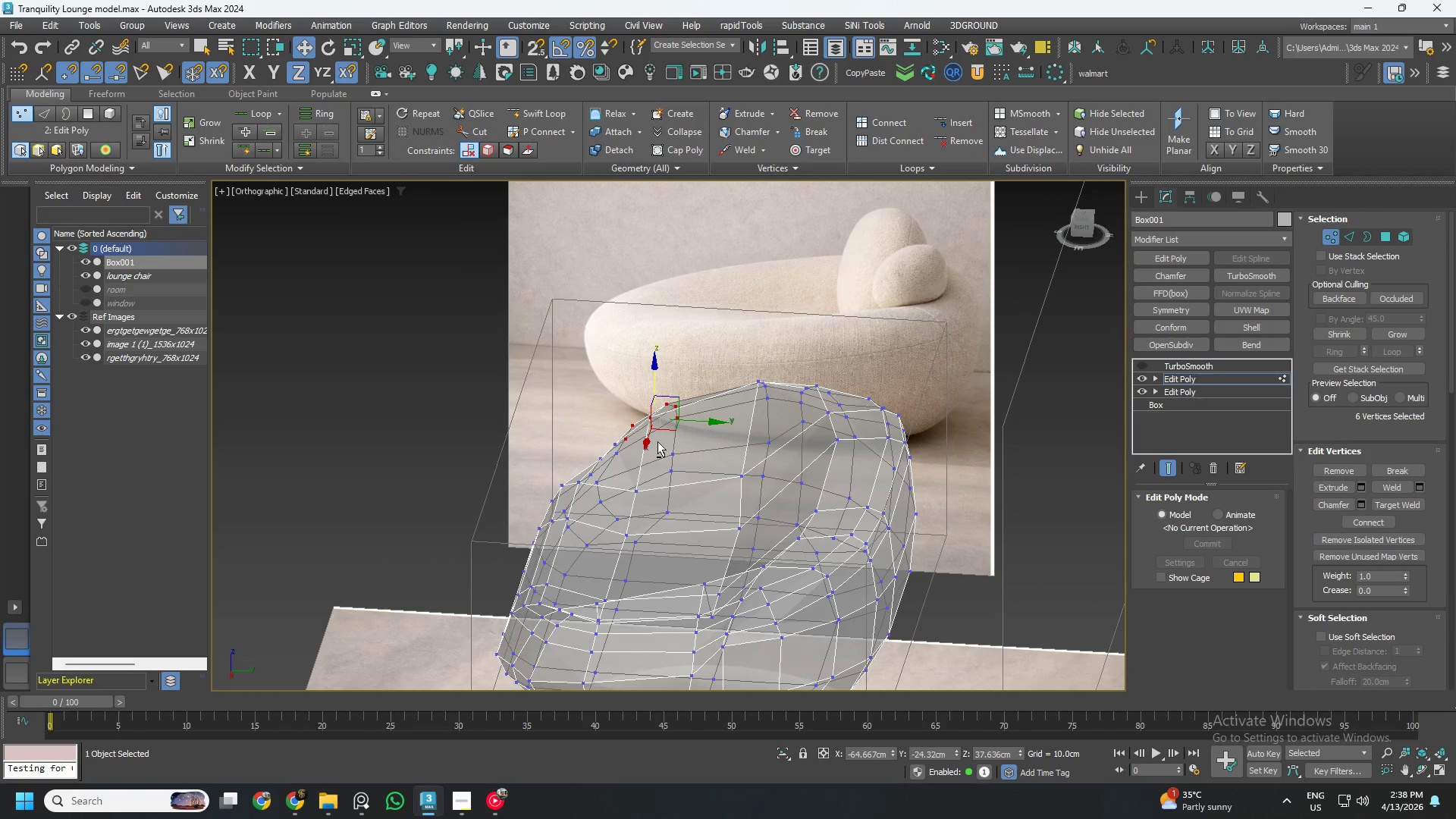 
hold_key(key=AltLeft, duration=1.5)
 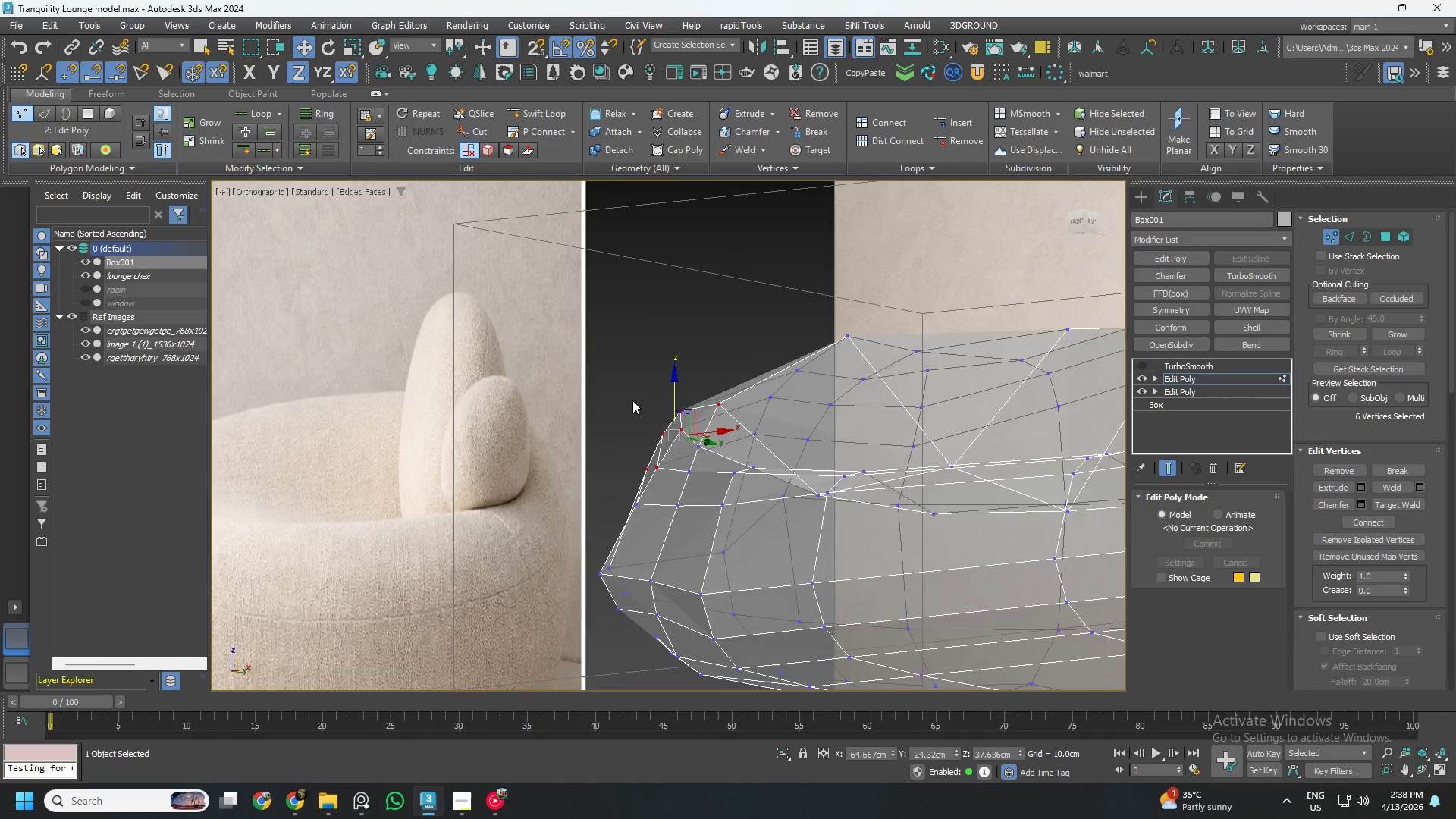 
hold_key(key=AltLeft, duration=0.31)
 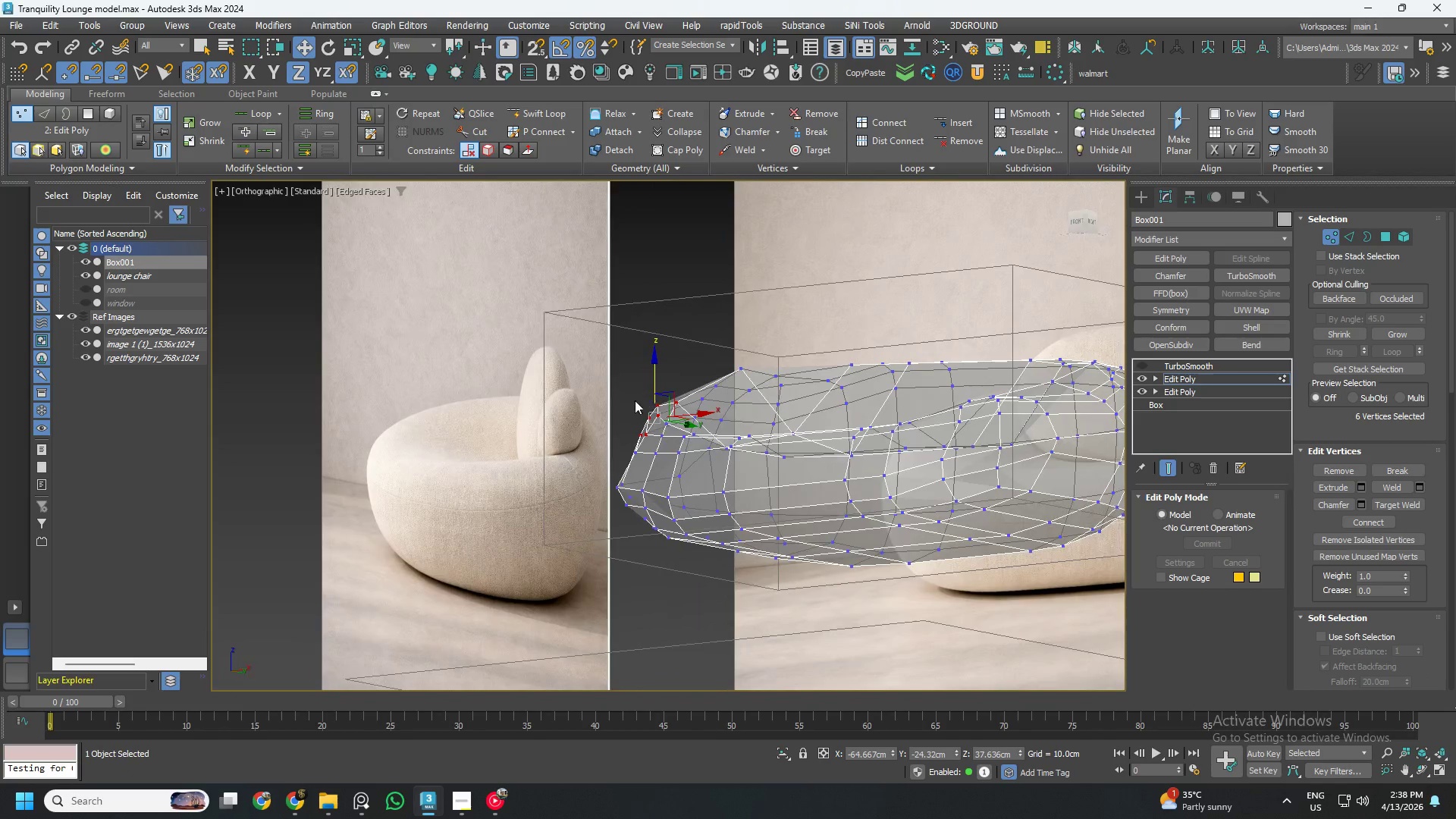 
left_click_drag(start_coordinate=[579, 377], to_coordinate=[739, 579])
 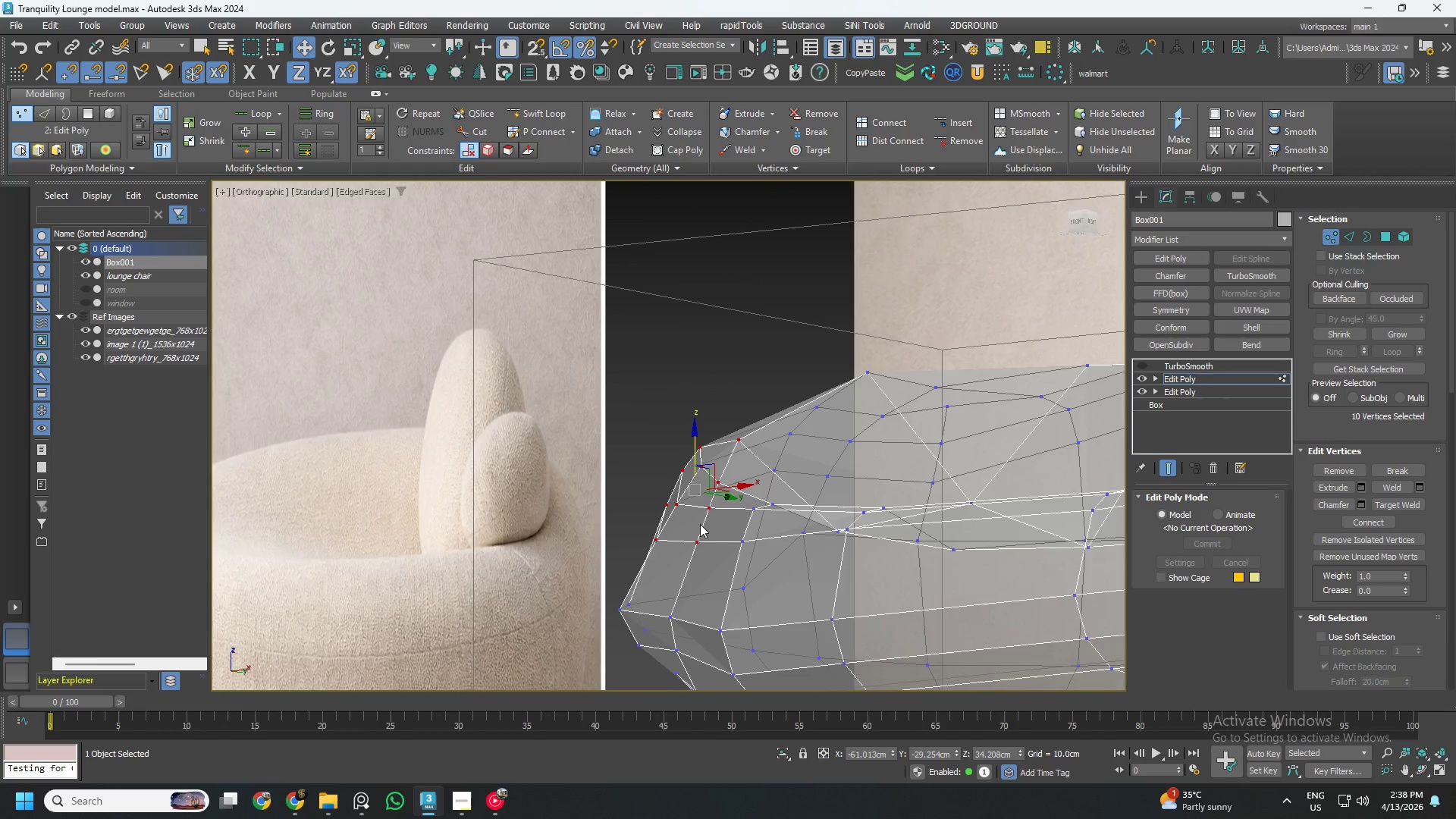 
scroll: coordinate [632, 400], scroll_direction: up, amount: 3.0
 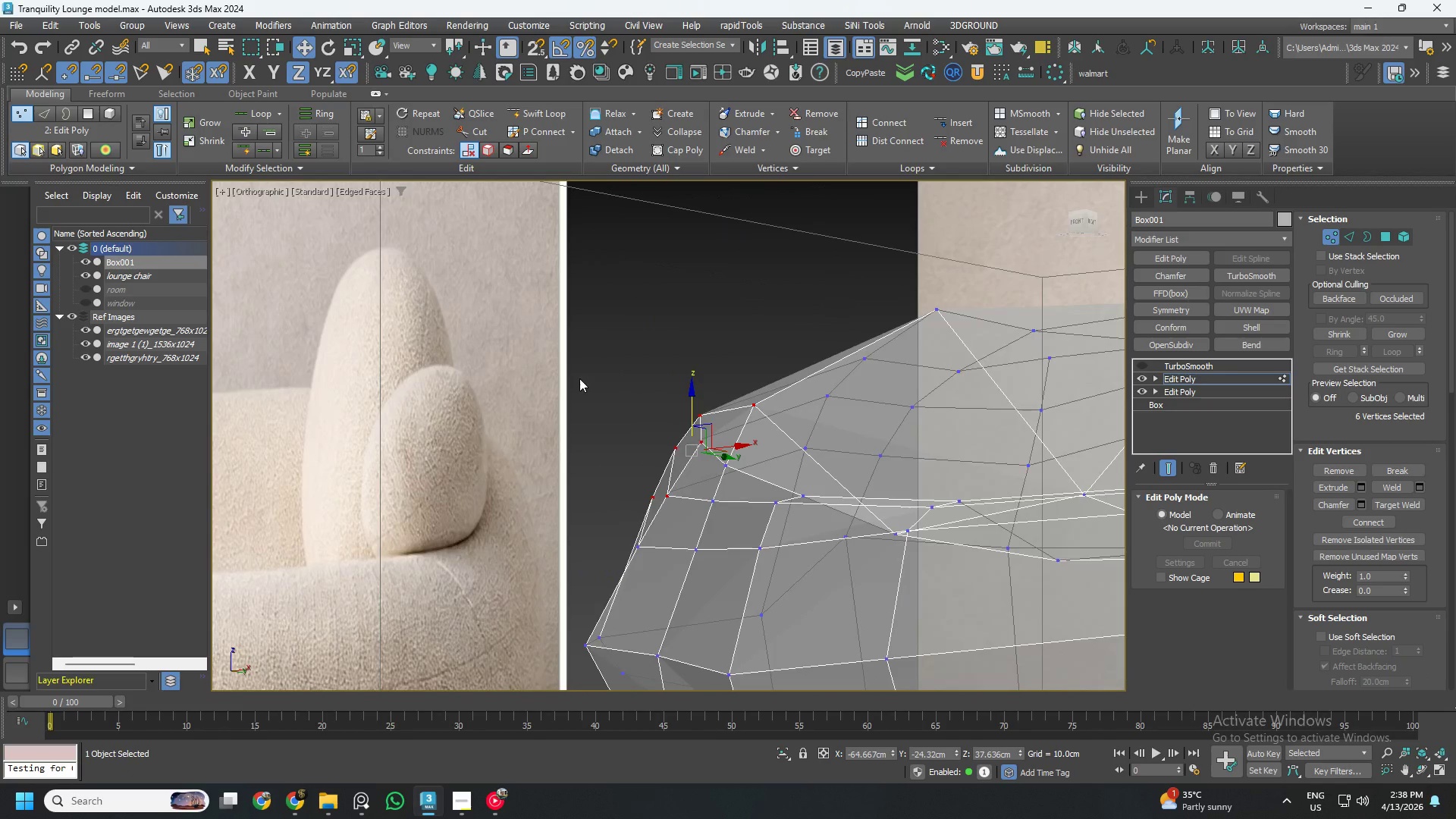 
hold_key(key=ControlLeft, duration=0.77)
 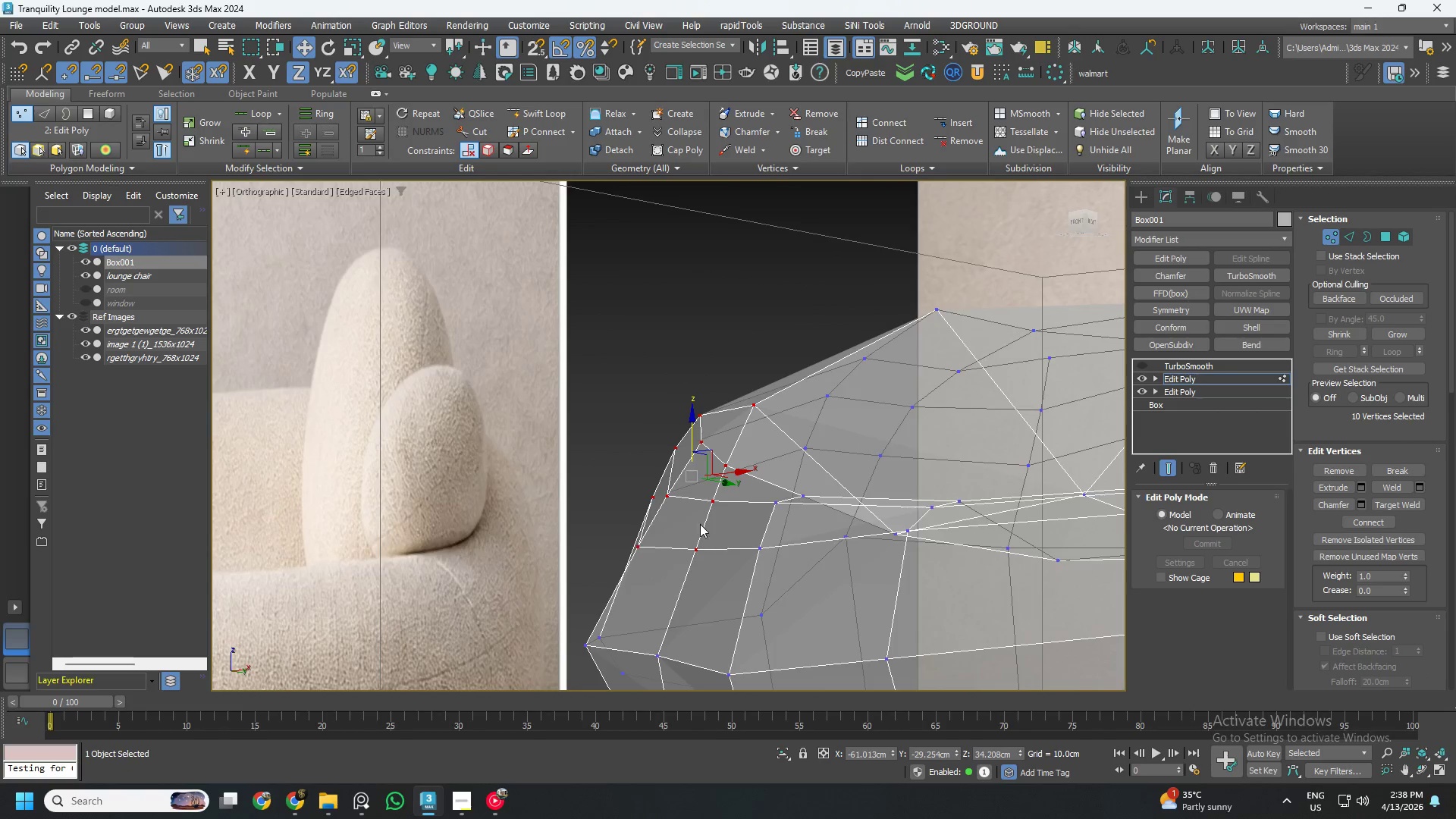 
hold_key(key=AltLeft, duration=0.84)
 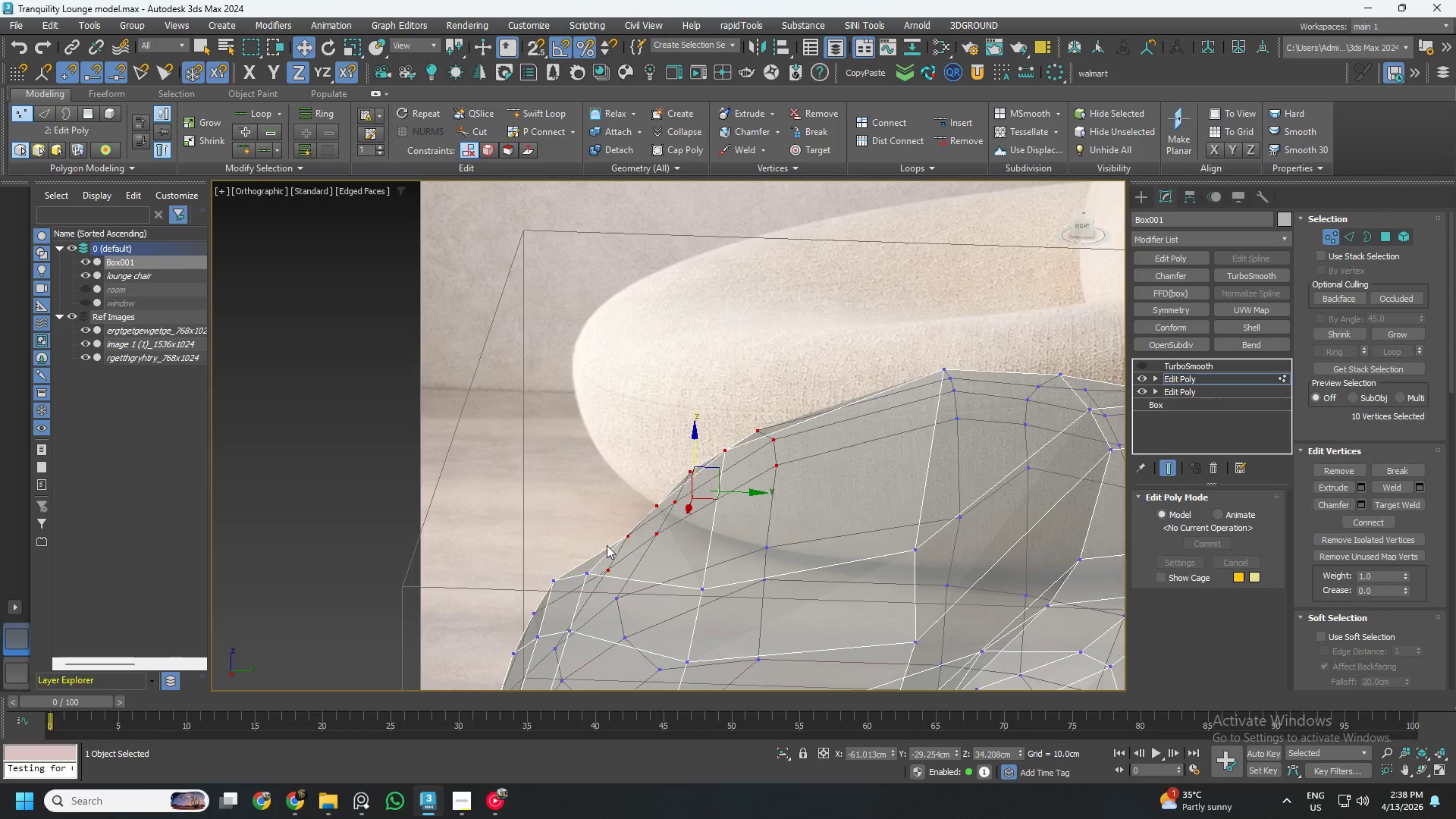 
scroll: coordinate [700, 524], scroll_direction: down, amount: 1.0
 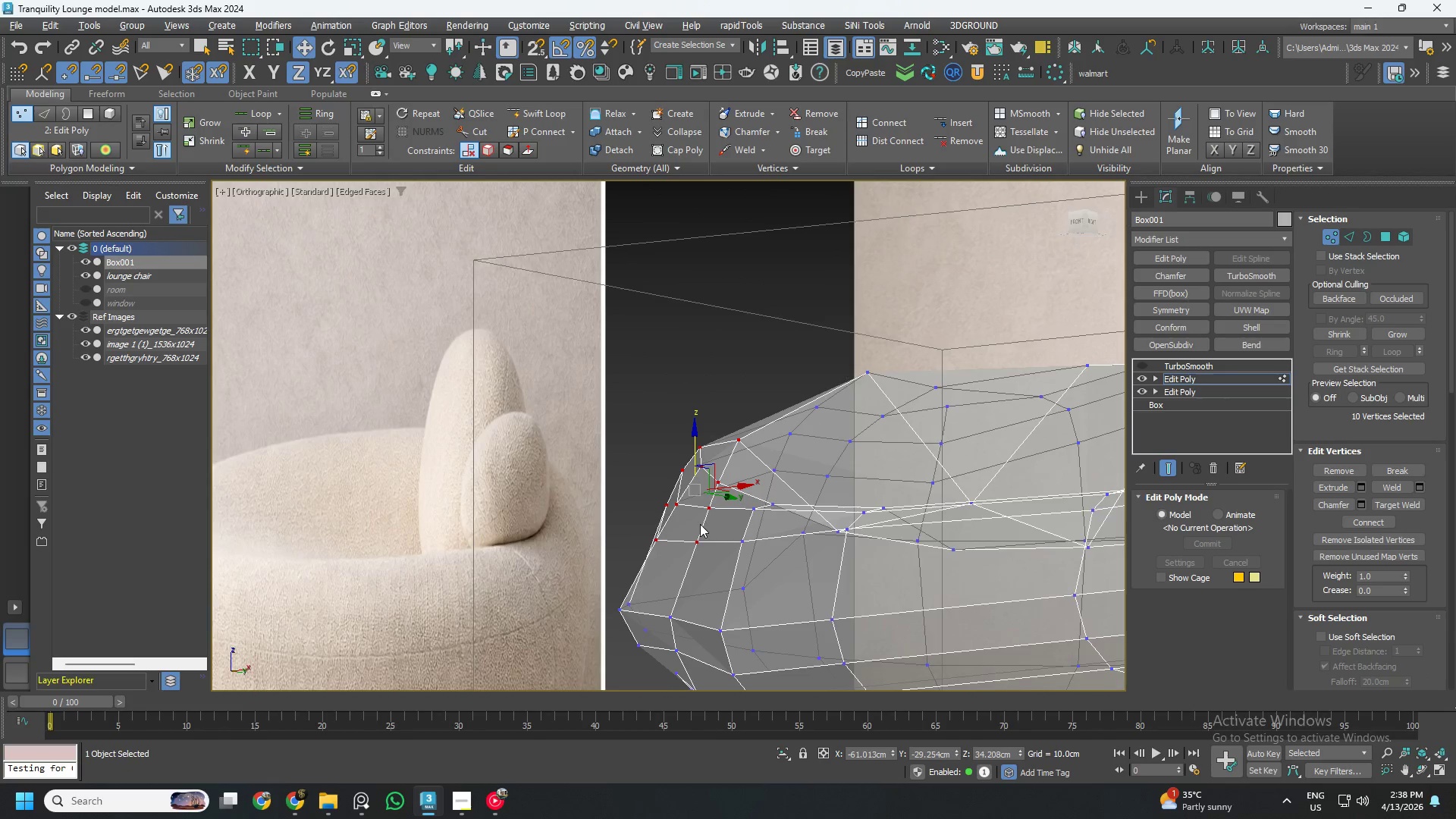 
hold_key(key=AltLeft, duration=1.11)
 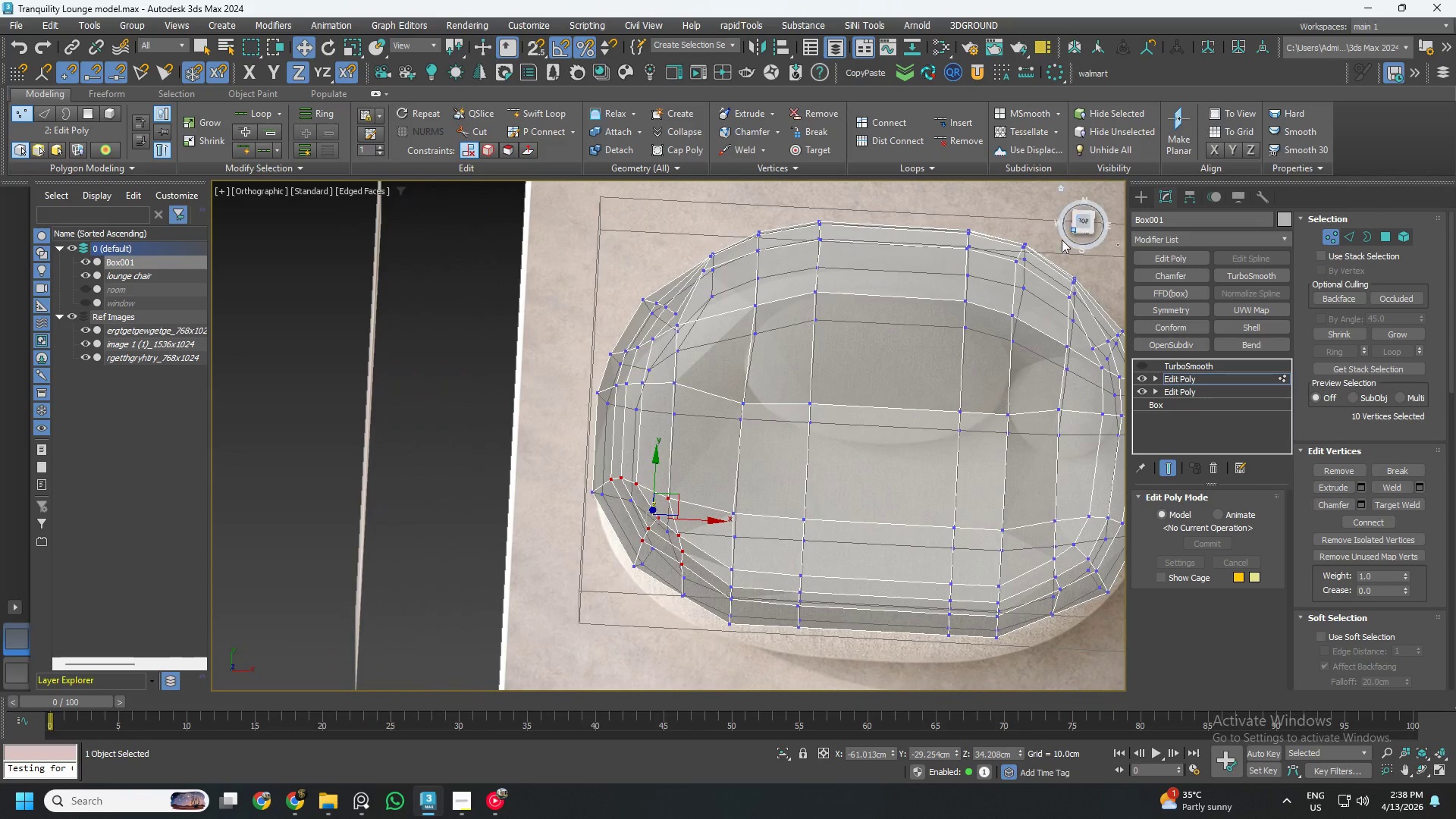 
scroll: coordinate [613, 544], scroll_direction: down, amount: 2.0
 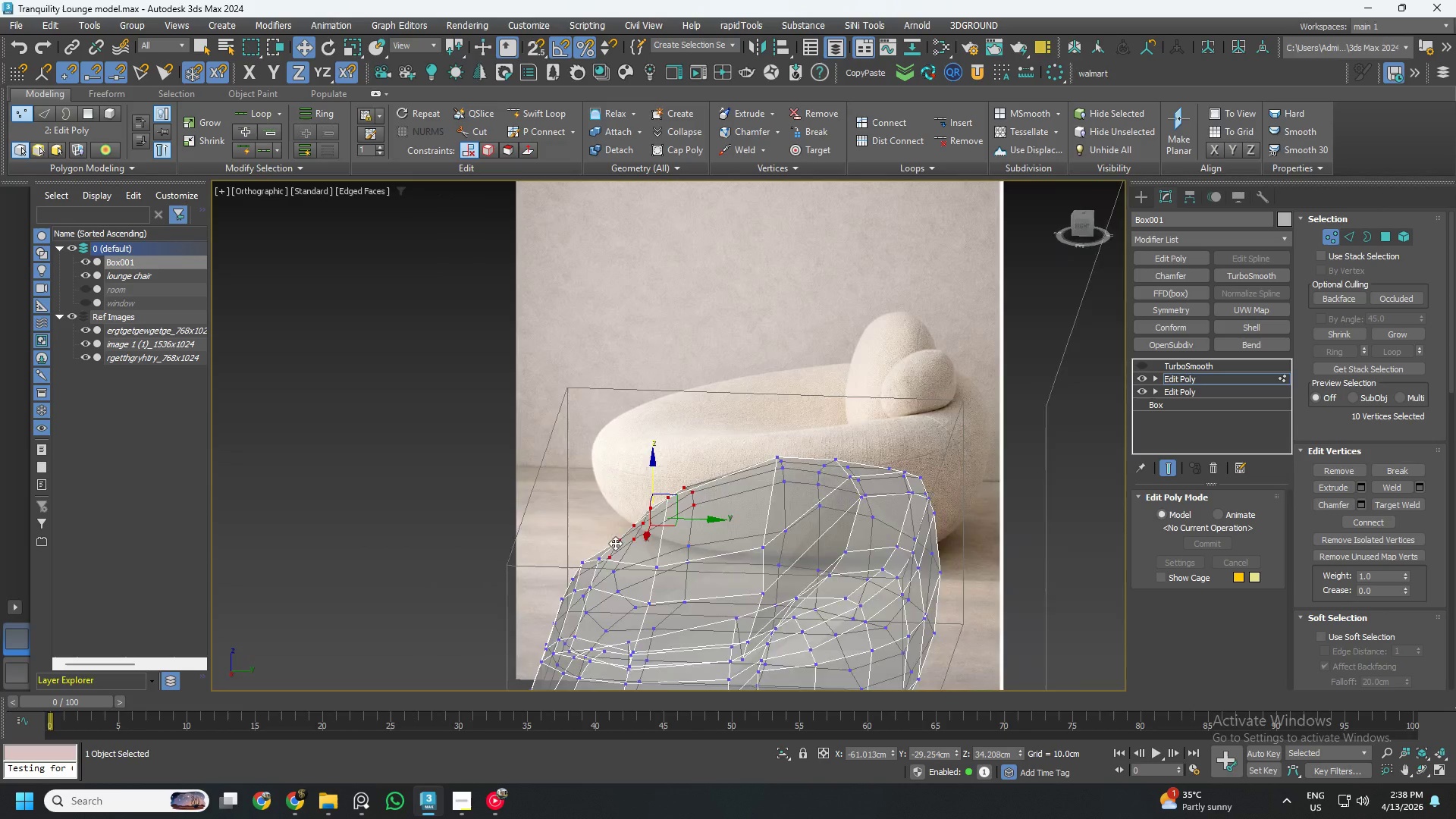 
hold_key(key=AltLeft, duration=0.48)
 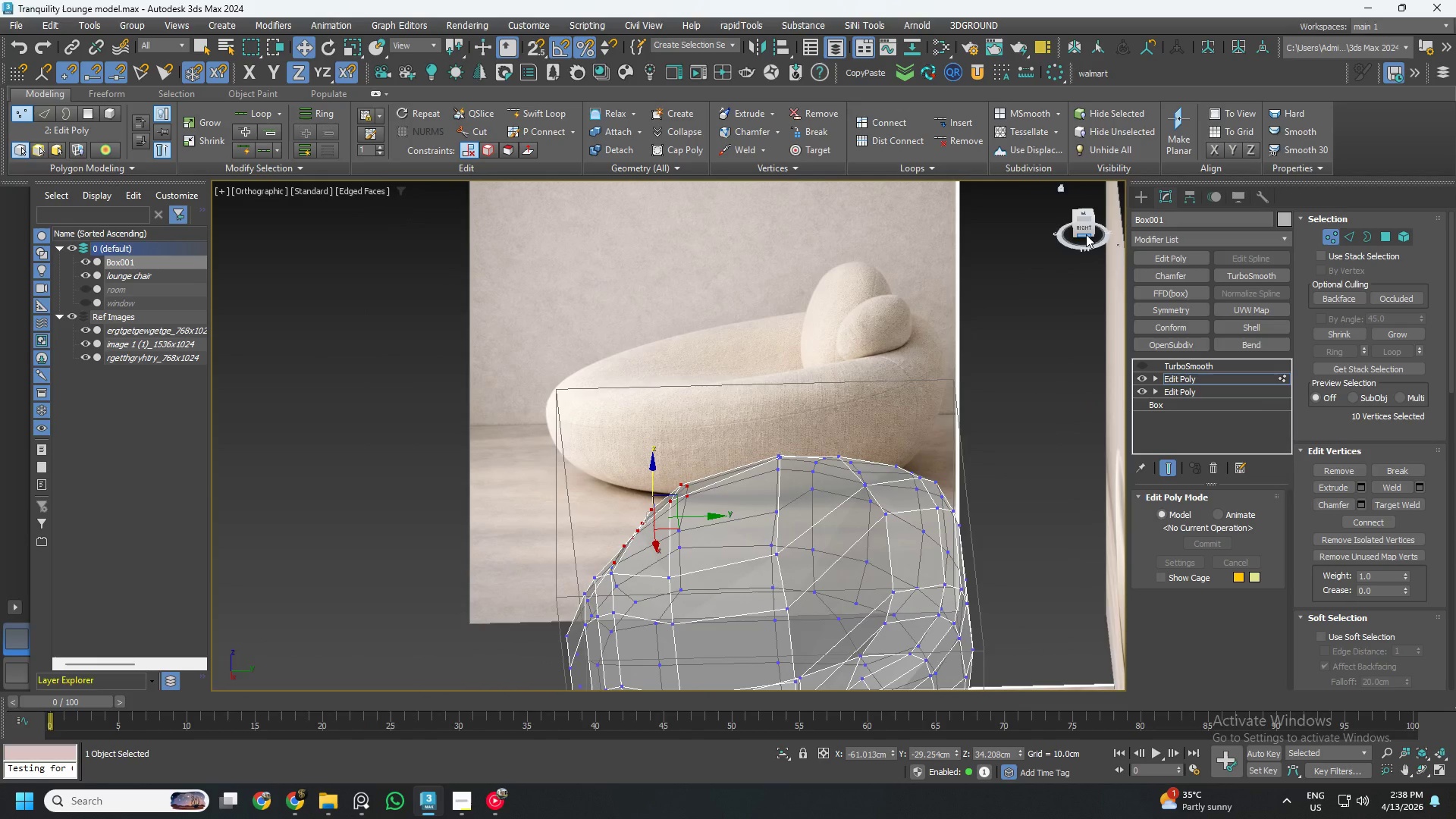 
left_click([1085, 230])
 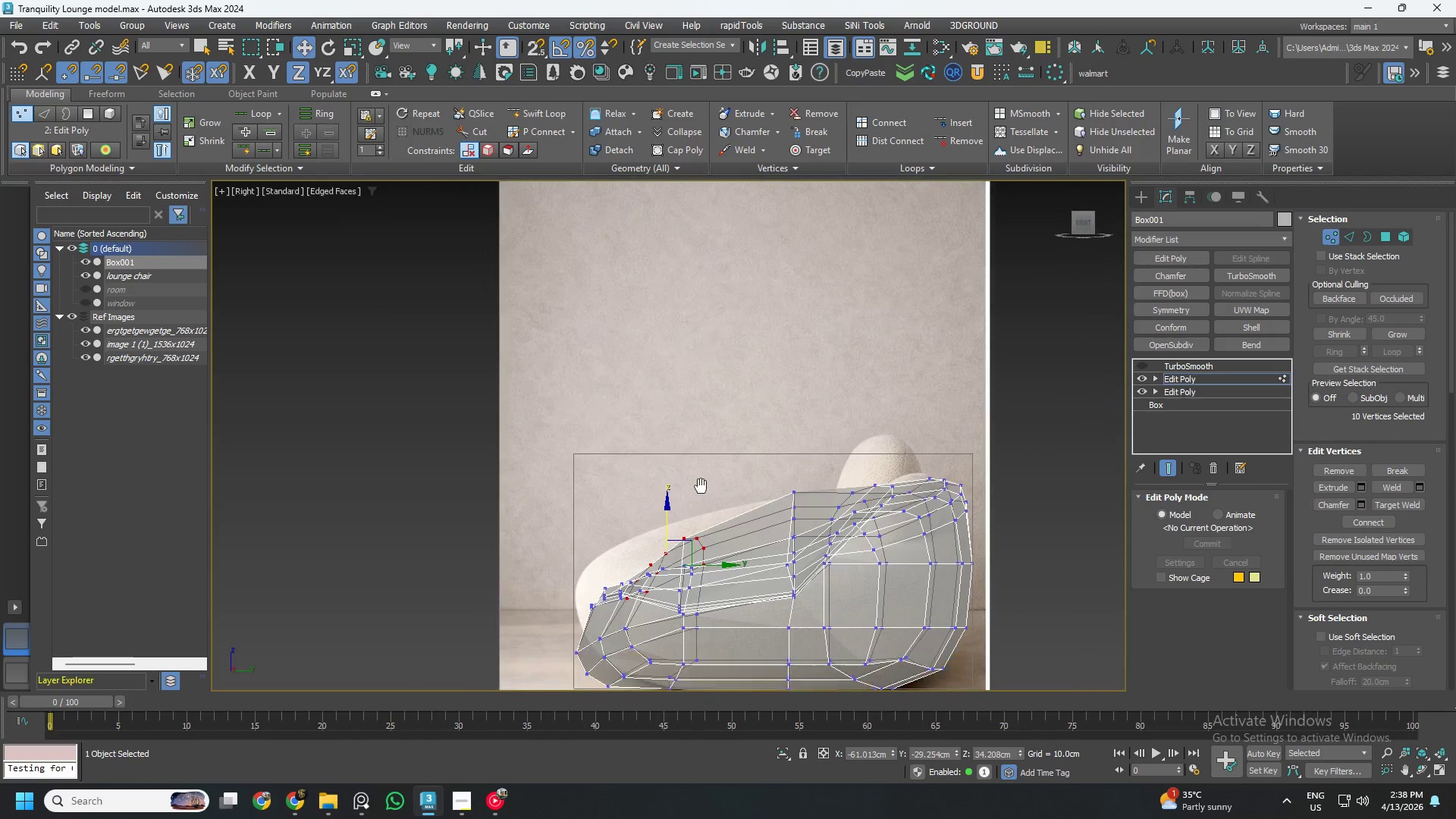 
scroll: coordinate [691, 501], scroll_direction: up, amount: 1.0
 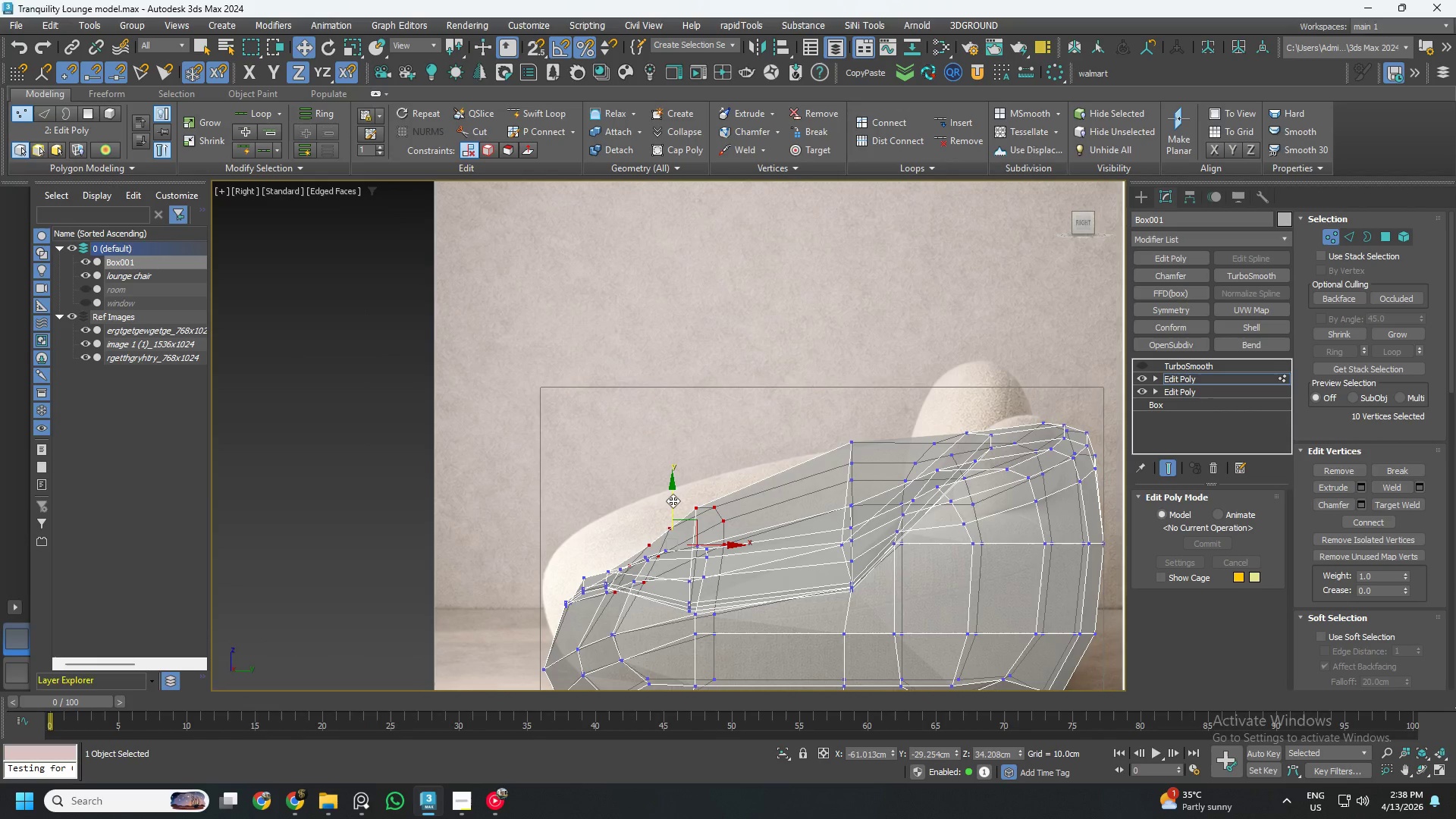 
left_click_drag(start_coordinate=[673, 500], to_coordinate=[667, 471])
 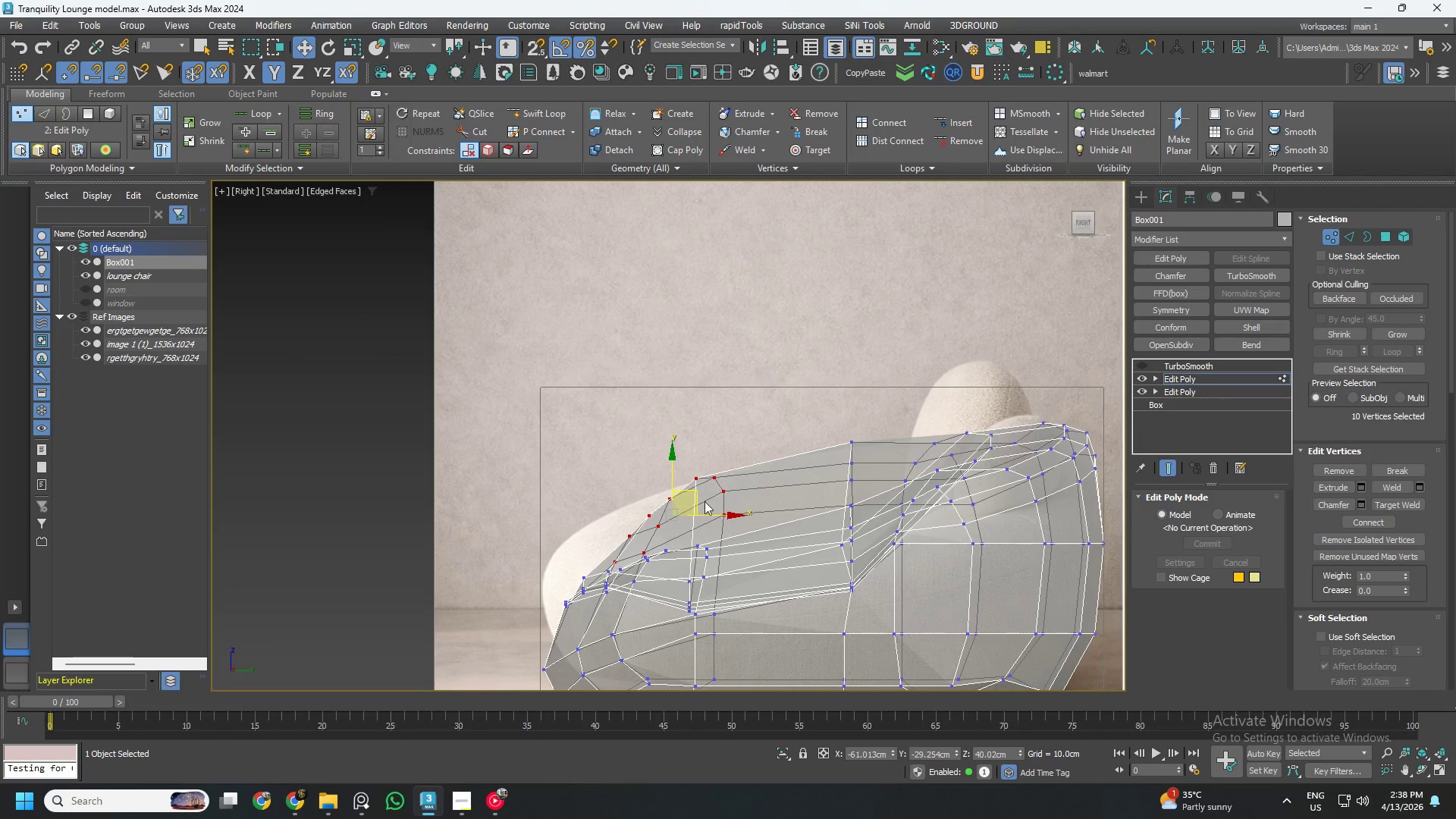 
hold_key(key=AltLeft, duration=1.02)
left_click_drag(start_coordinate=[786, 431], to_coordinate=[686, 518])
 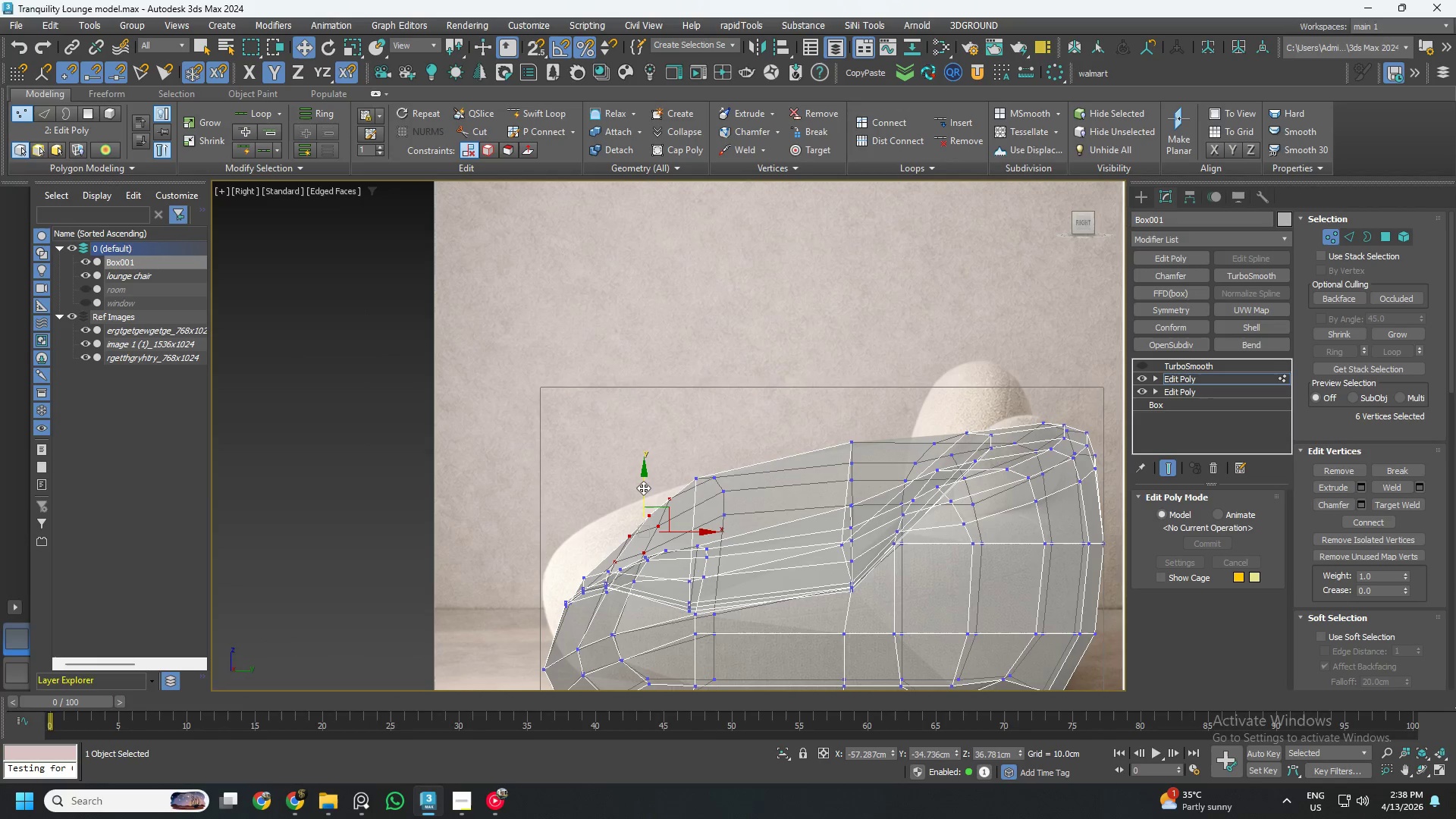 
left_click_drag(start_coordinate=[642, 488], to_coordinate=[632, 479])
 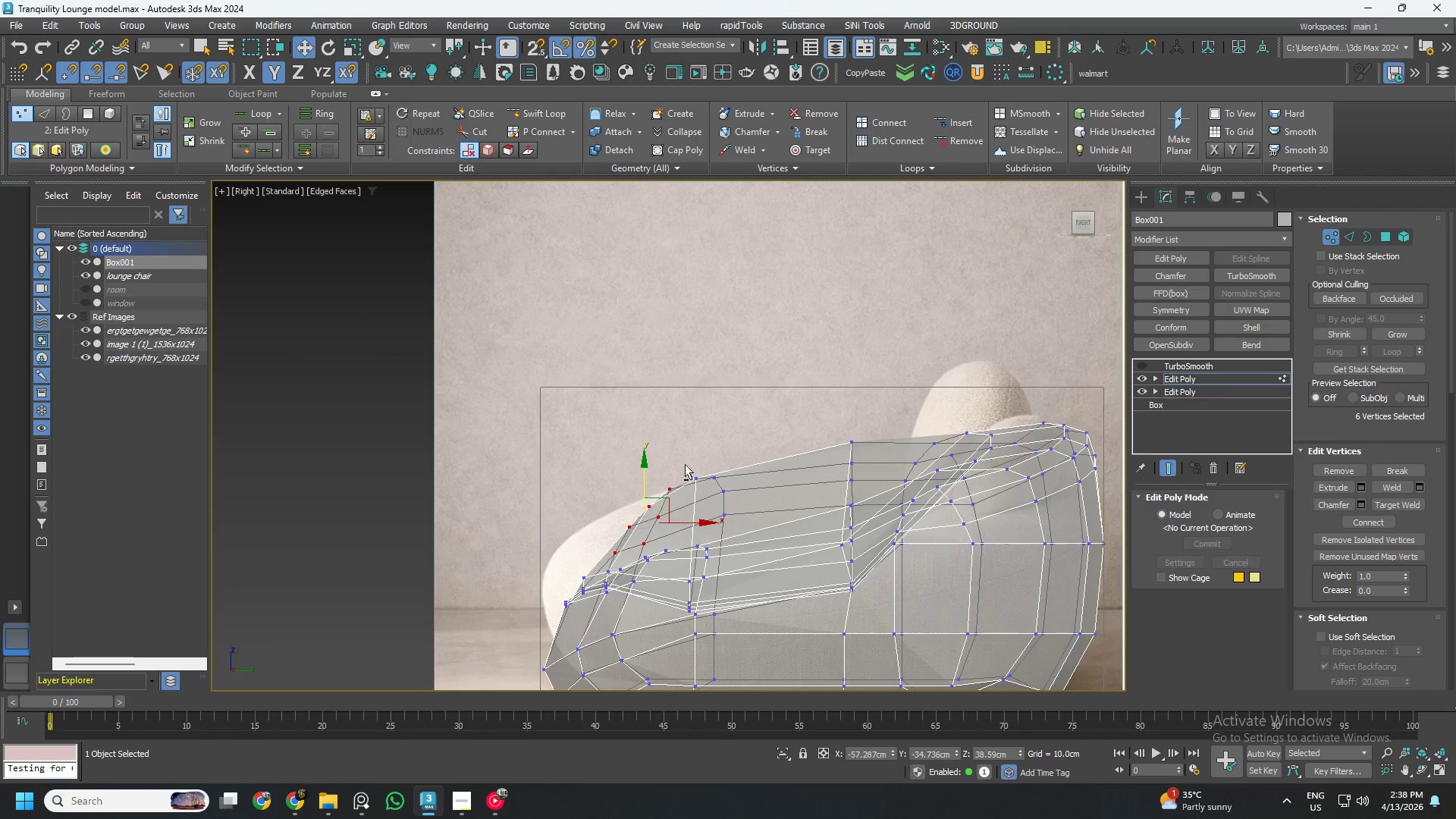 
hold_key(key=AltLeft, duration=1.06)
left_click_drag(start_coordinate=[676, 451], to_coordinate=[661, 509])
 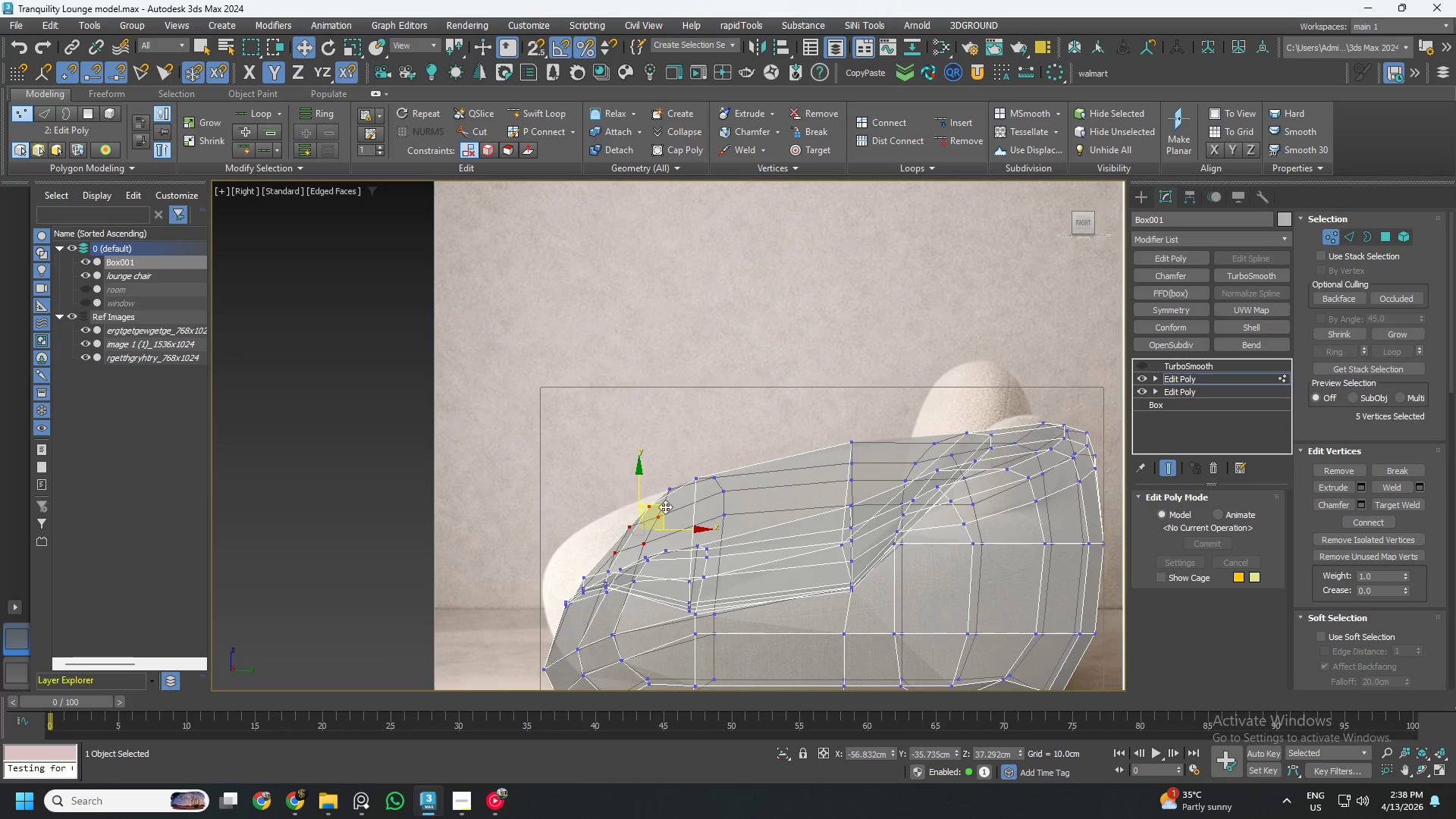 
scroll: coordinate [639, 519], scroll_direction: up, amount: 4.0
 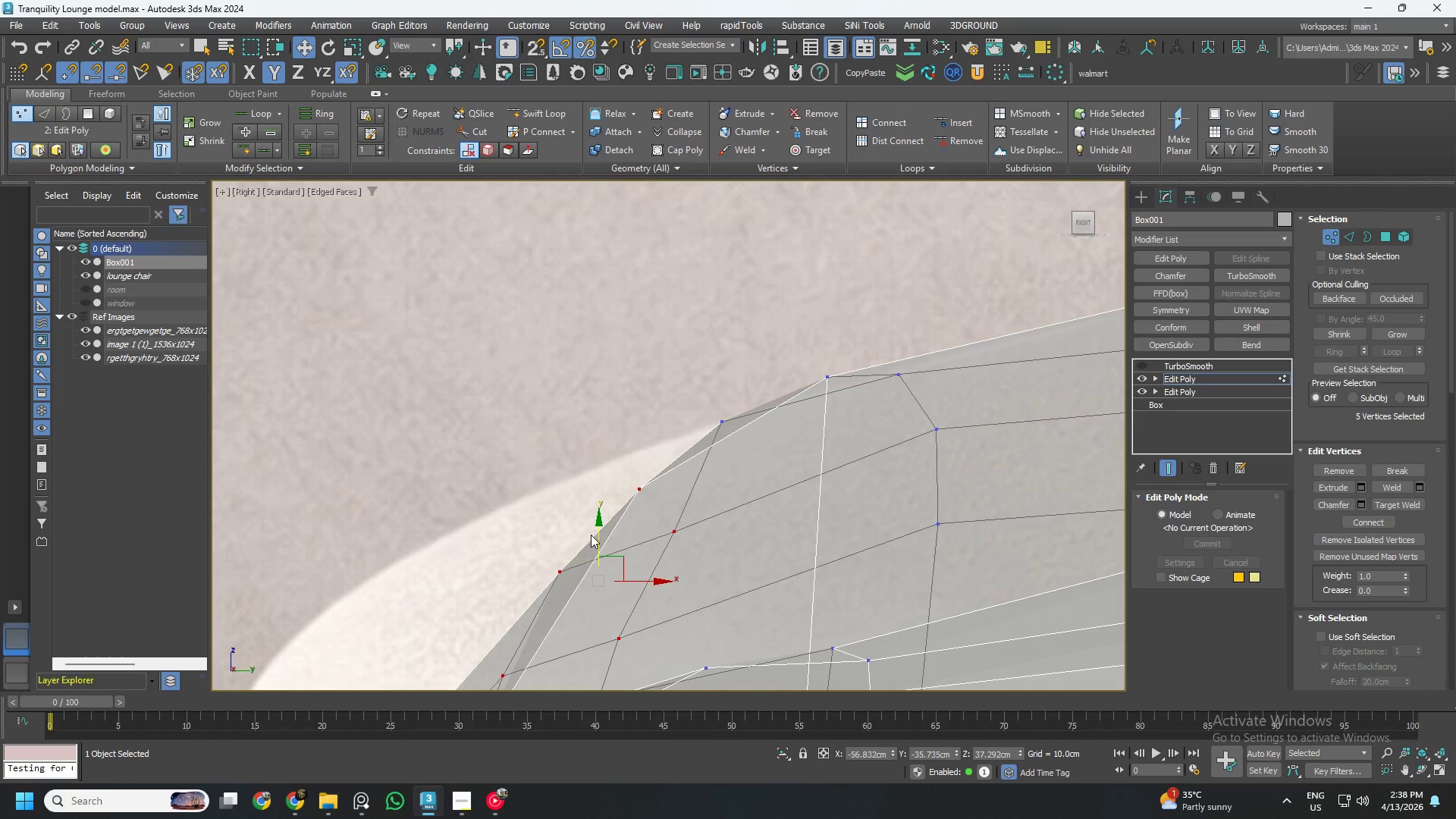 
left_click_drag(start_coordinate=[599, 538], to_coordinate=[578, 504])
 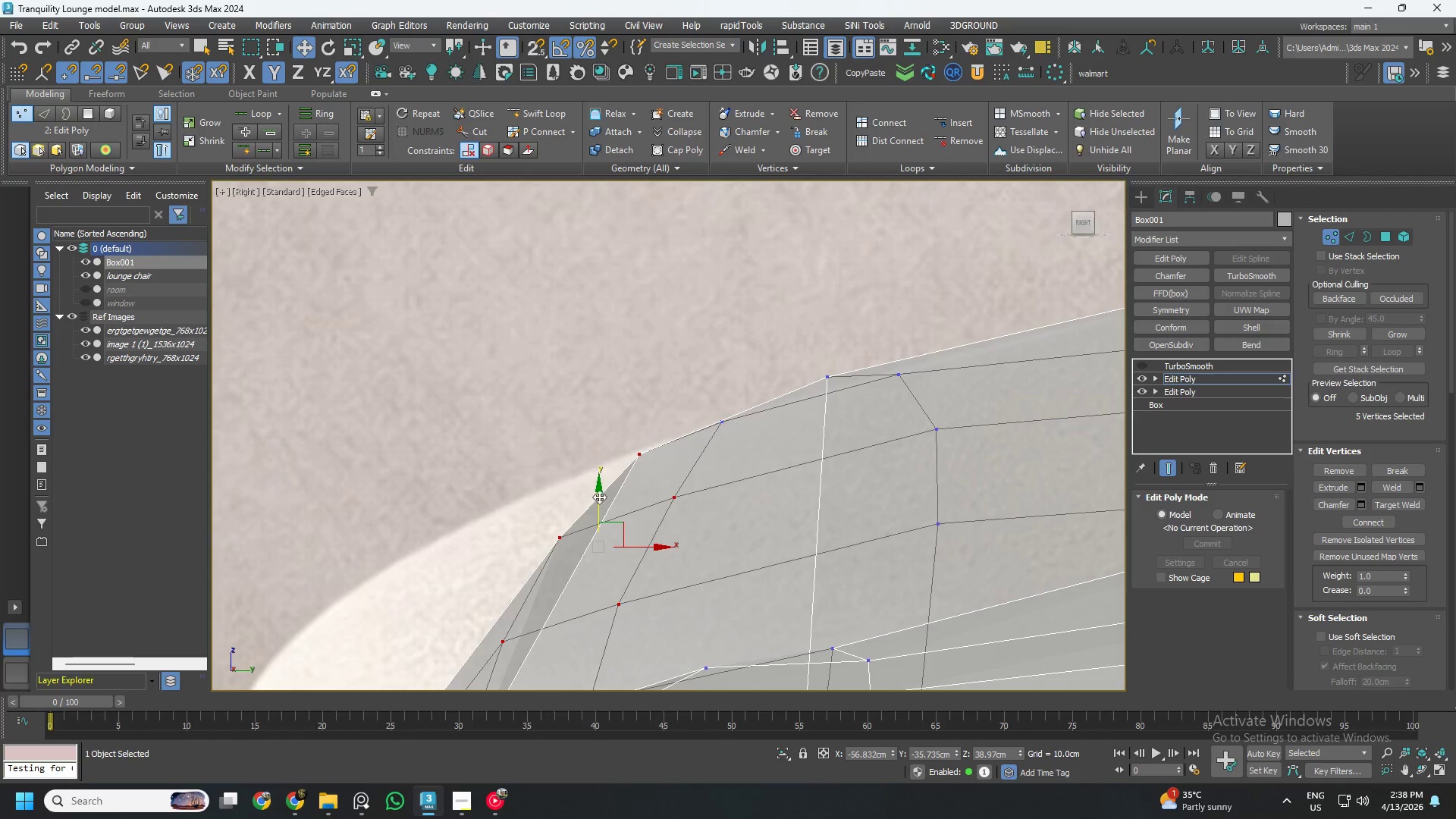 
scroll: coordinate [632, 500], scroll_direction: down, amount: 3.0
 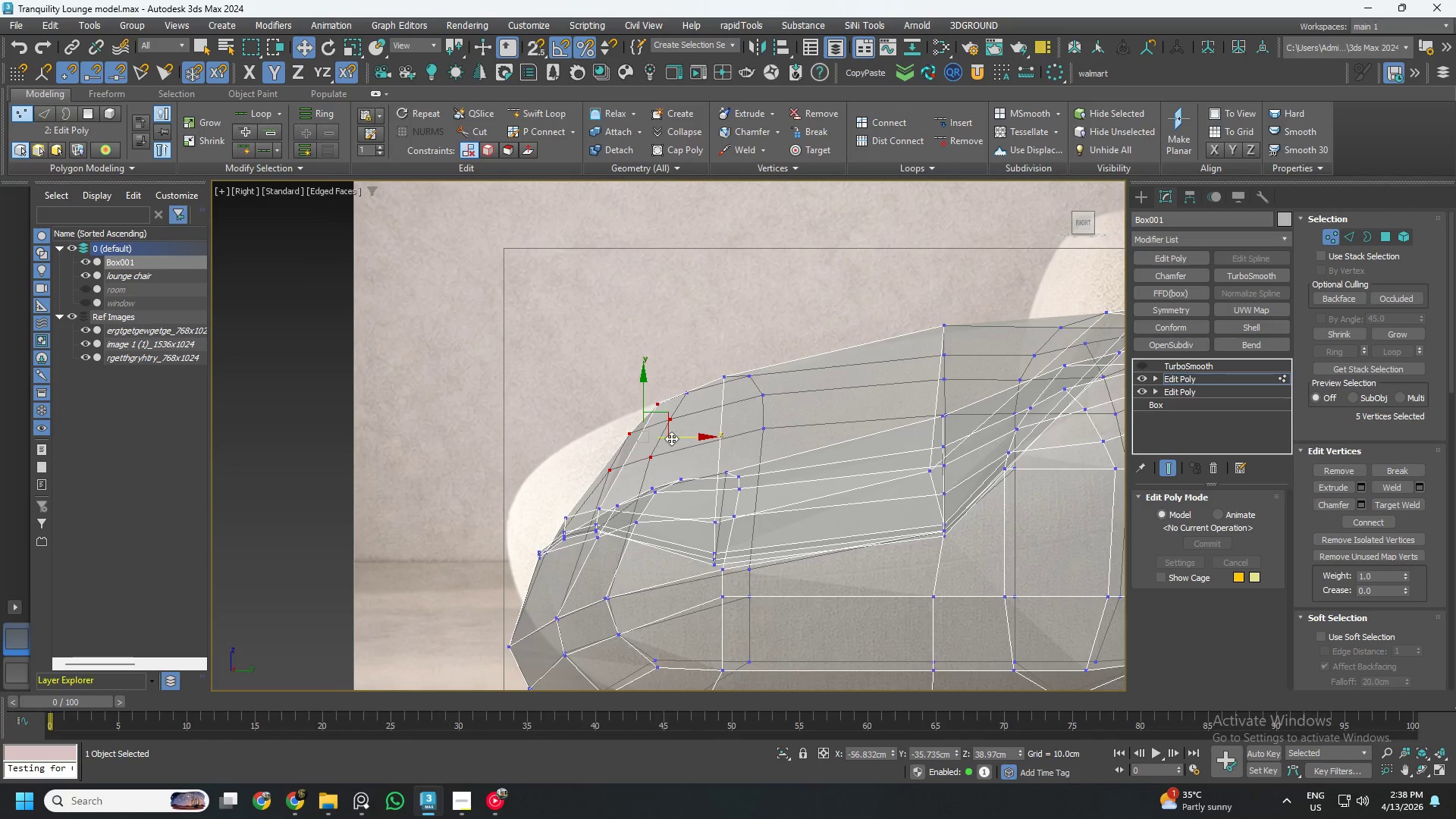 
left_click_drag(start_coordinate=[674, 435], to_coordinate=[666, 444])
 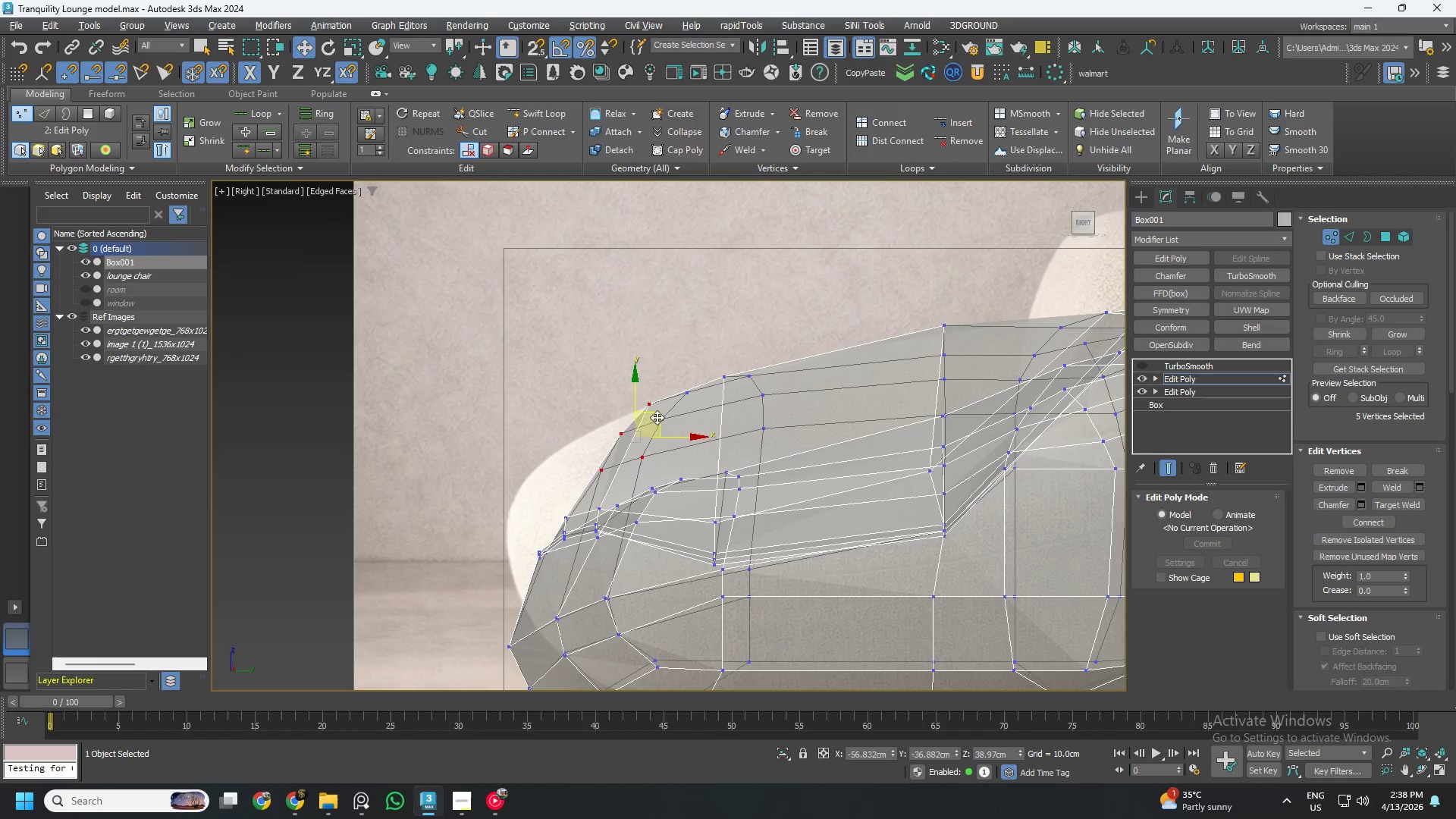 
hold_key(key=AltLeft, duration=1.08)
left_click_drag(start_coordinate=[634, 380], to_coordinate=[693, 431])
 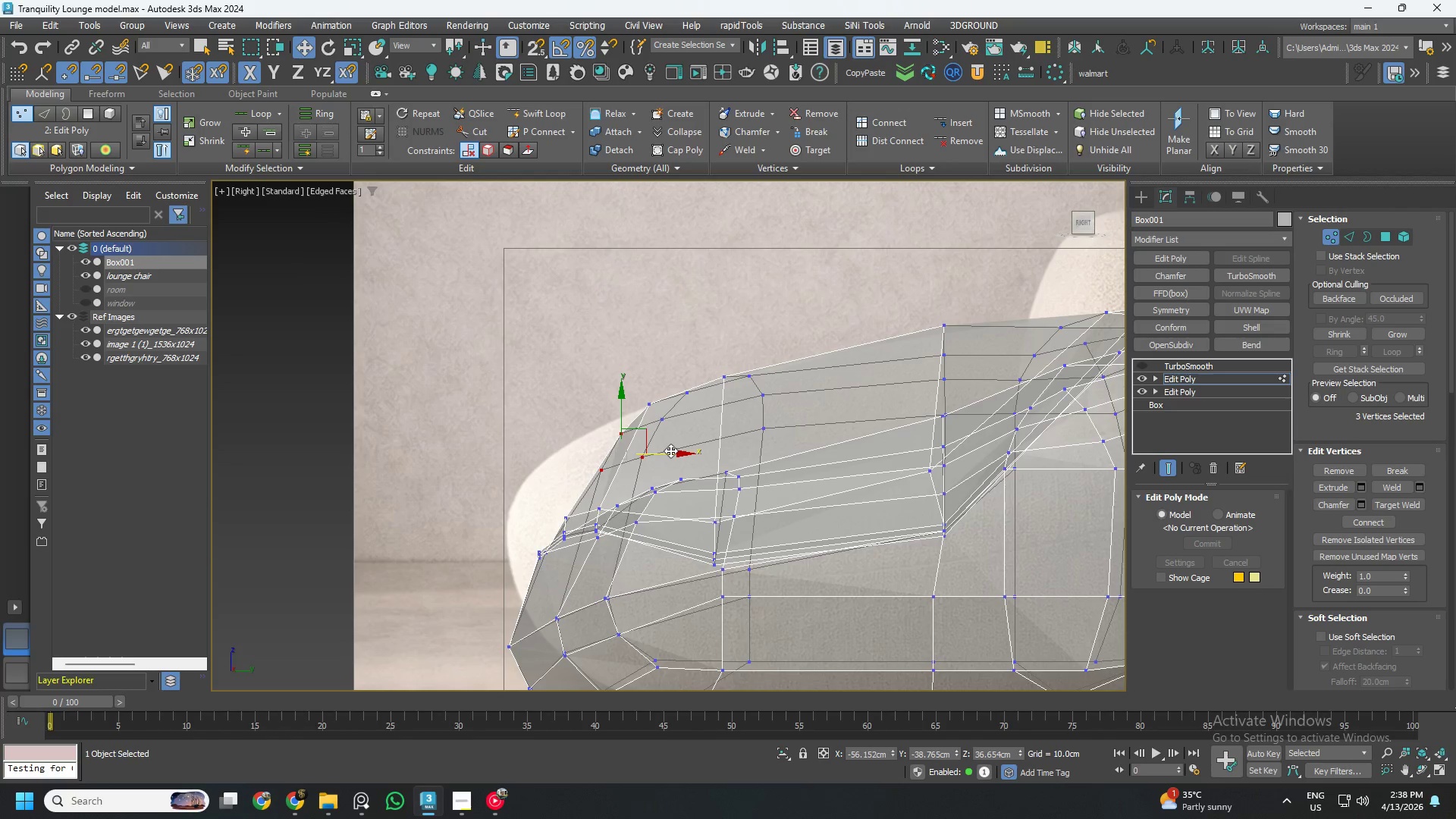 
left_click_drag(start_coordinate=[670, 451], to_coordinate=[634, 457])
 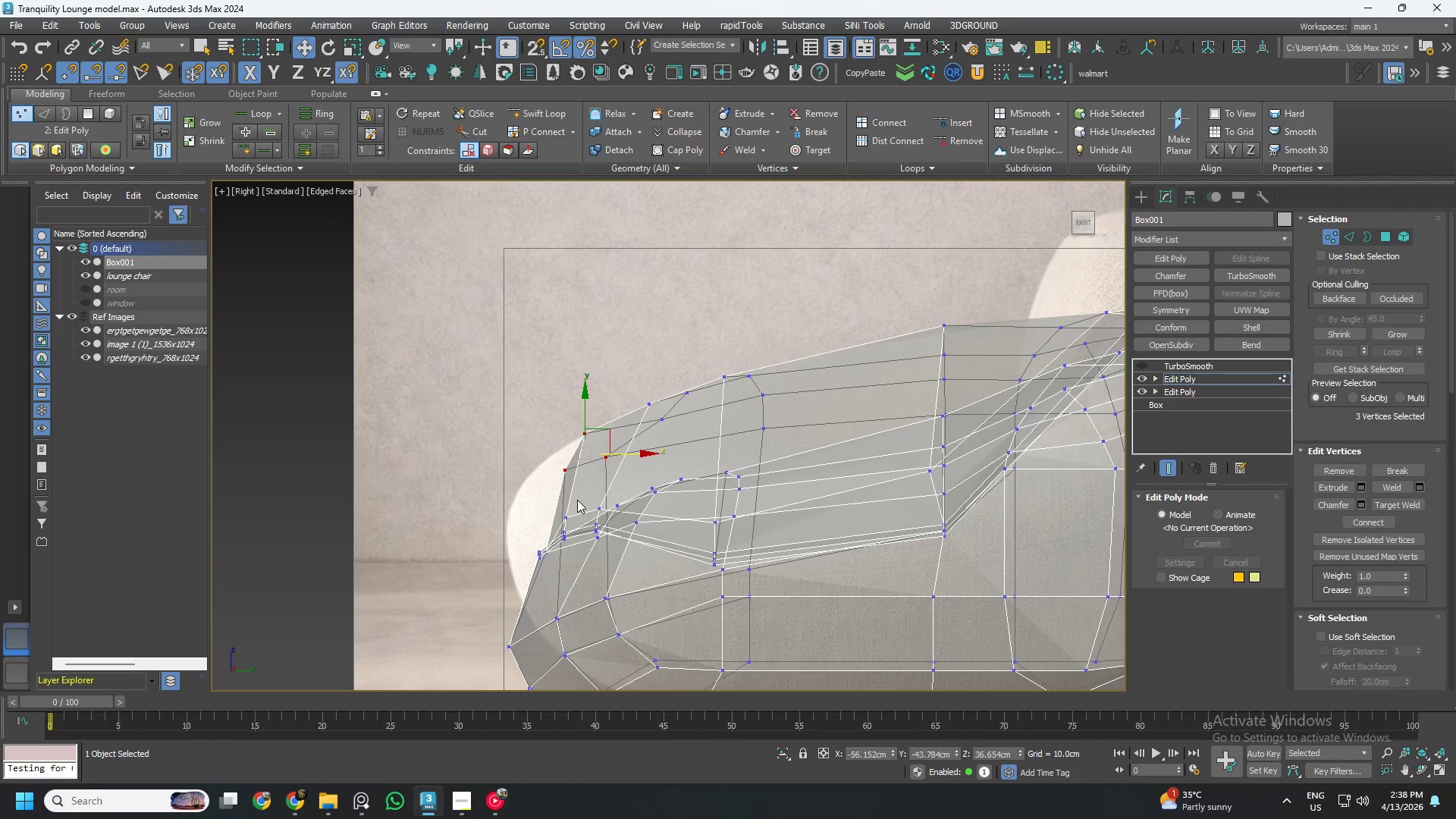 
hold_key(key=AltLeft, duration=0.62)
 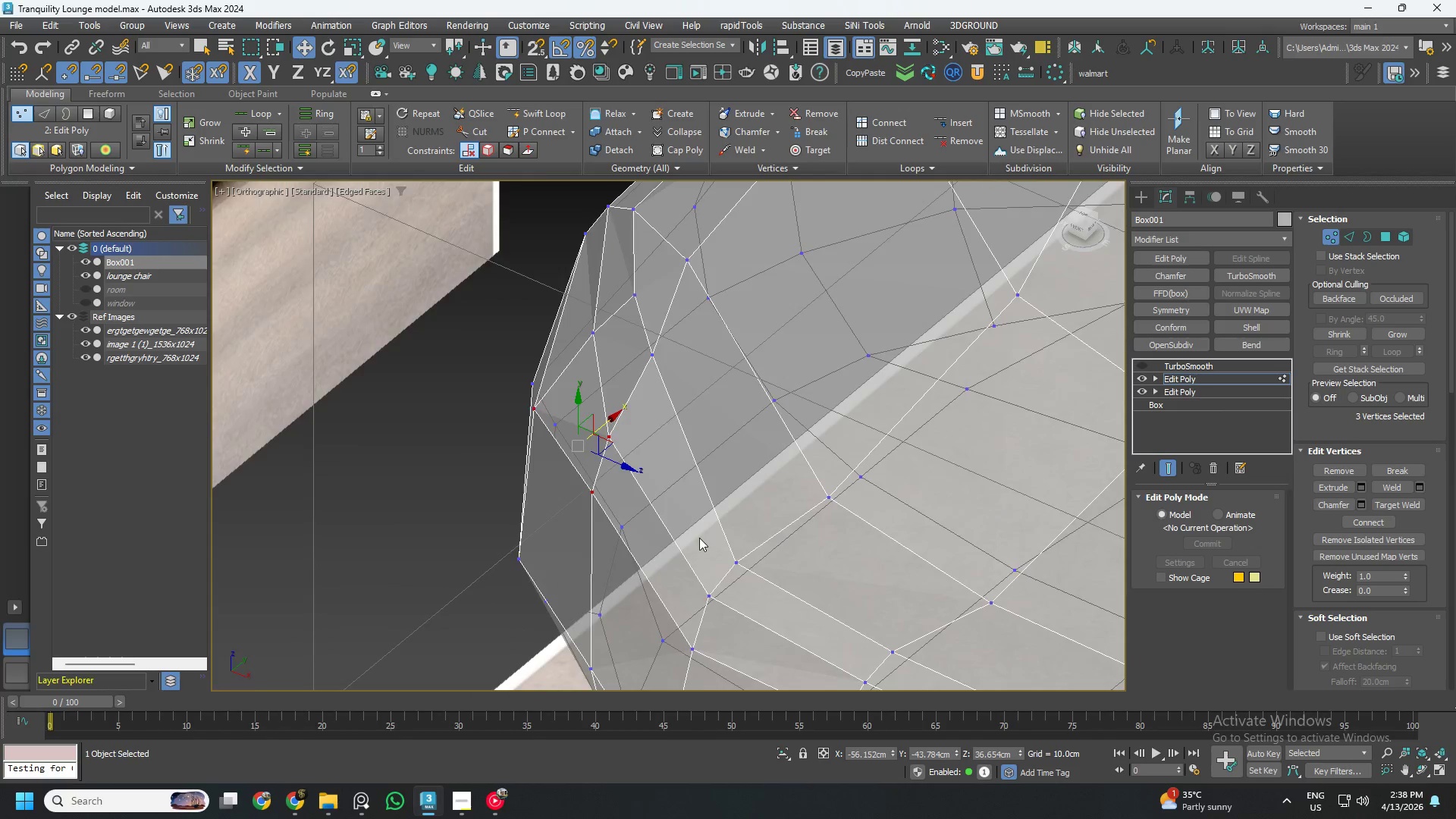 
scroll: coordinate [601, 472], scroll_direction: up, amount: 1.0
 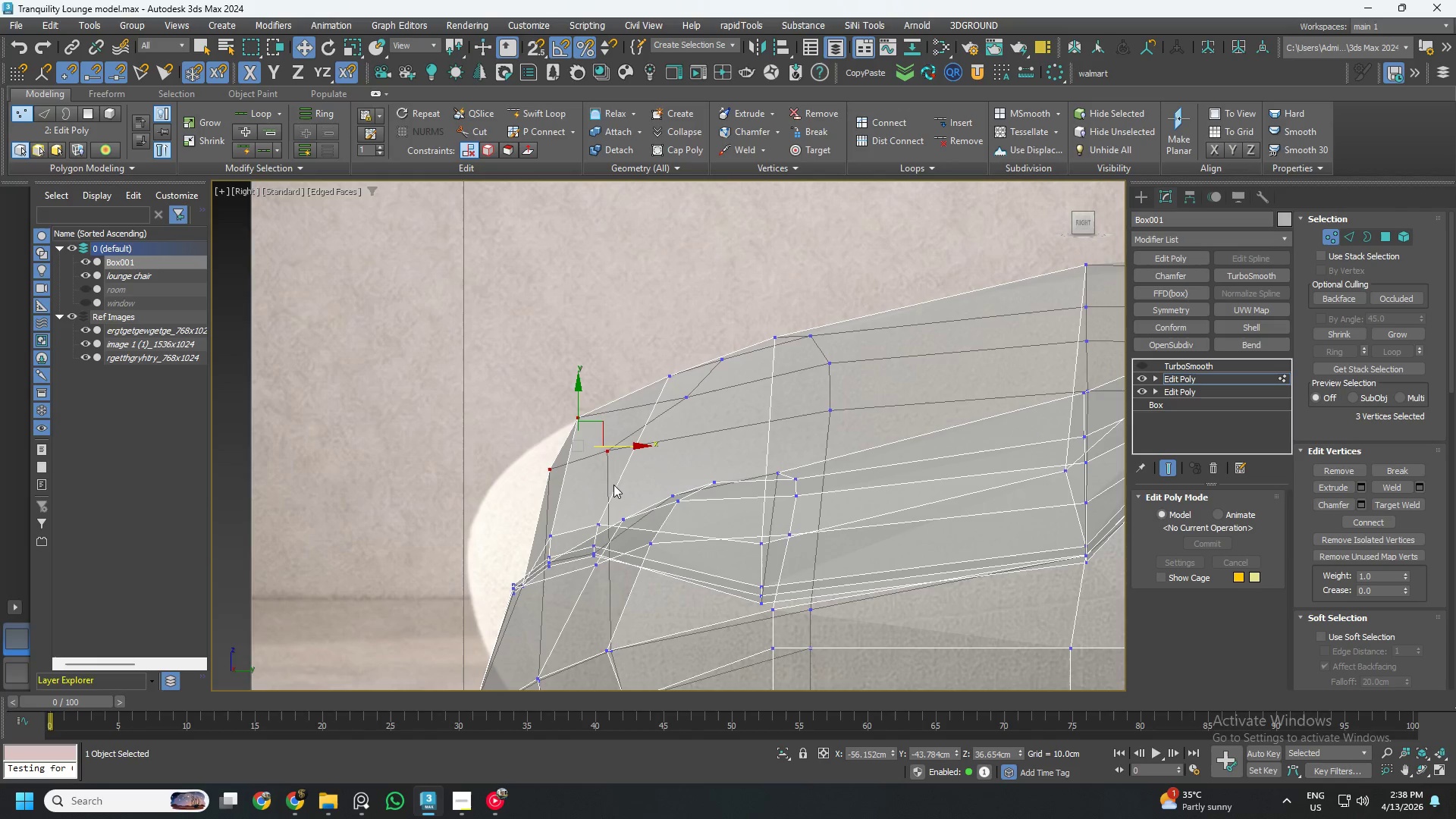 
key(Alt+AltLeft)
 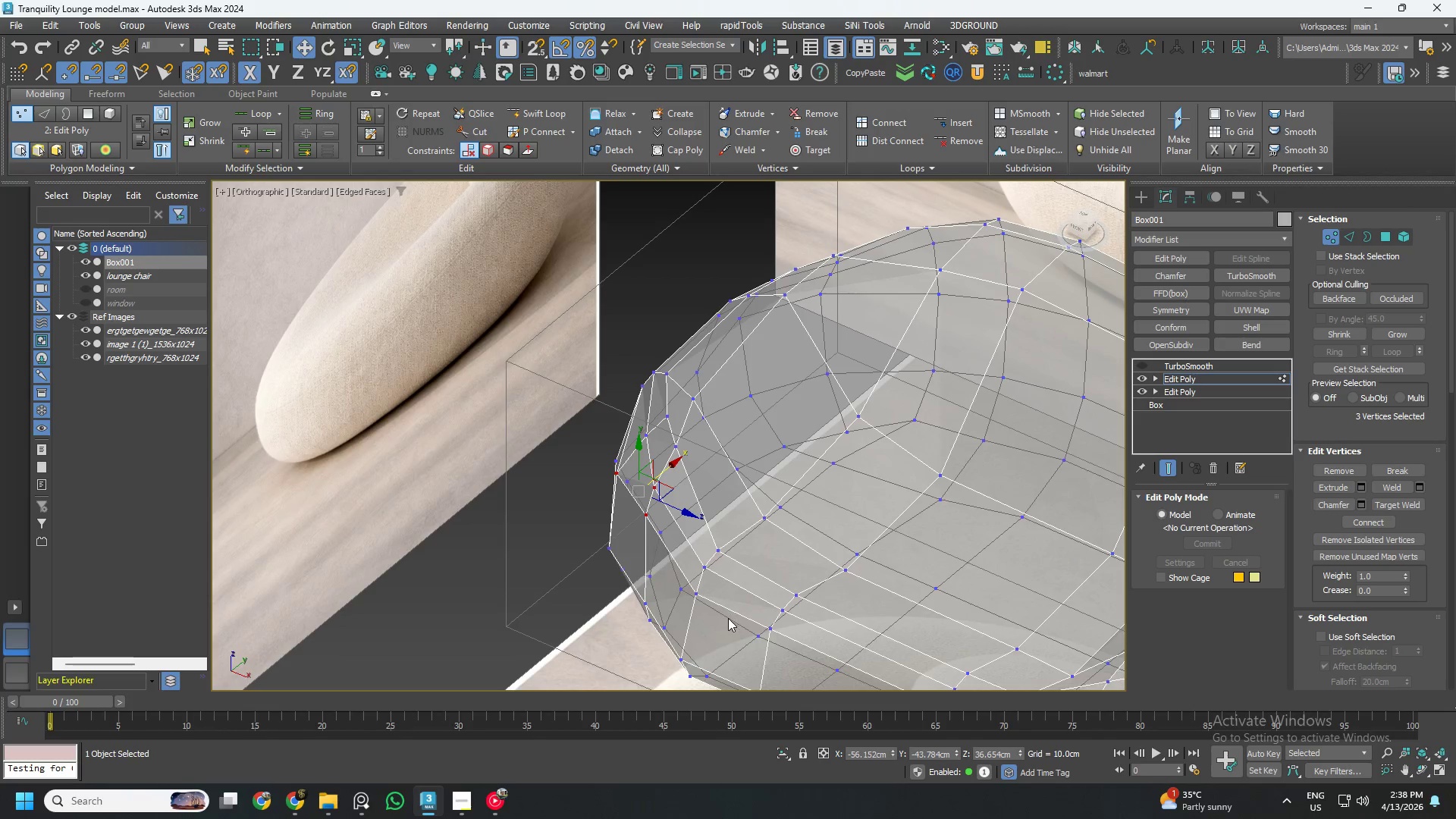 
scroll: coordinate [699, 538], scroll_direction: down, amount: 2.0
 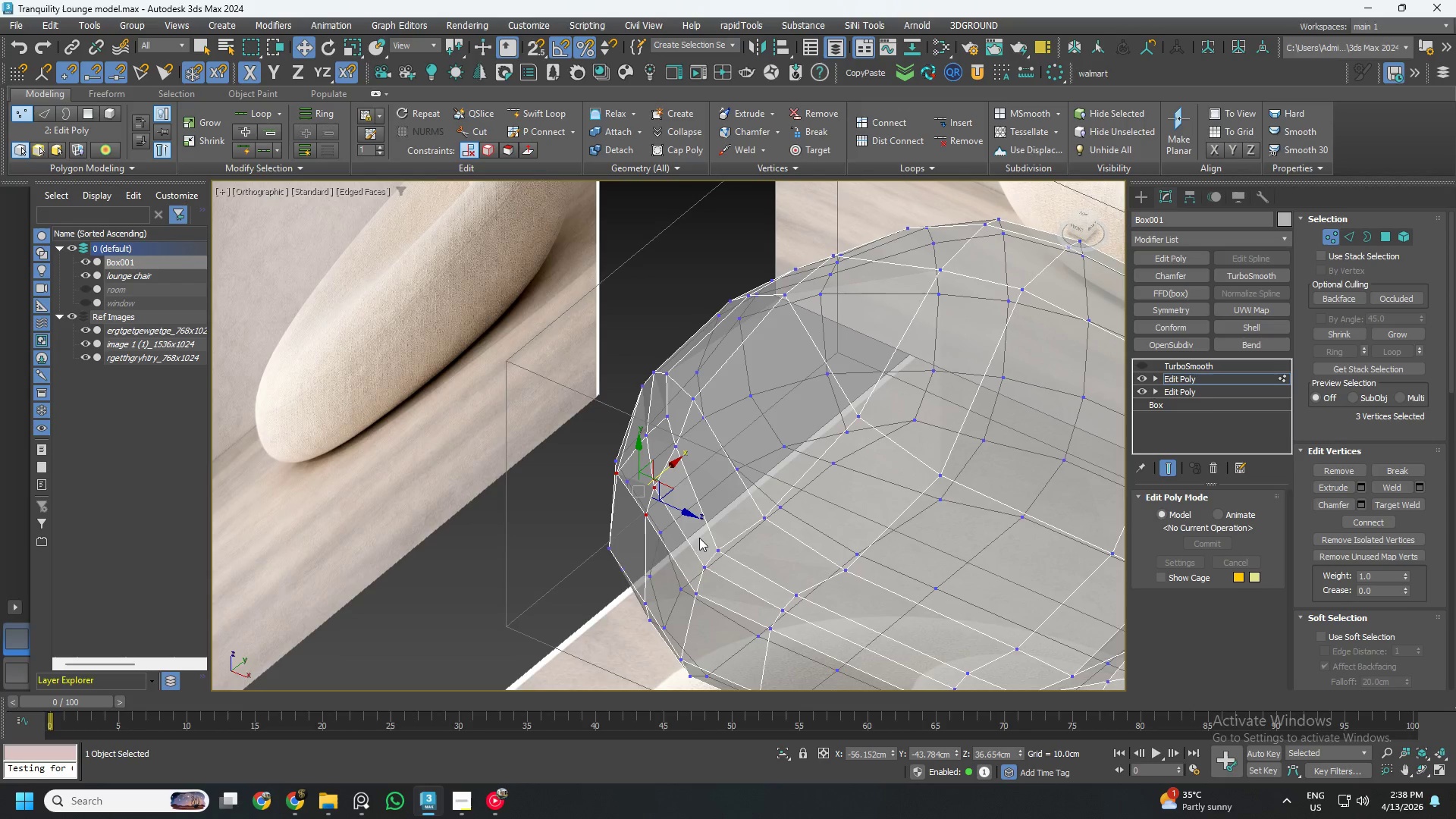 
left_click_drag(start_coordinate=[726, 618], to_coordinate=[693, 536])
 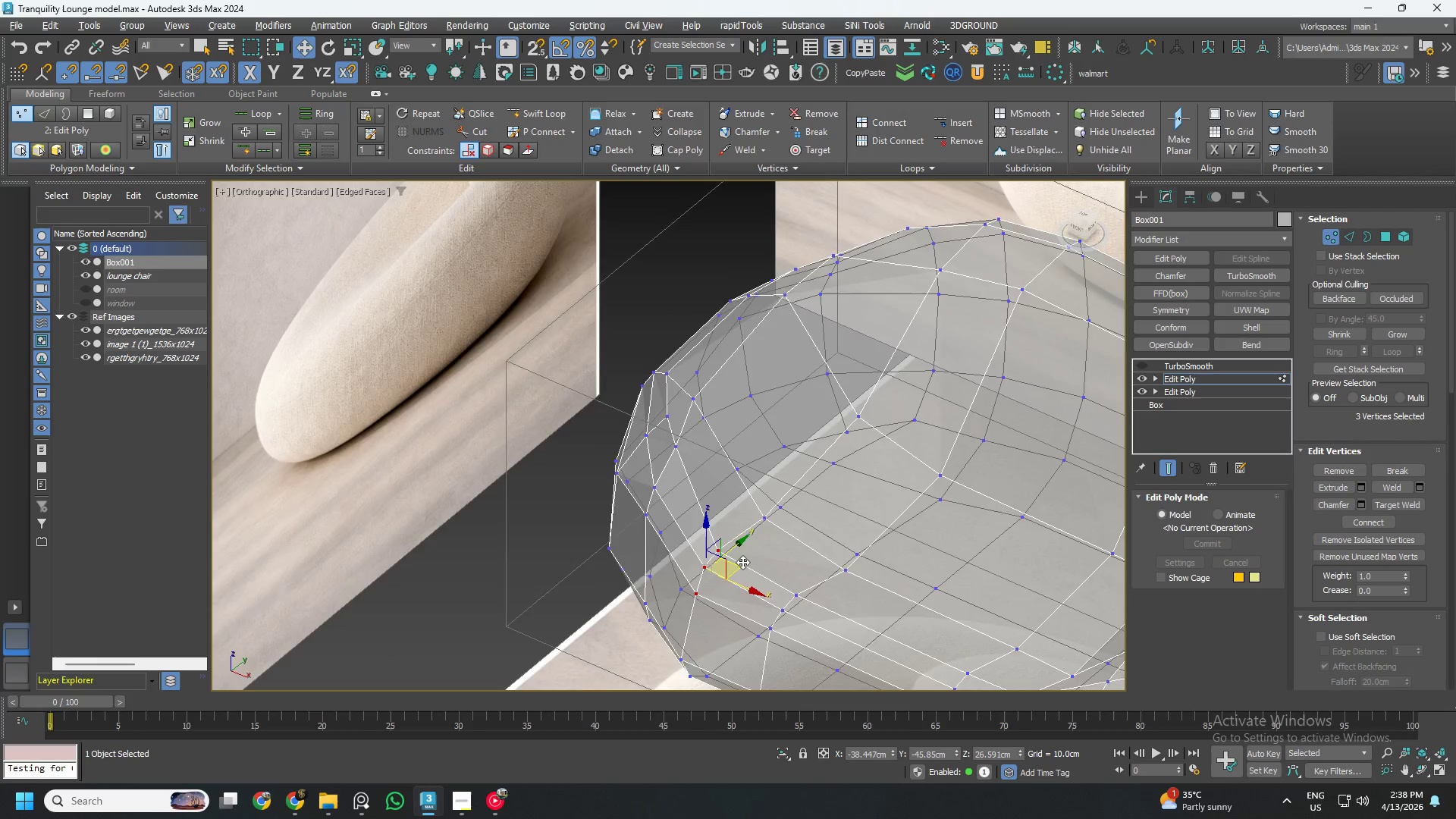 
hold_key(key=AltLeft, duration=1.06)
 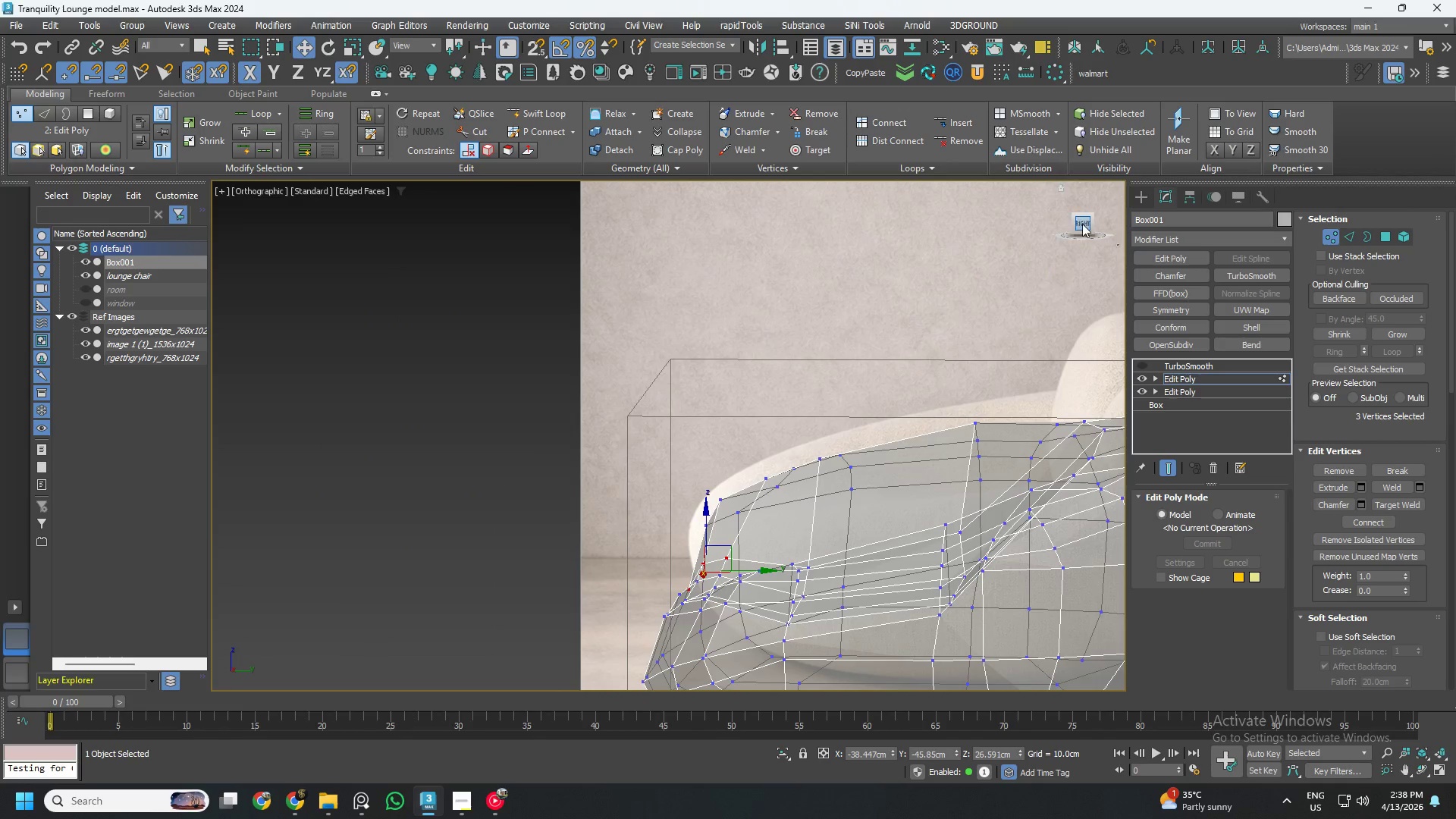 
left_click([1082, 218])
 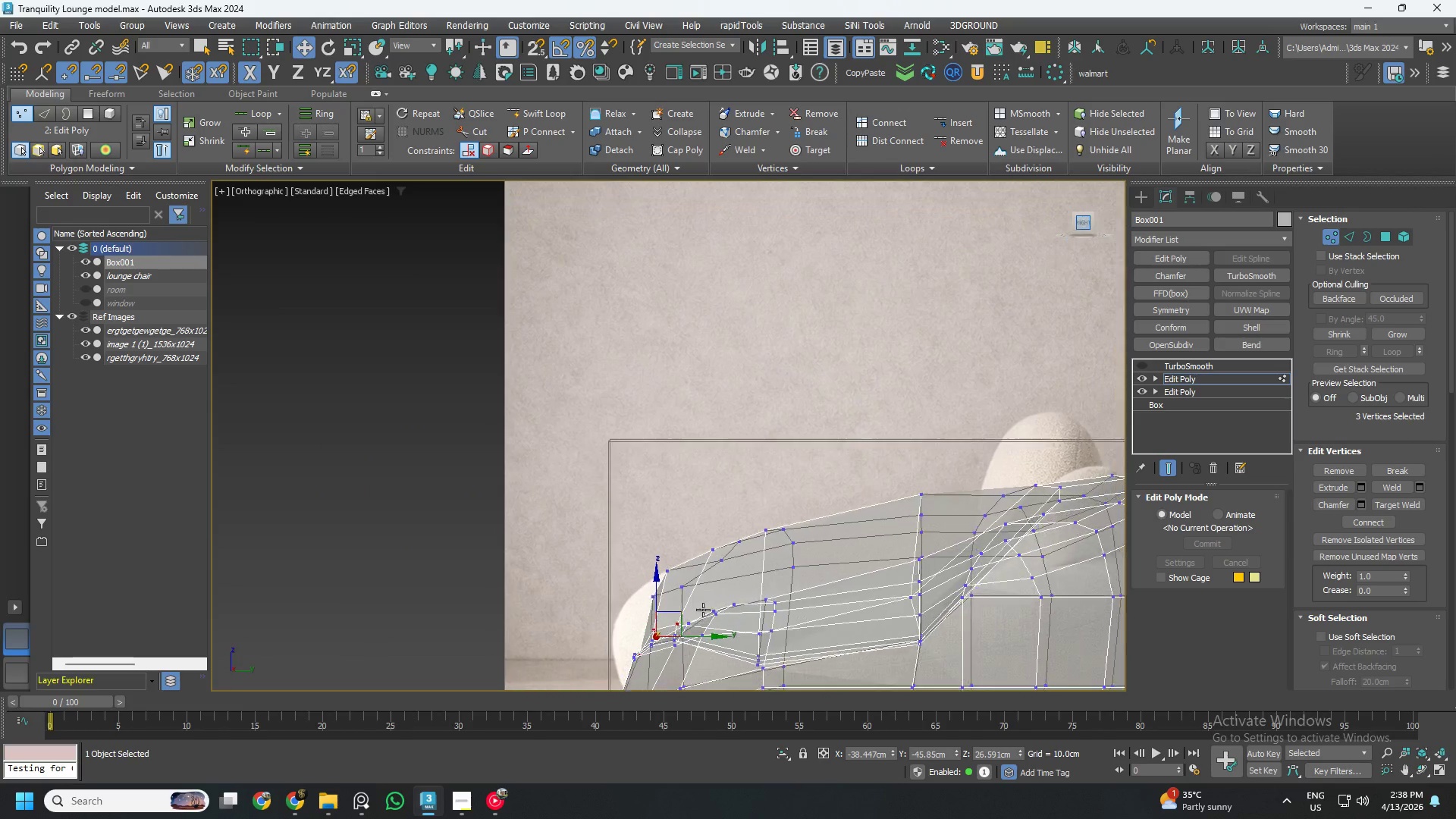 
scroll: coordinate [679, 641], scroll_direction: up, amount: 3.0
 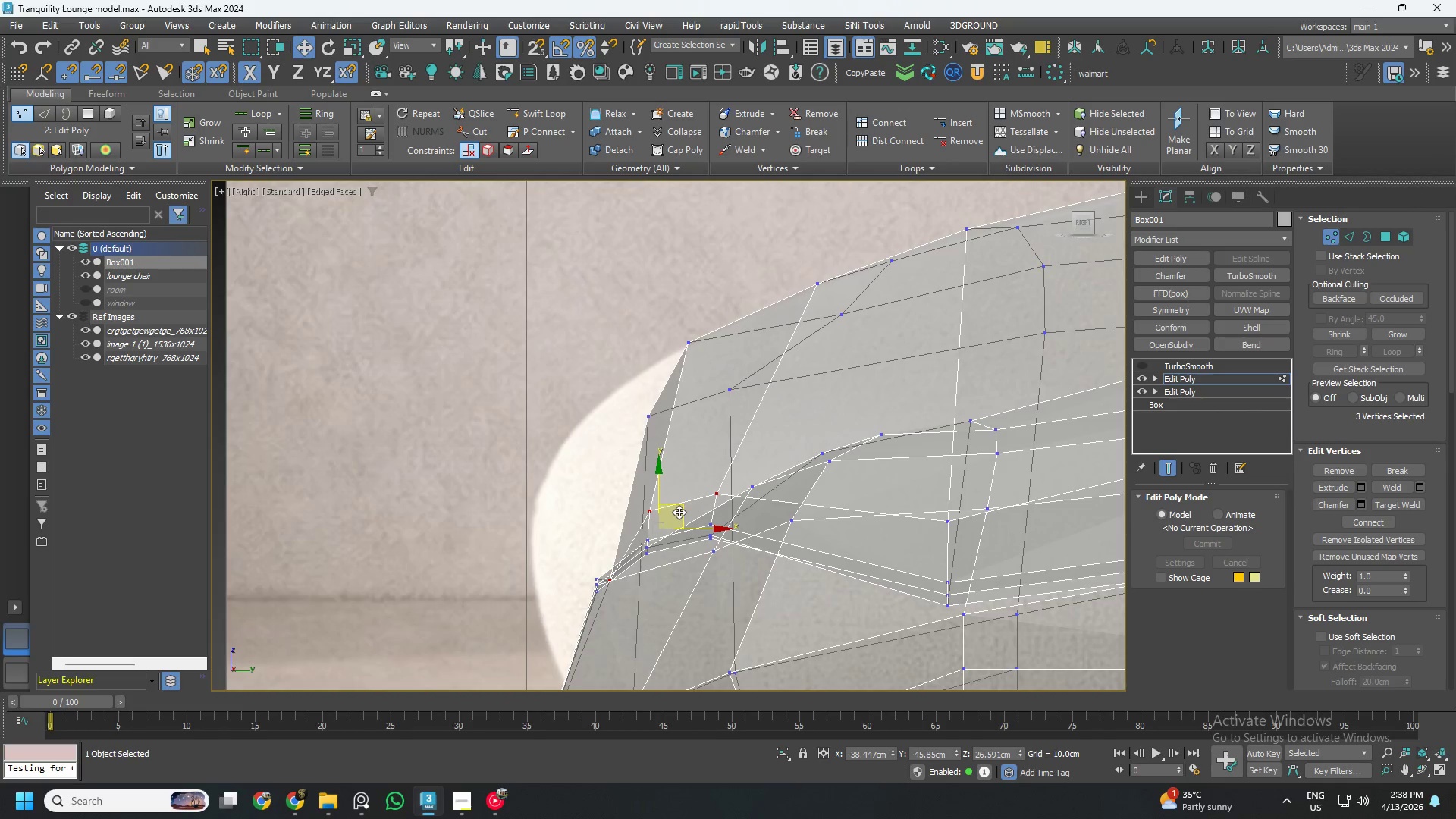 
left_click_drag(start_coordinate=[679, 512], to_coordinate=[622, 415])
 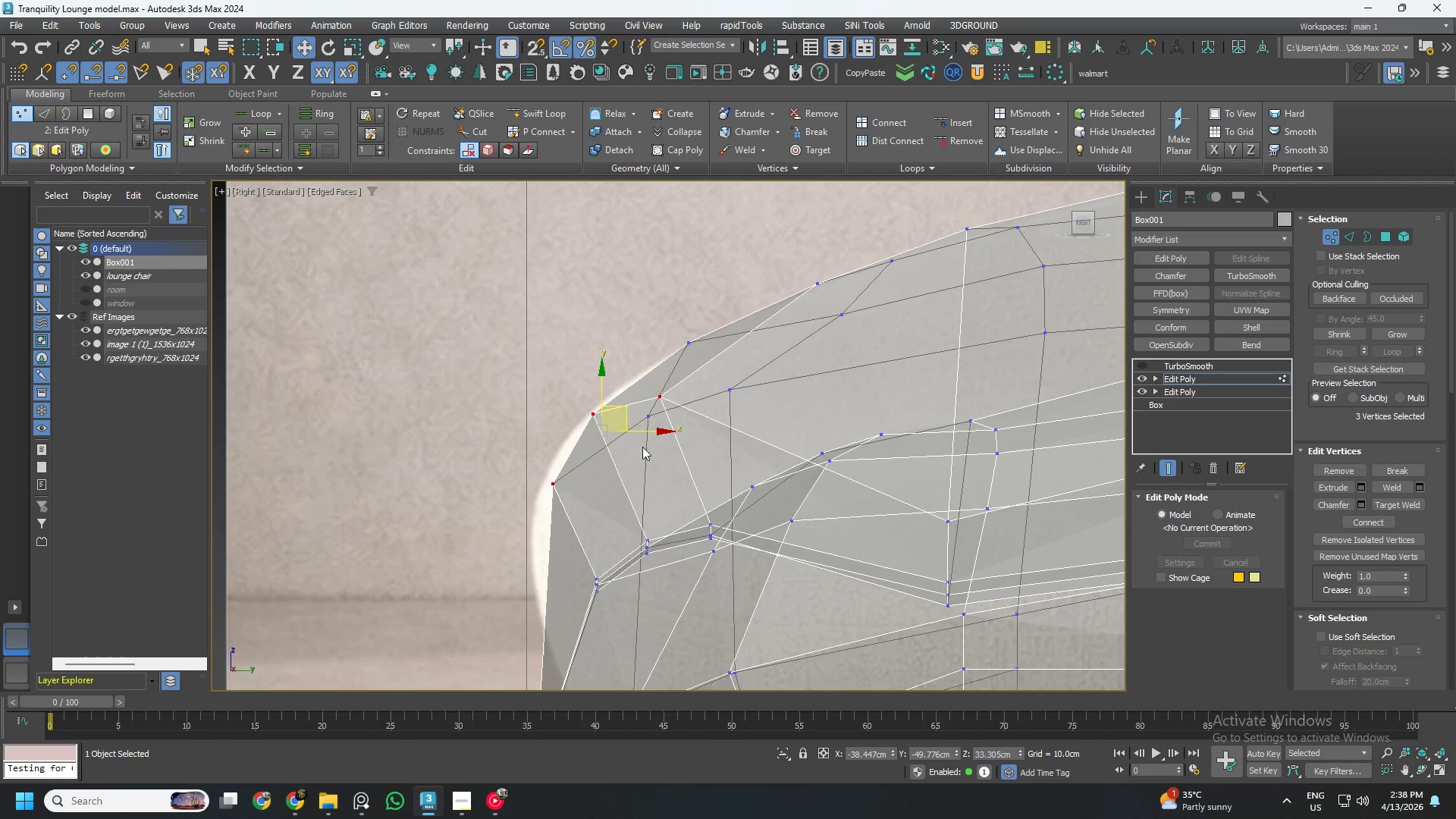 
hold_key(key=AltLeft, duration=0.62)
 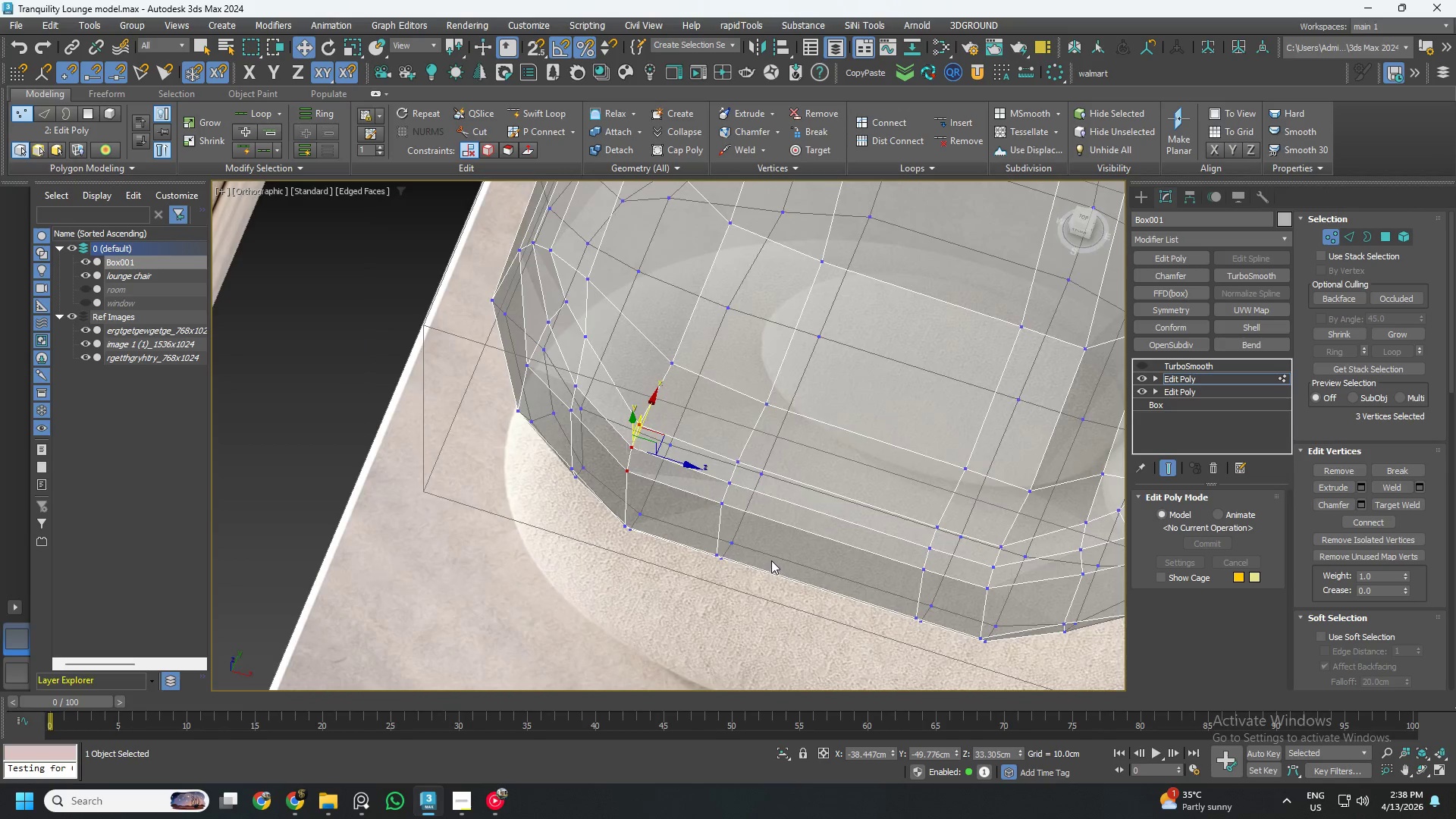 
scroll: coordinate [653, 462], scroll_direction: down, amount: 3.0
 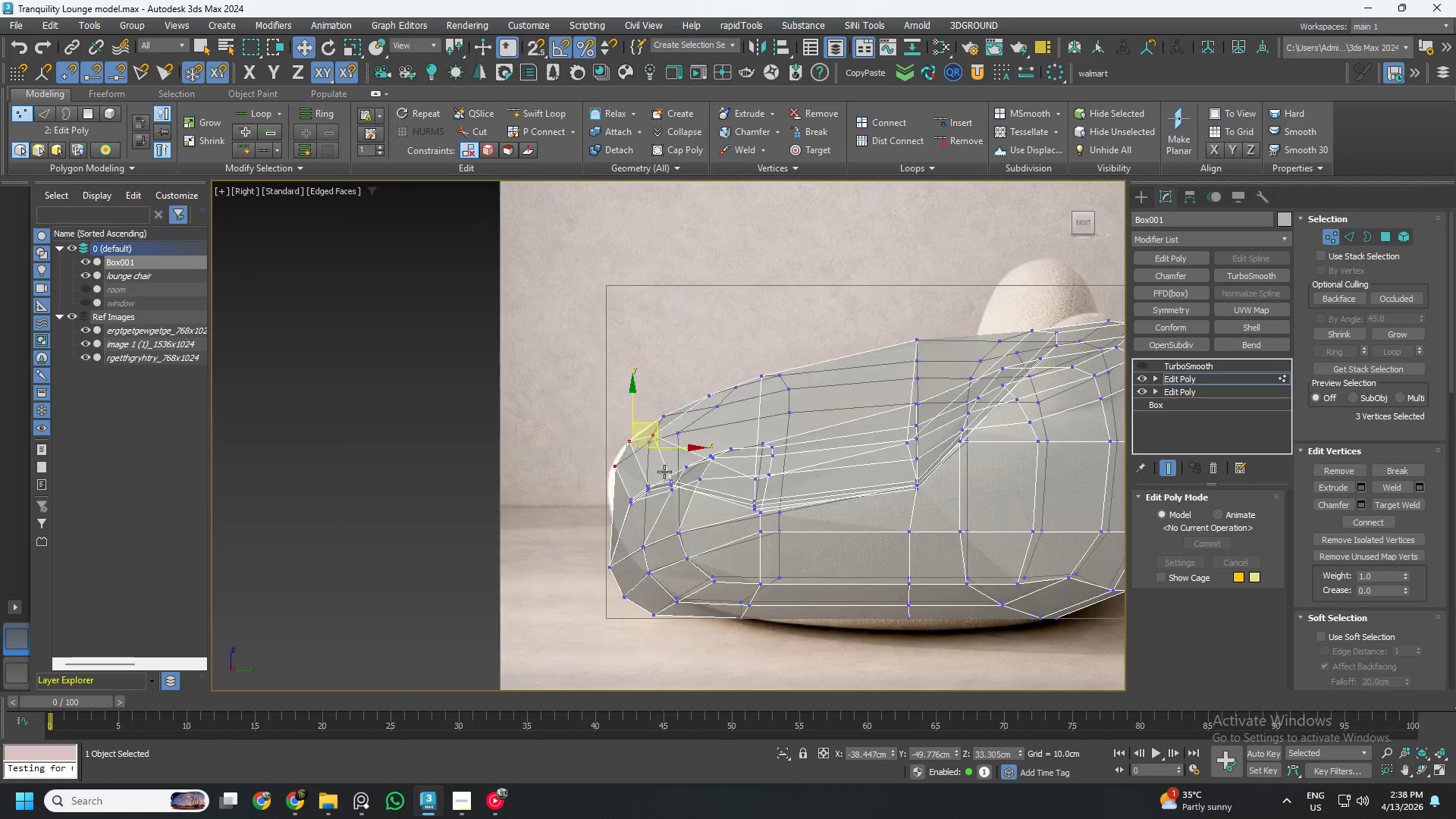 
left_click_drag(start_coordinate=[765, 554], to_coordinate=[714, 438])
 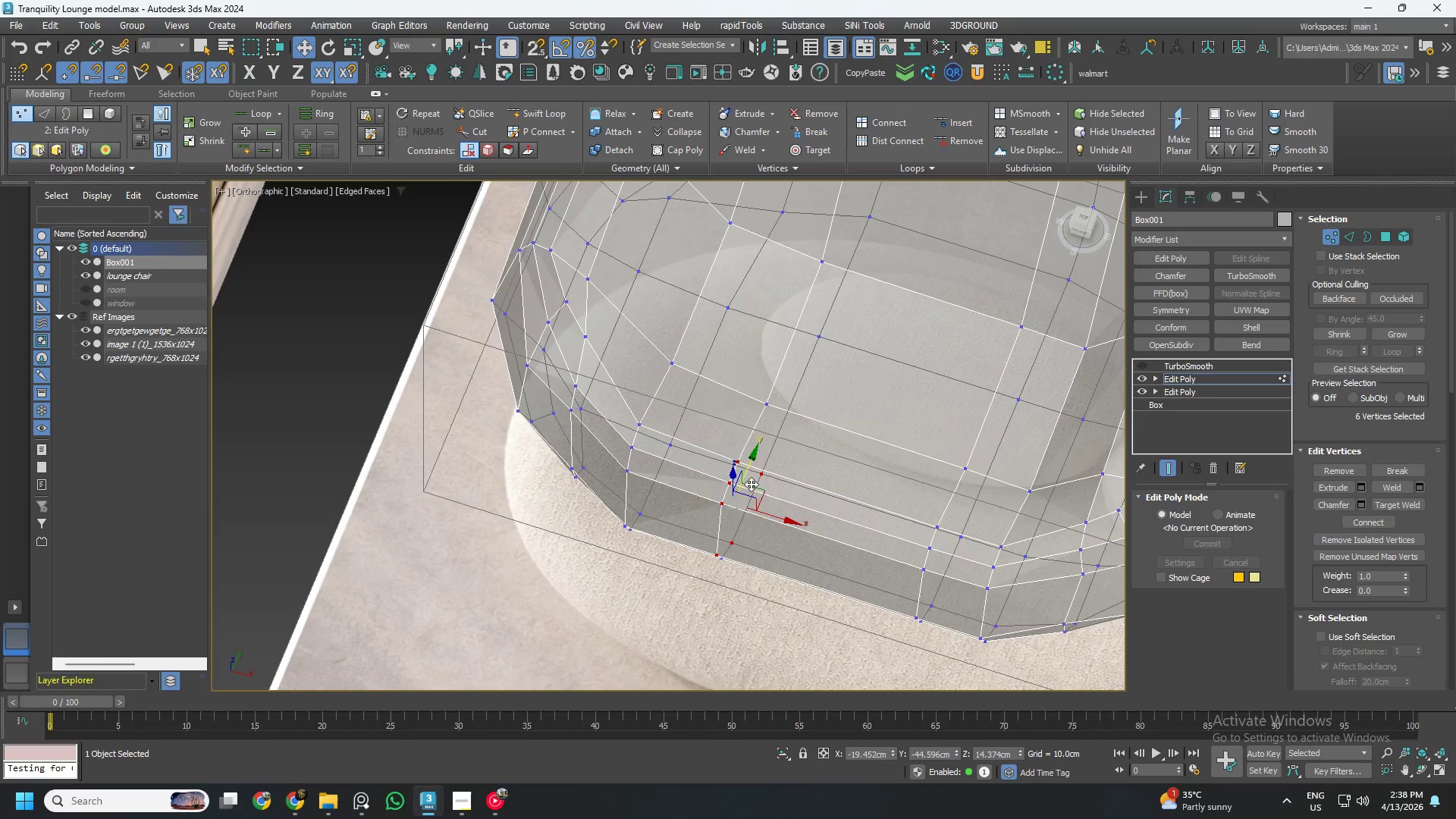 
hold_key(key=AltLeft, duration=0.78)
left_click_drag(start_coordinate=[796, 616], to_coordinate=[679, 520])
 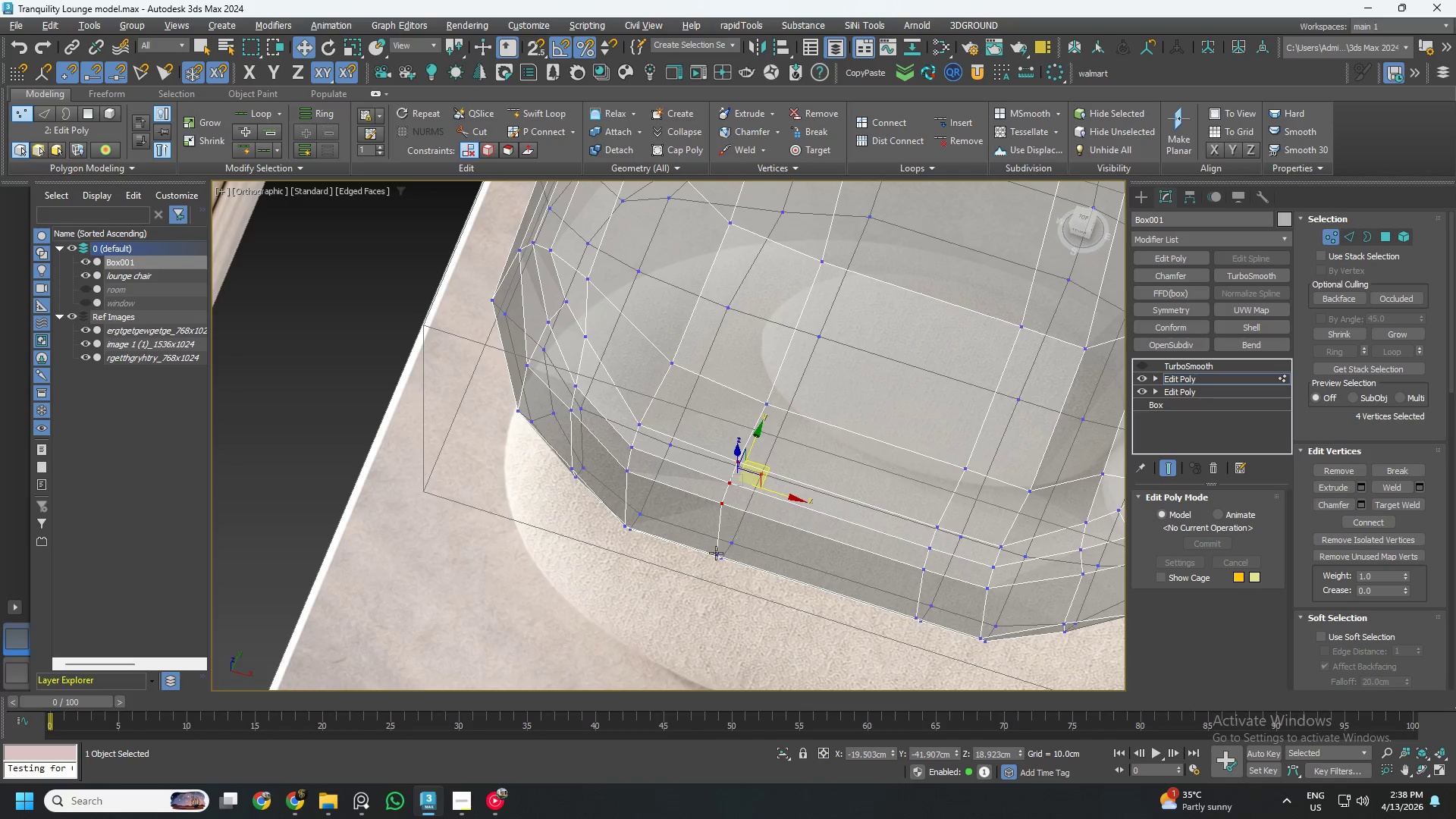 
hold_key(key=AltLeft, duration=0.56)
 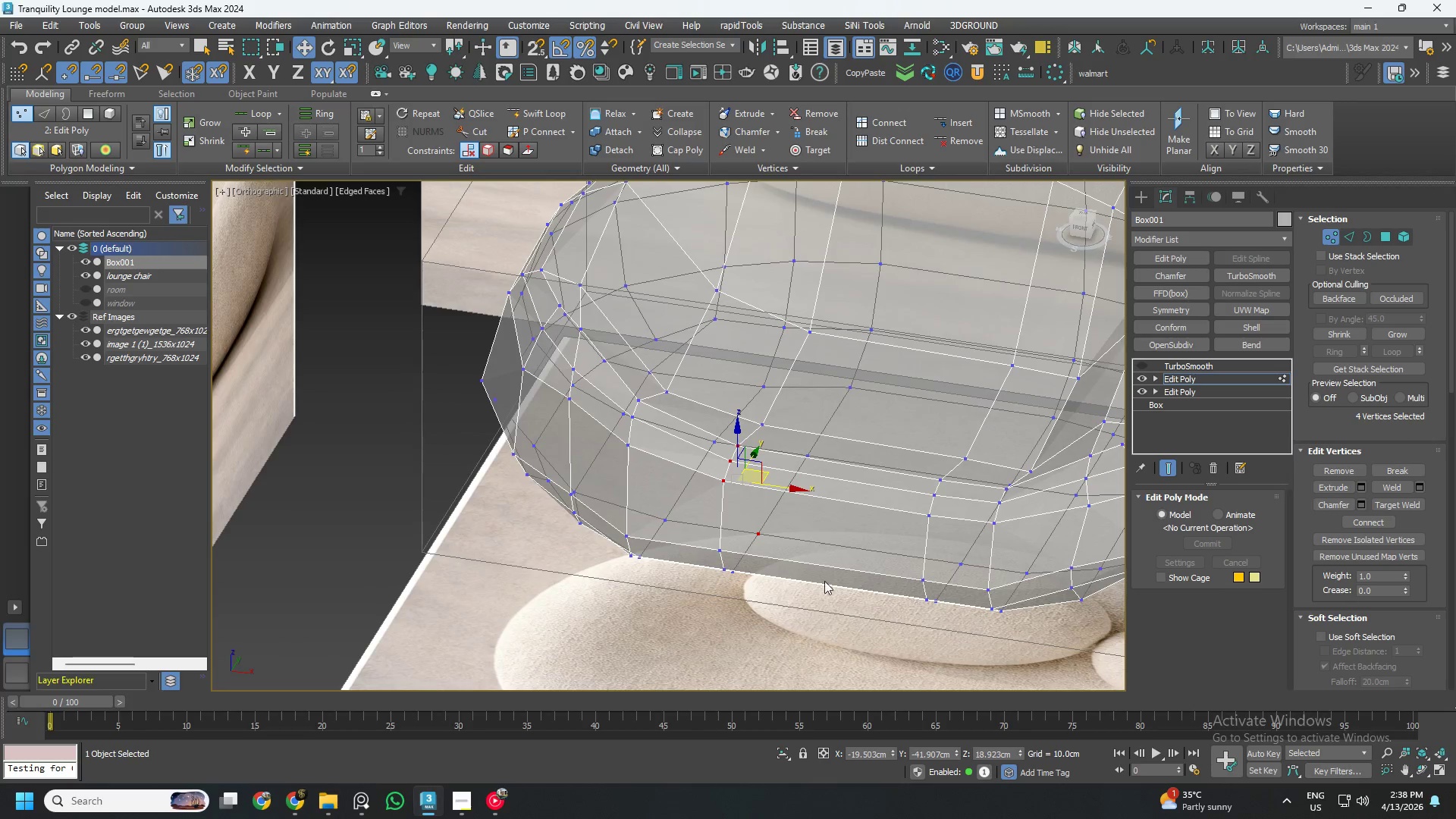 
hold_key(key=AltLeft, duration=0.42)
left_click_drag(start_coordinate=[822, 602], to_coordinate=[742, 522])
 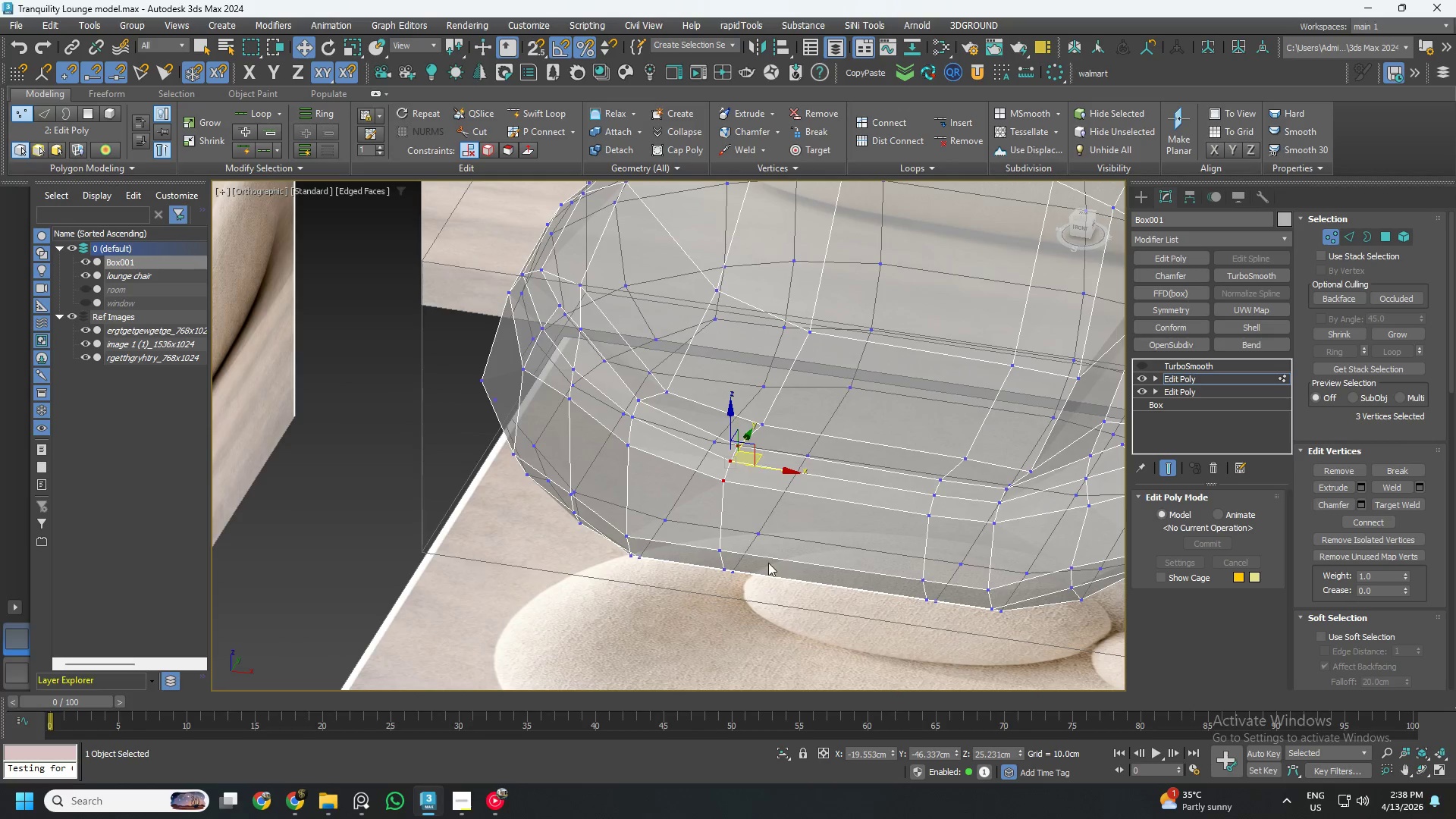 
hold_key(key=AltLeft, duration=0.42)
 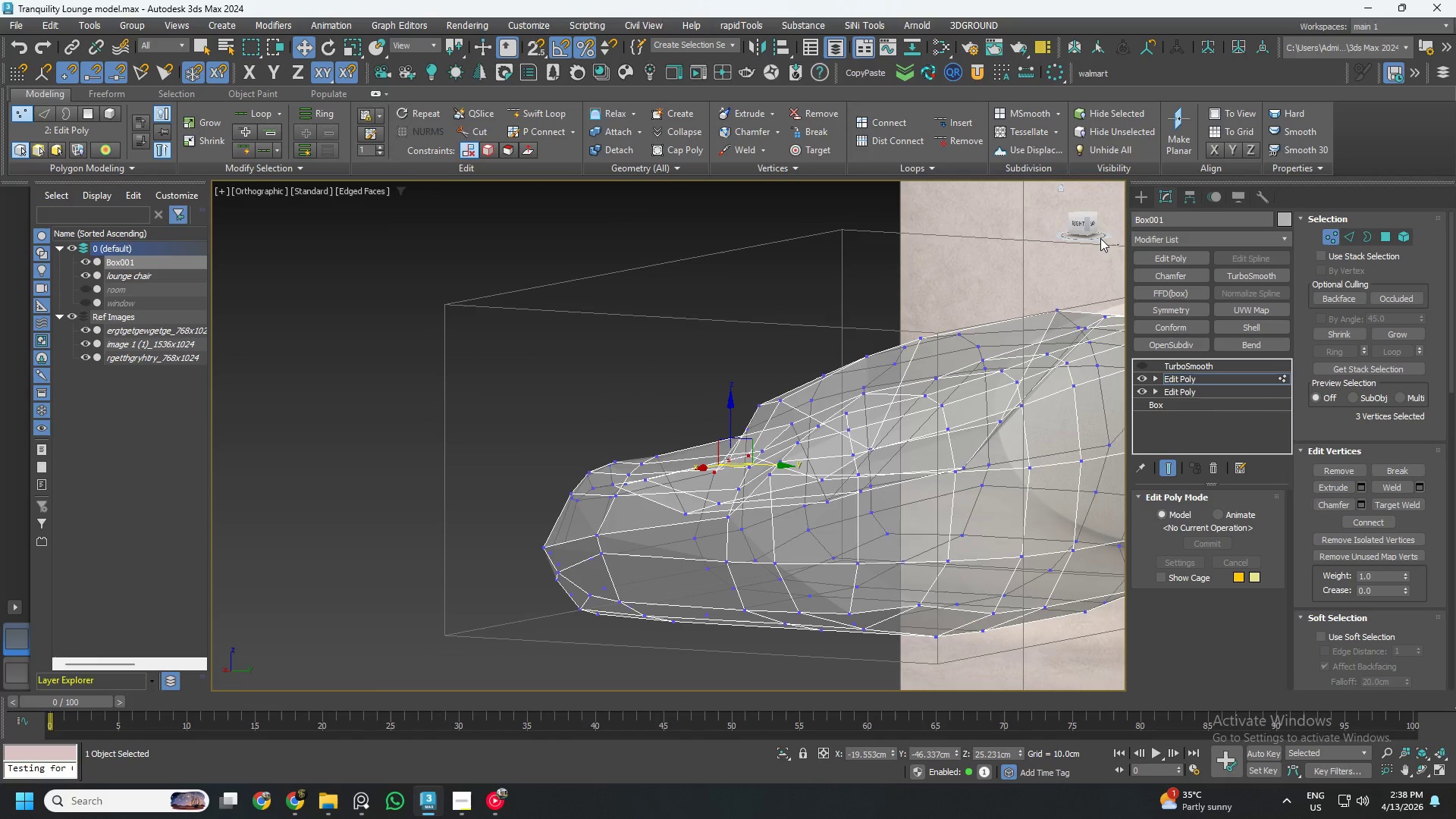 
left_click([1077, 228])
 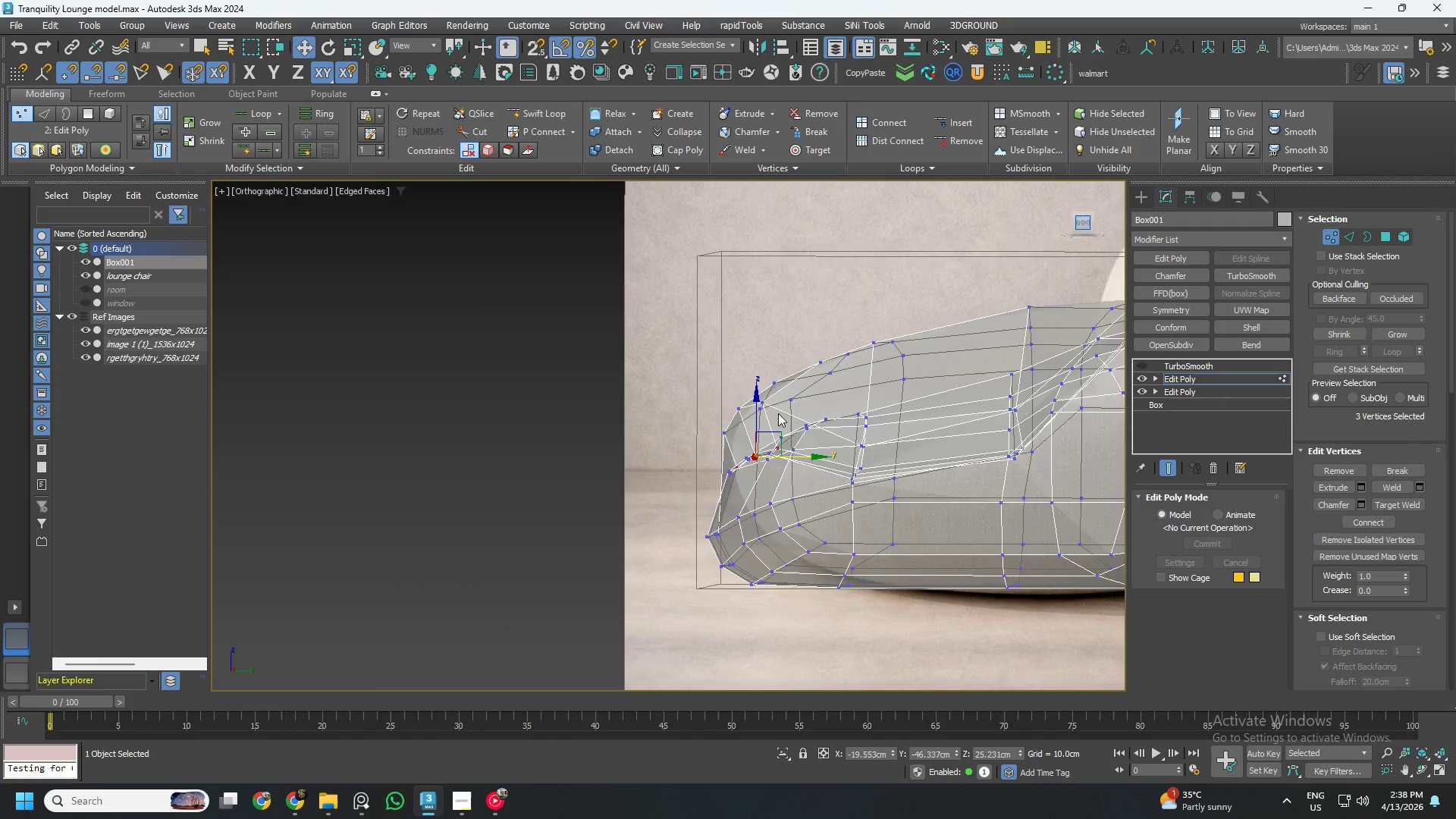 
scroll: coordinate [762, 409], scroll_direction: up, amount: 2.0
 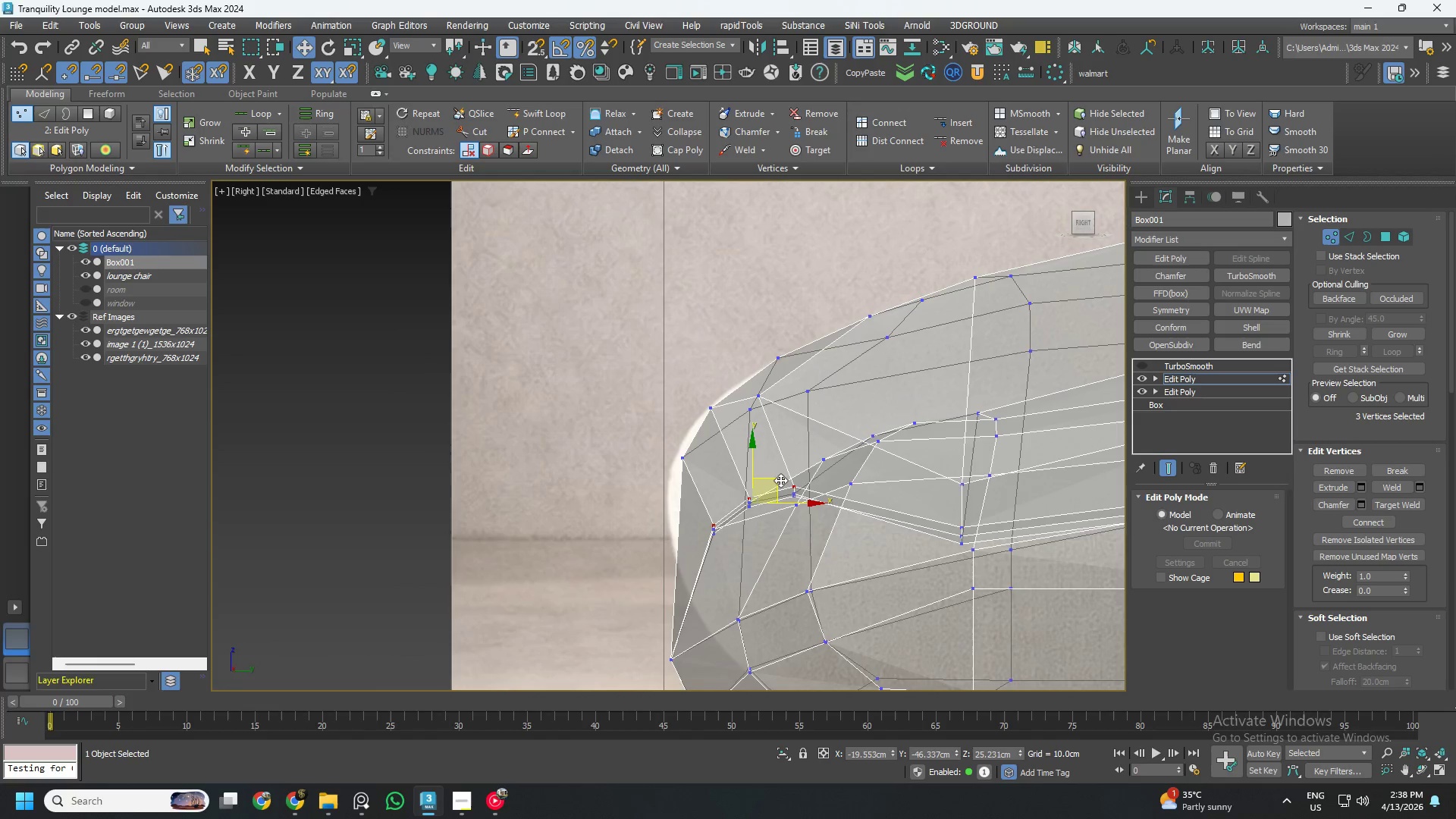 
left_click_drag(start_coordinate=[780, 479], to_coordinate=[736, 436])
 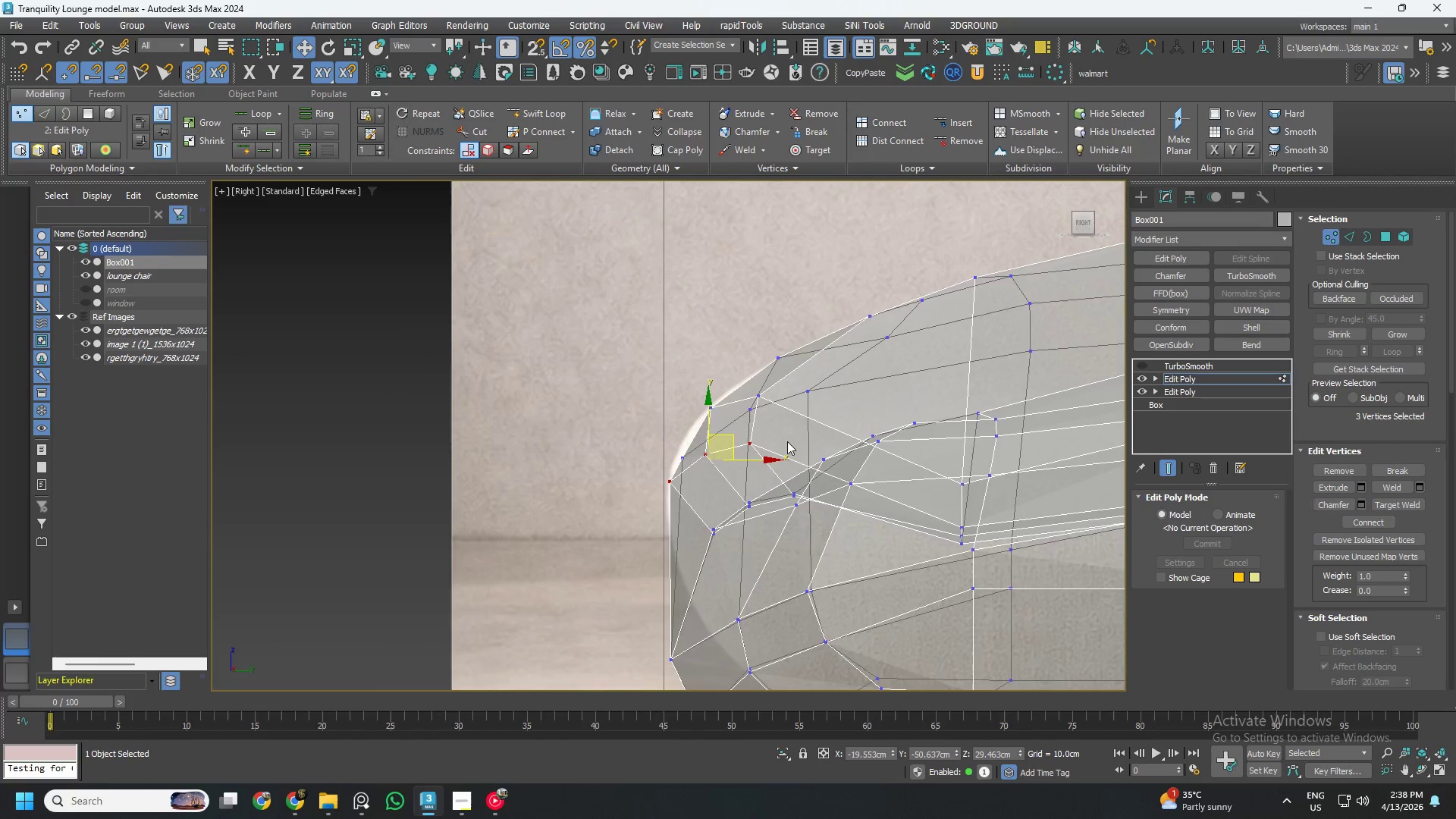 
hold_key(key=AltLeft, duration=0.48)
 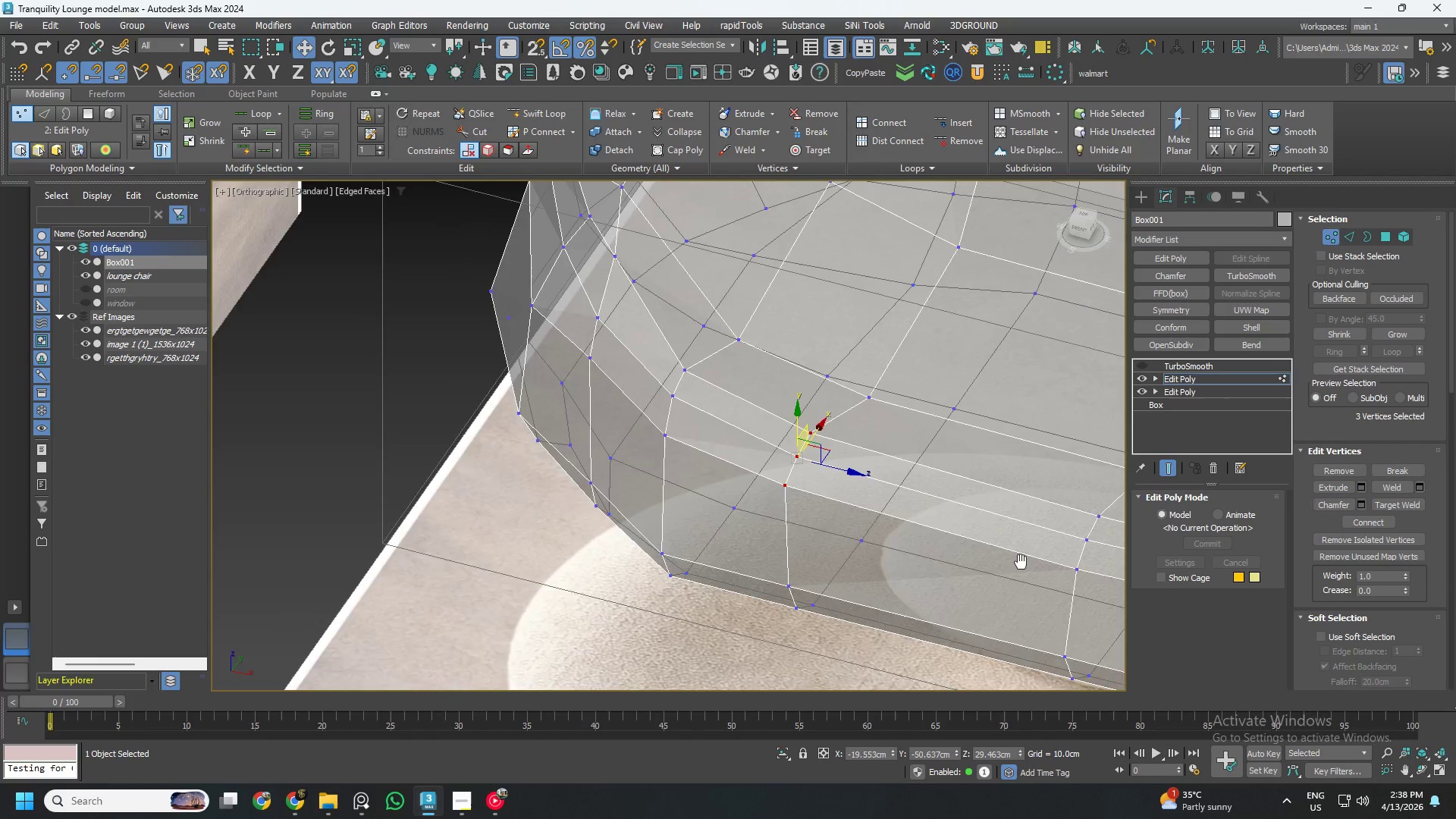 
scroll: coordinate [787, 441], scroll_direction: down, amount: 1.0
 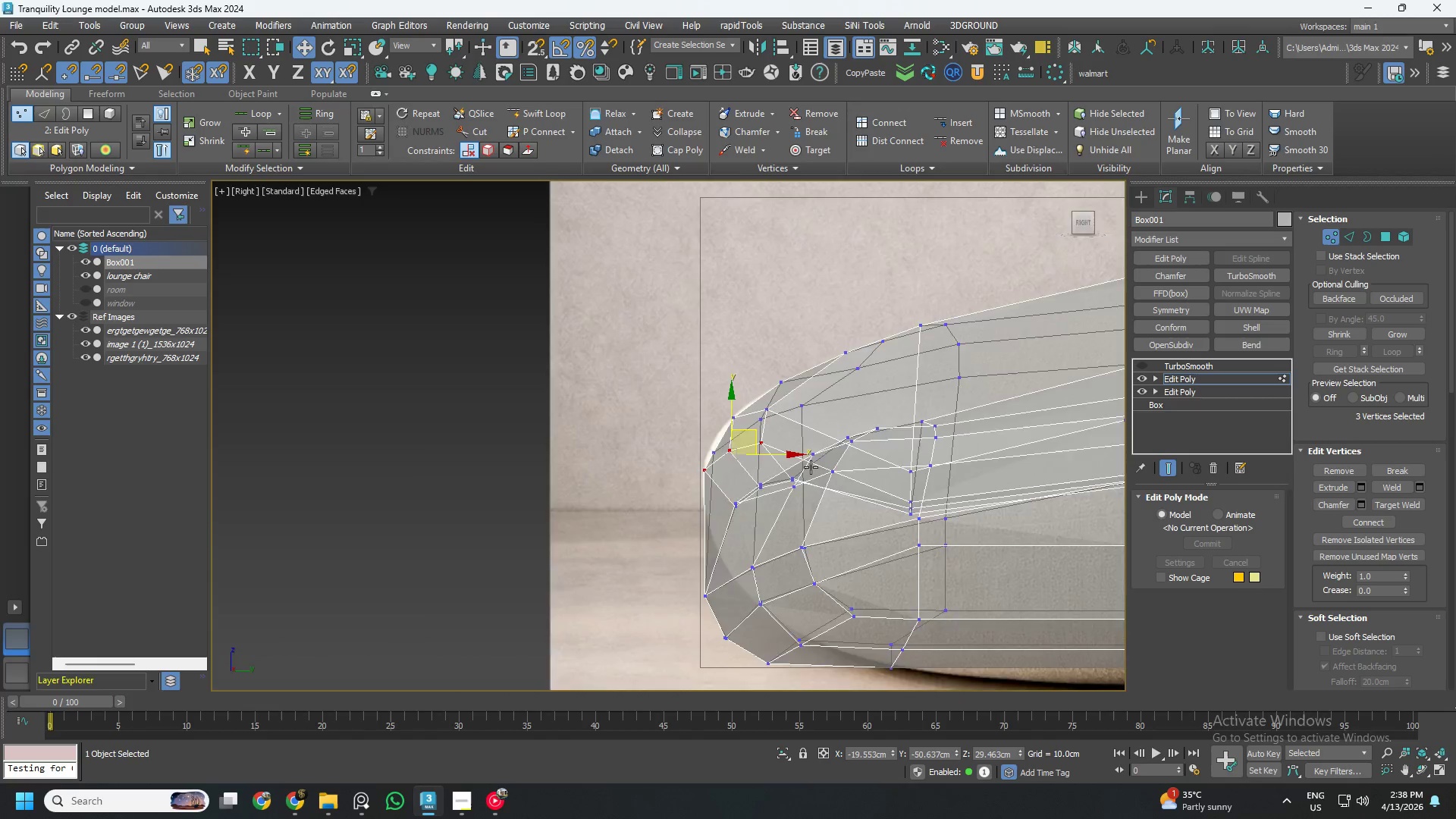 
hold_key(key=AltLeft, duration=0.39)
 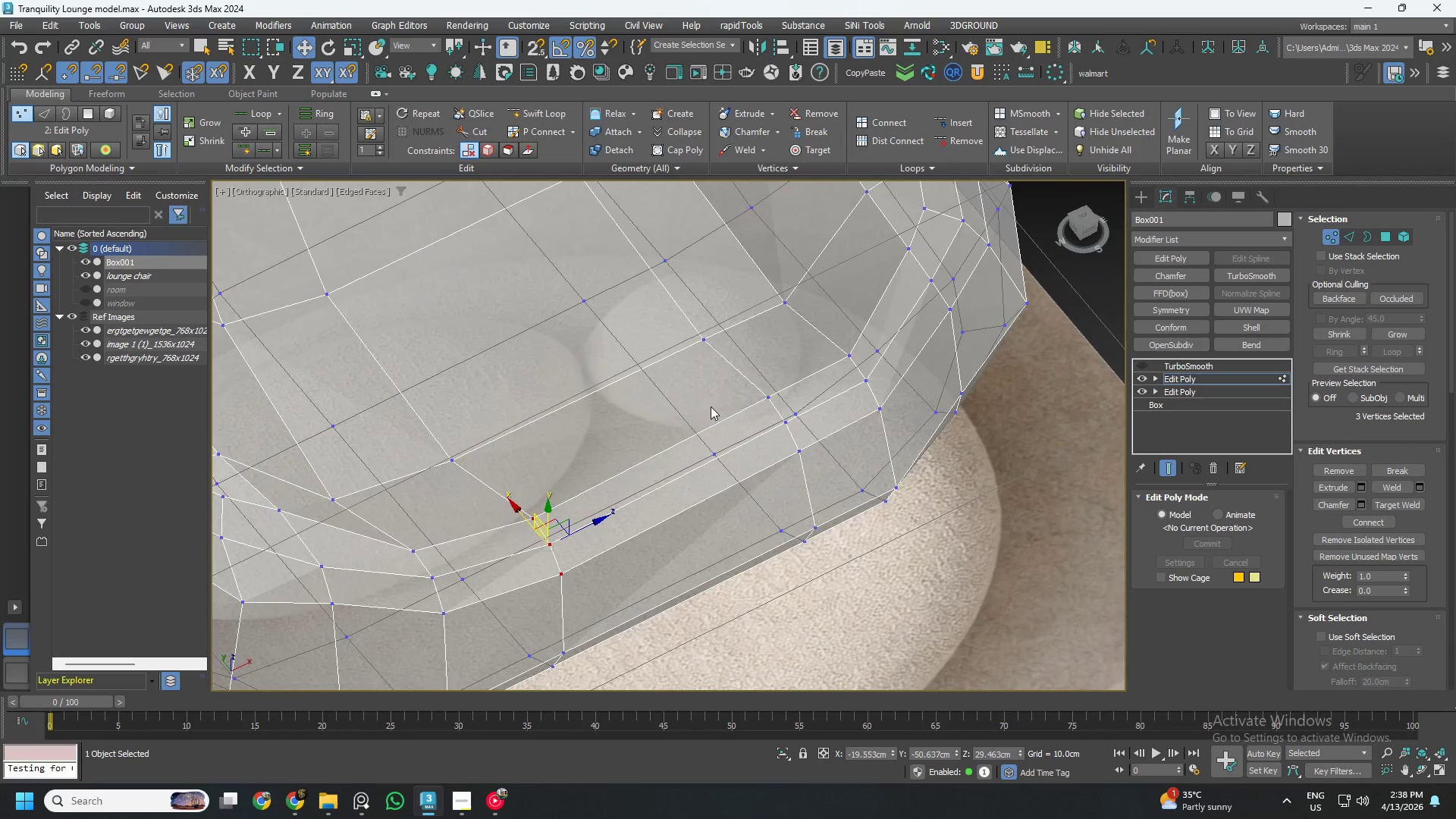 
hold_key(key=AltLeft, duration=0.98)
 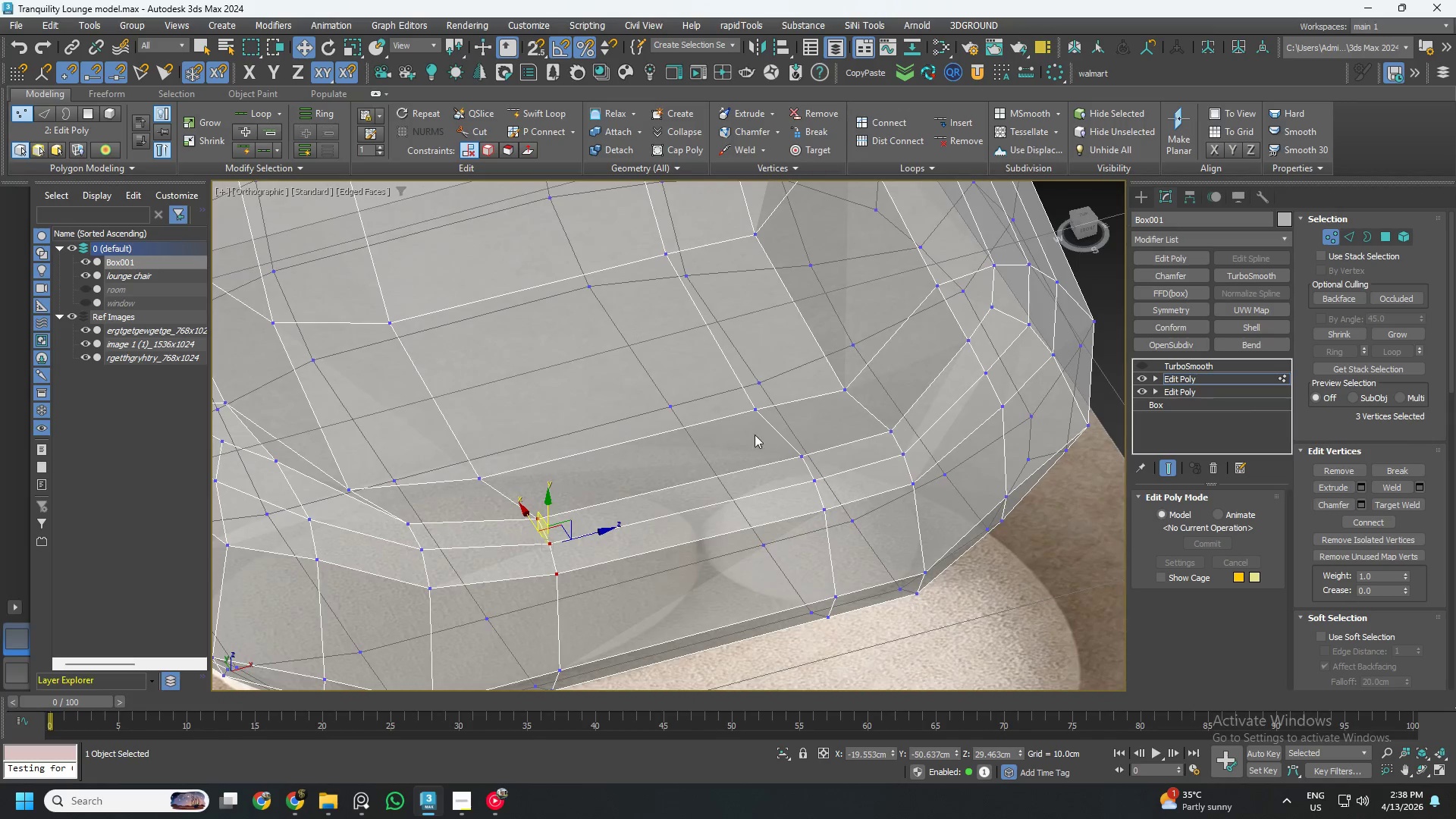 
left_click_drag(start_coordinate=[758, 435], to_coordinate=[833, 530])
 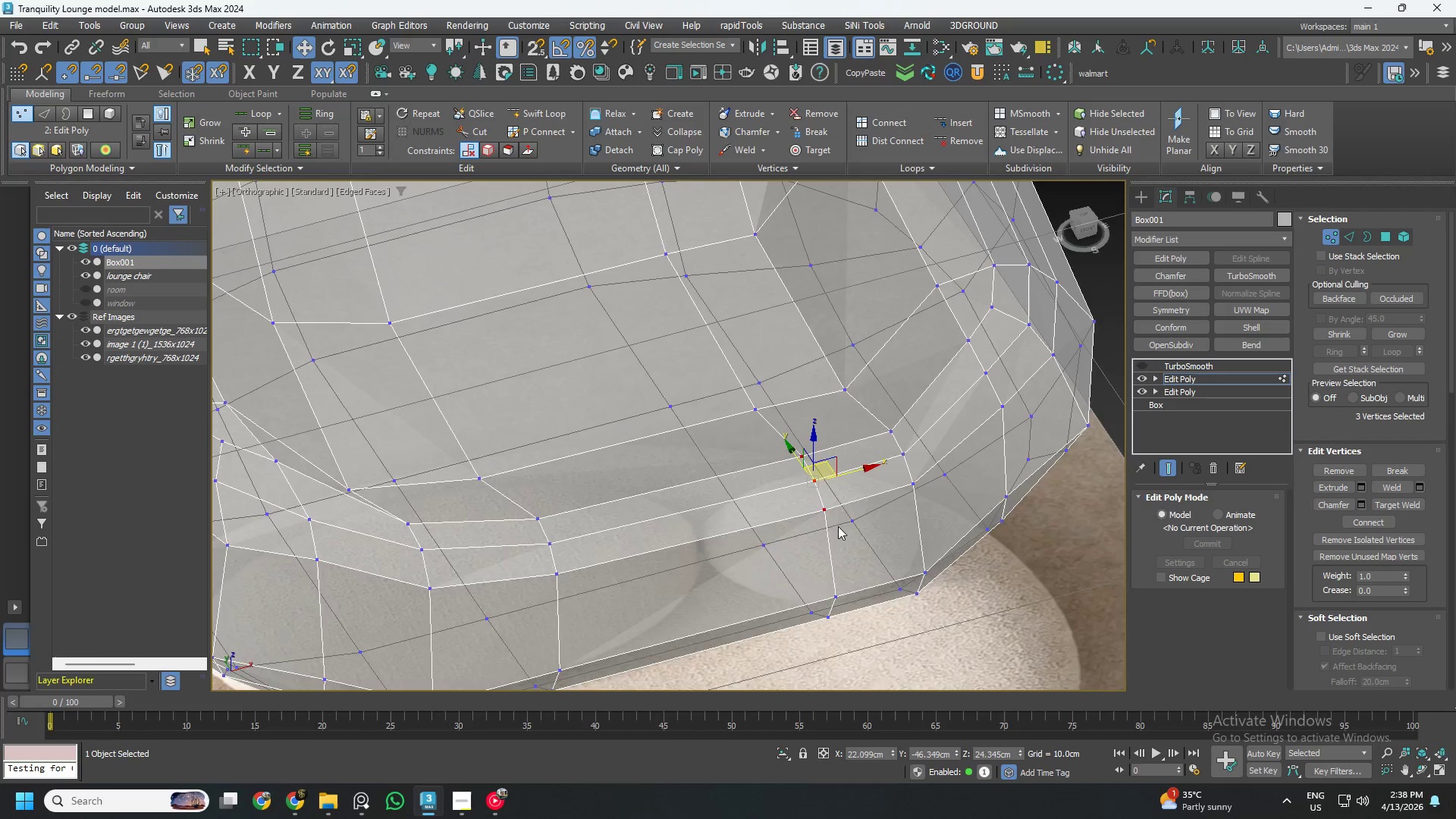 
hold_key(key=AltLeft, duration=0.78)
 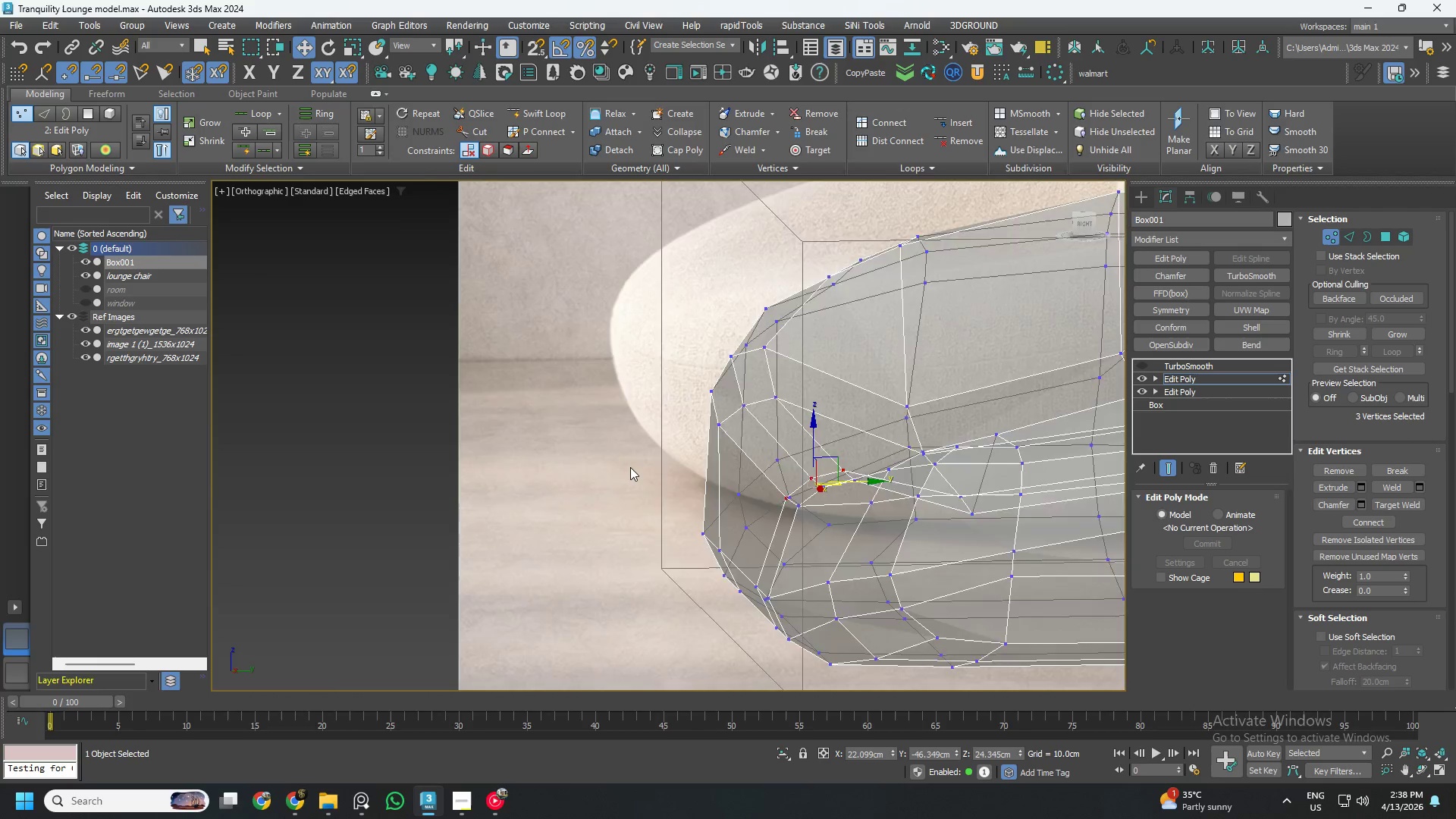 
scroll: coordinate [630, 467], scroll_direction: down, amount: 3.0
 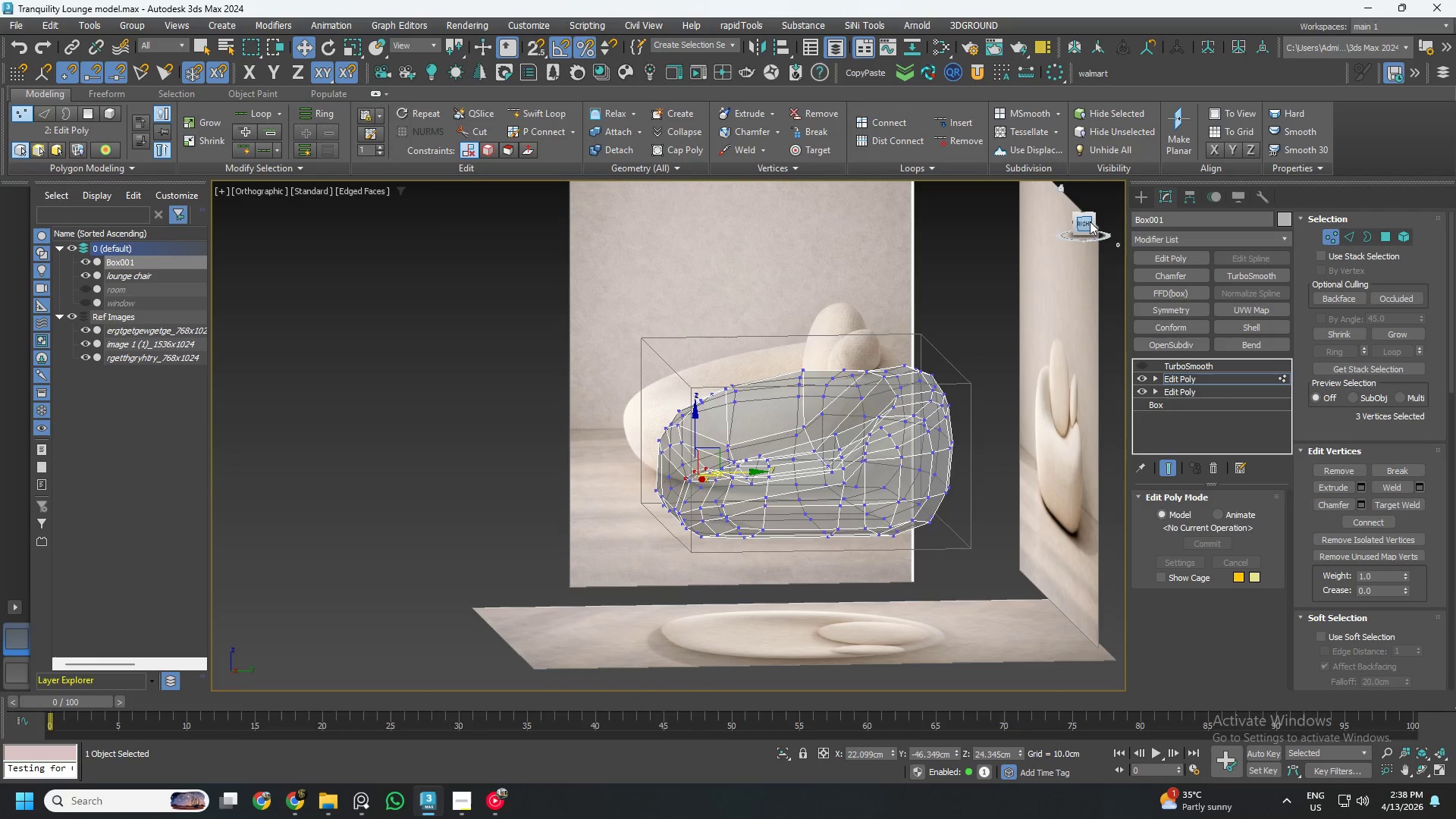 
left_click([1091, 224])
 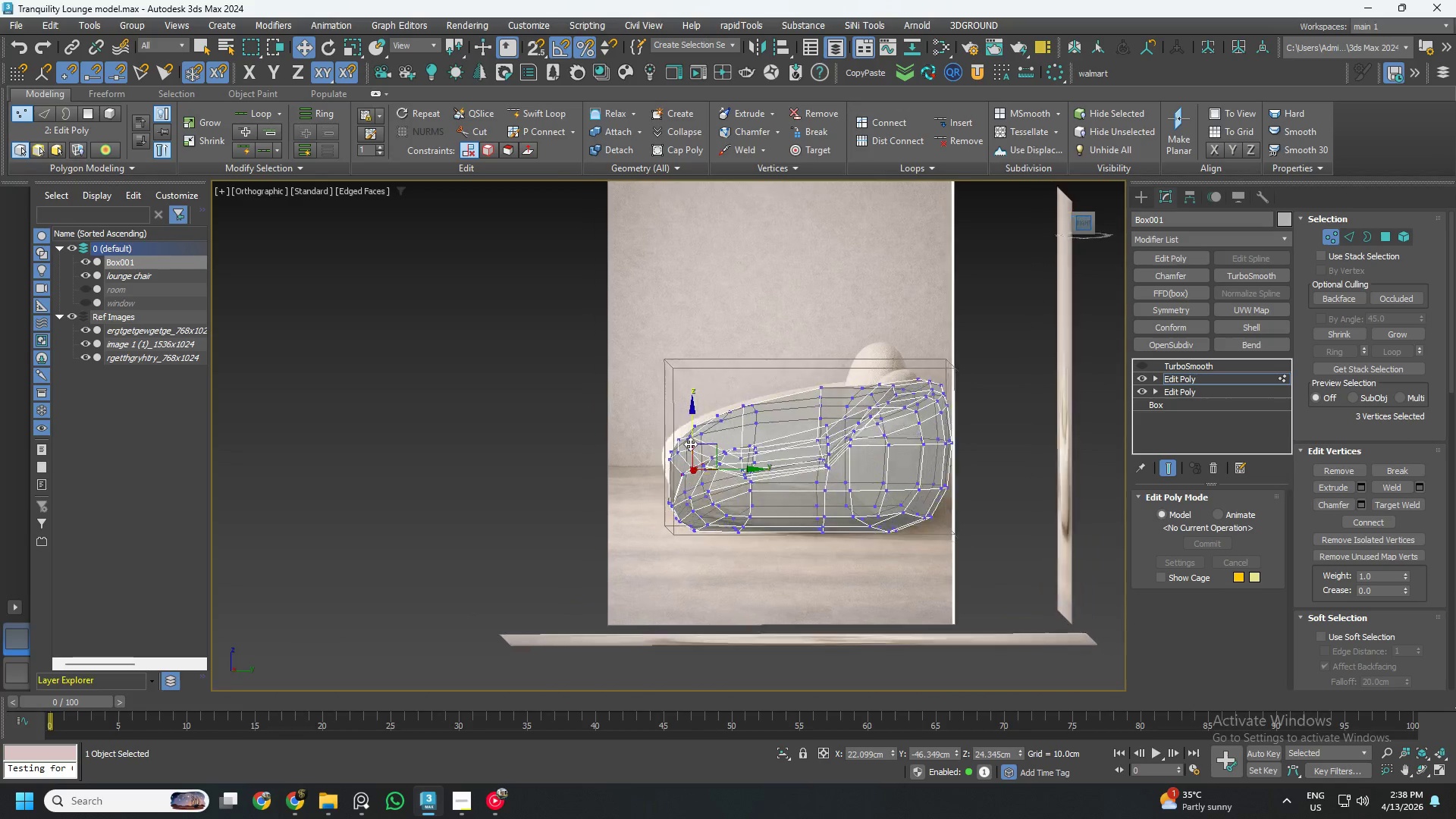 
scroll: coordinate [690, 472], scroll_direction: up, amount: 3.0
 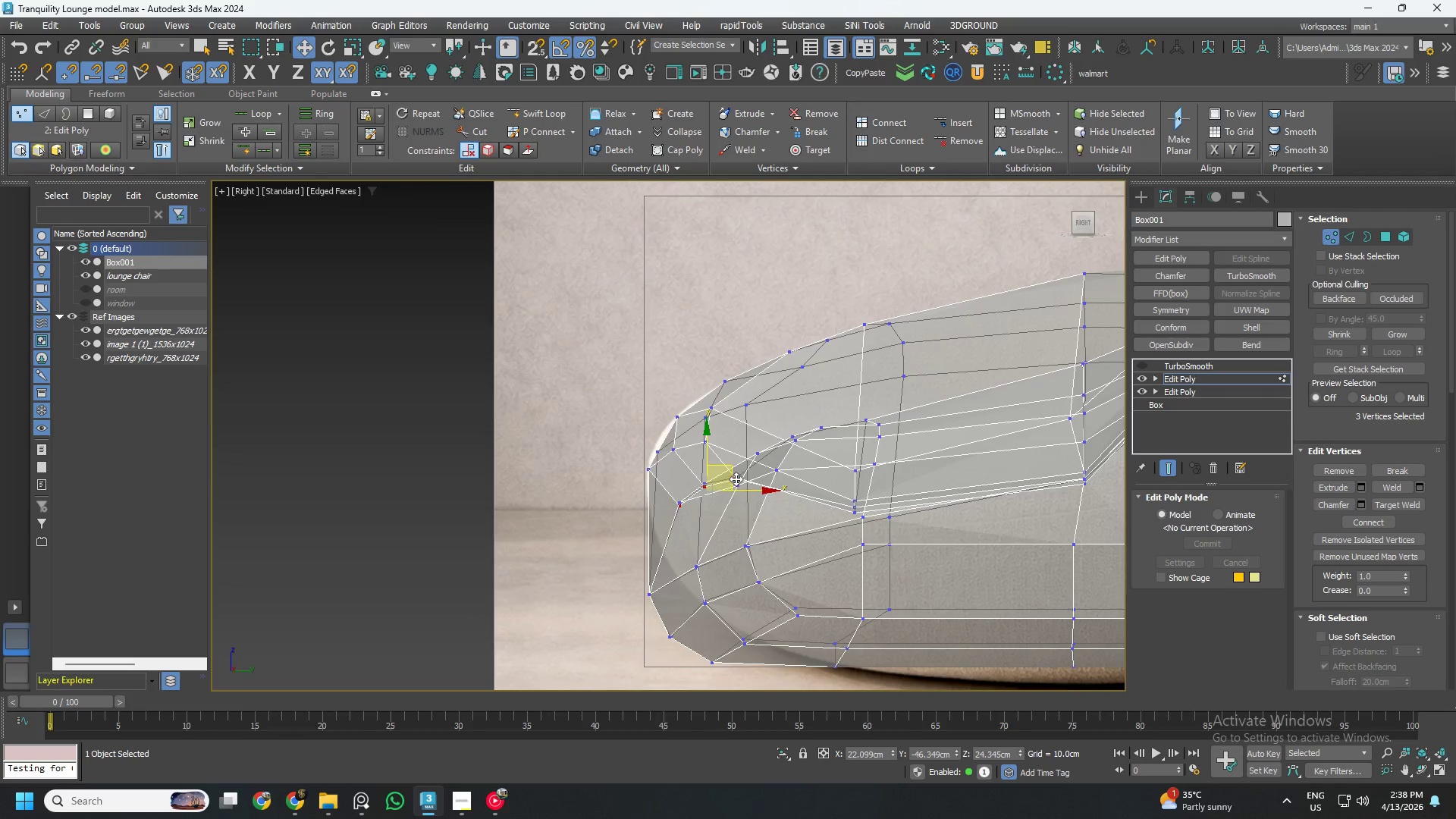 
left_click_drag(start_coordinate=[735, 475], to_coordinate=[716, 458])
 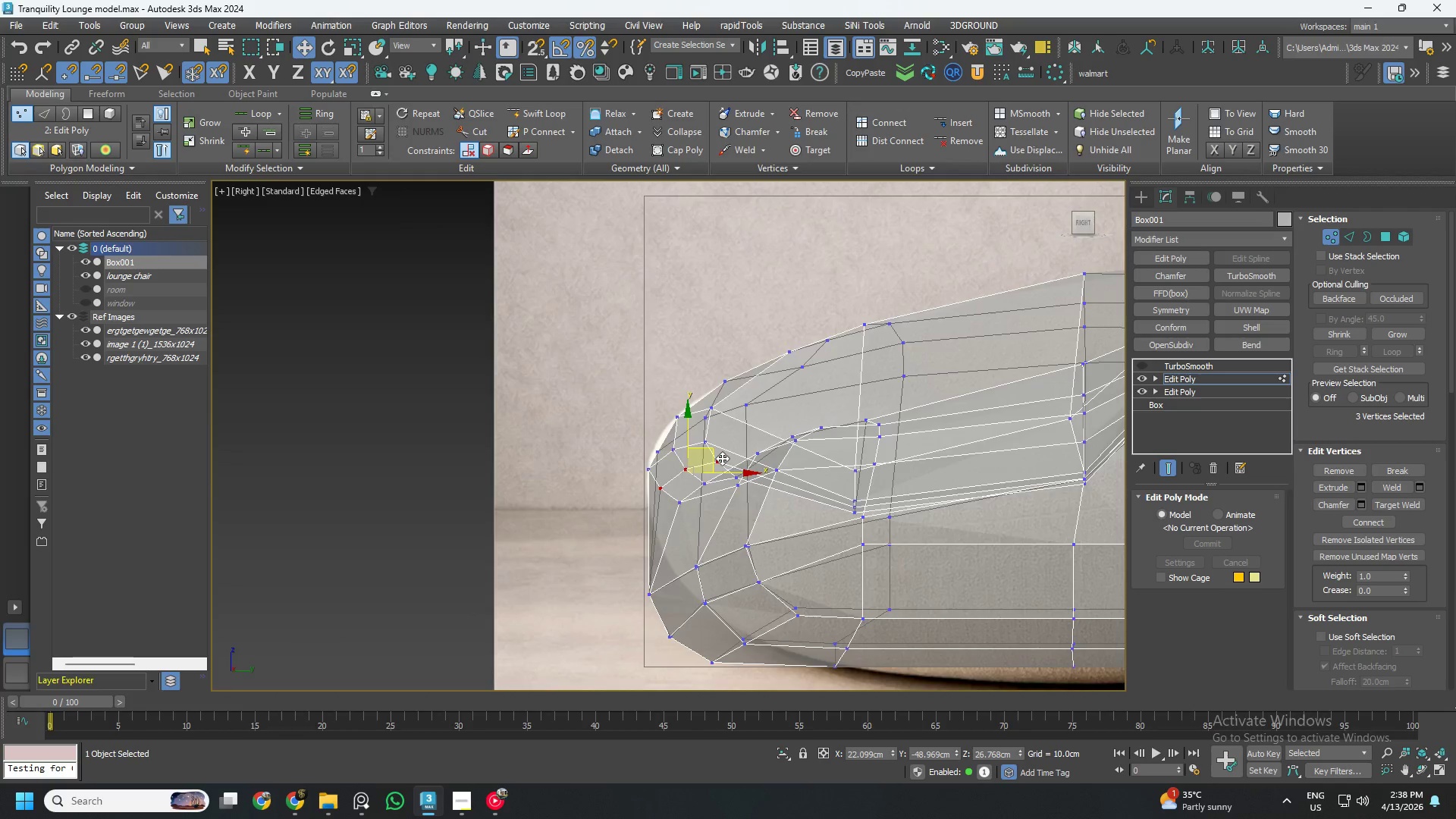 
hold_key(key=AltLeft, duration=0.7)
 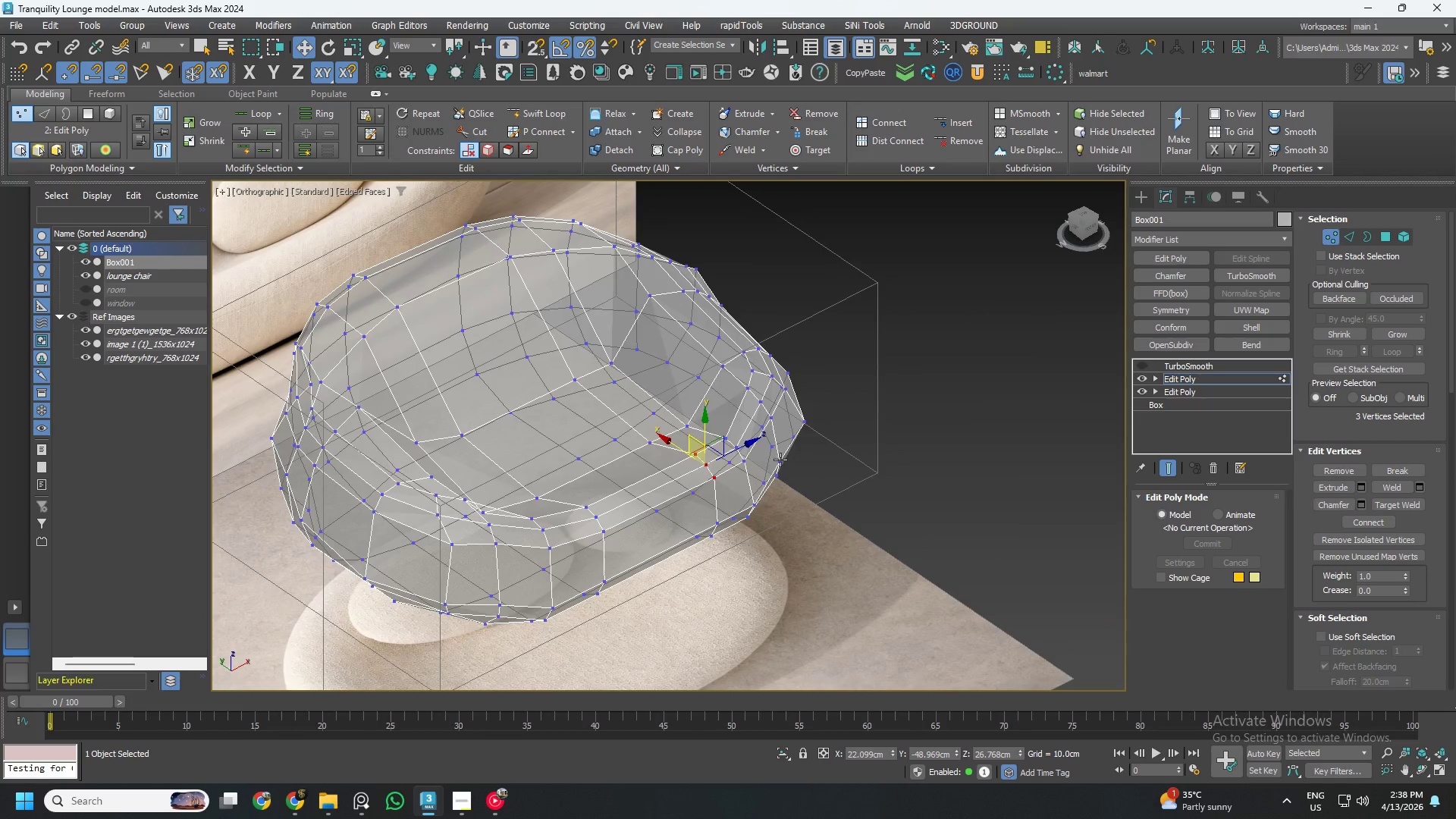 
scroll: coordinate [722, 458], scroll_direction: down, amount: 2.0
 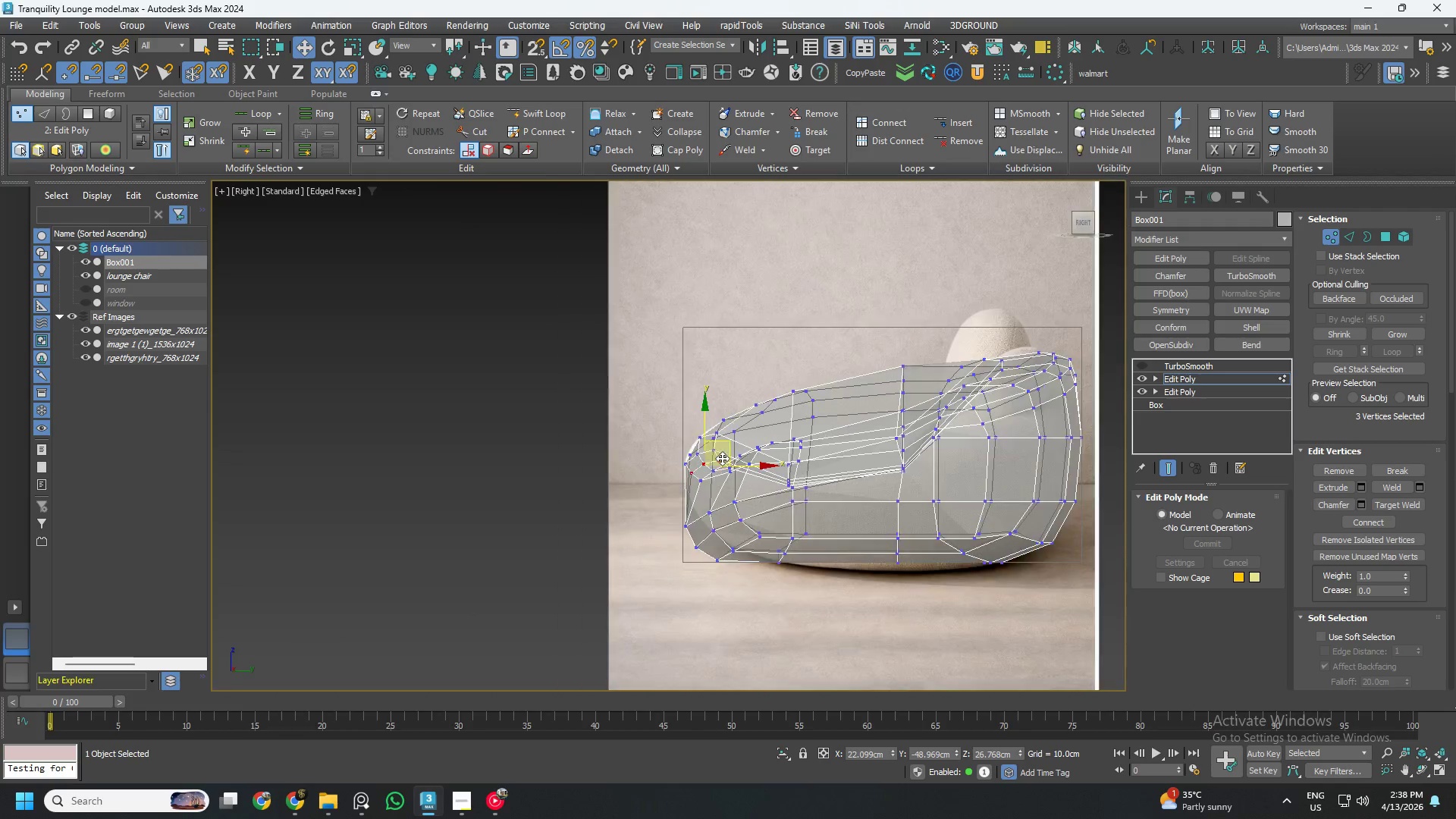 
hold_key(key=AltLeft, duration=0.64)
 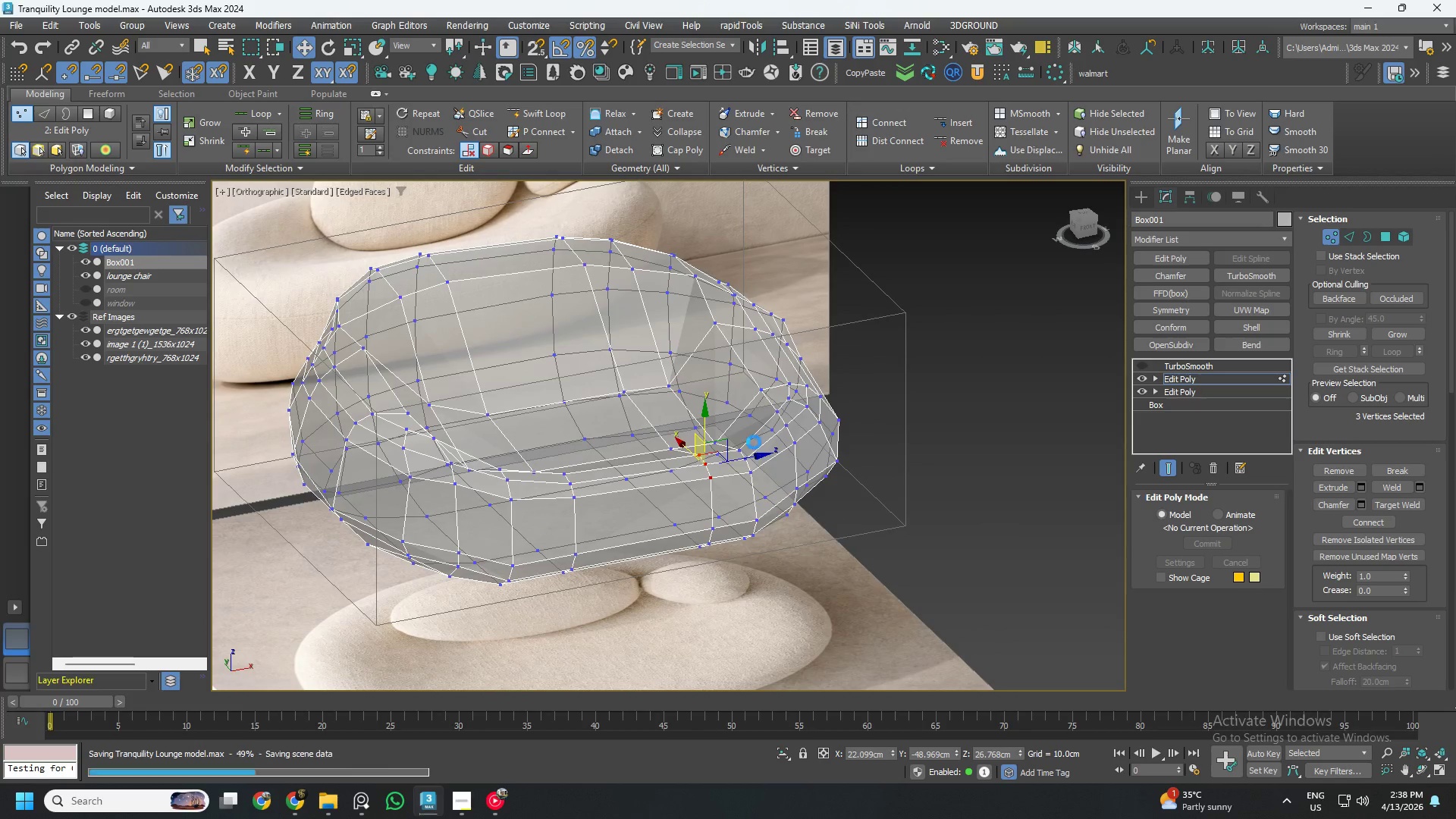 
hold_key(key=AltLeft, duration=1.88)
 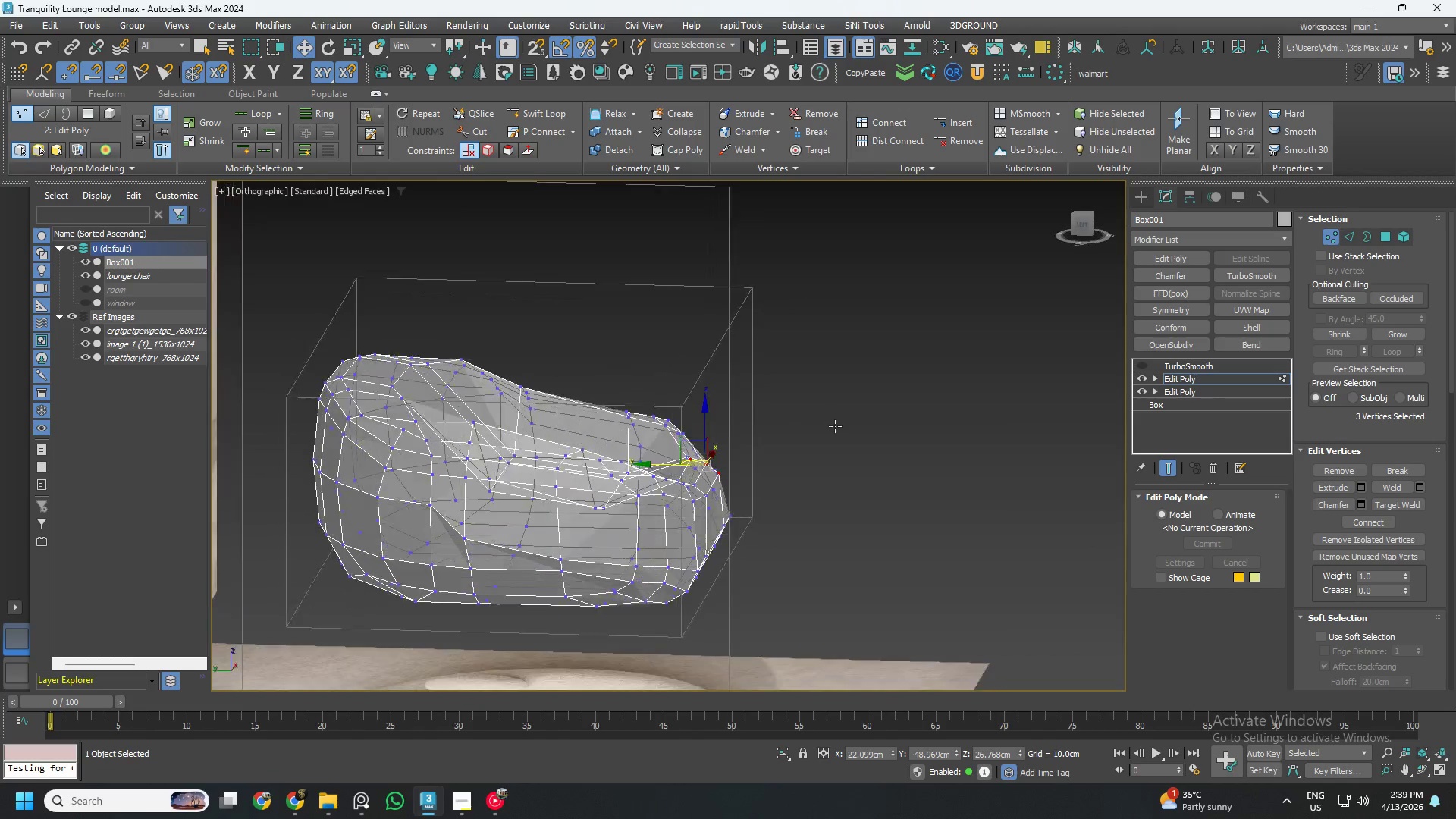 
key(Control+ControlLeft)
 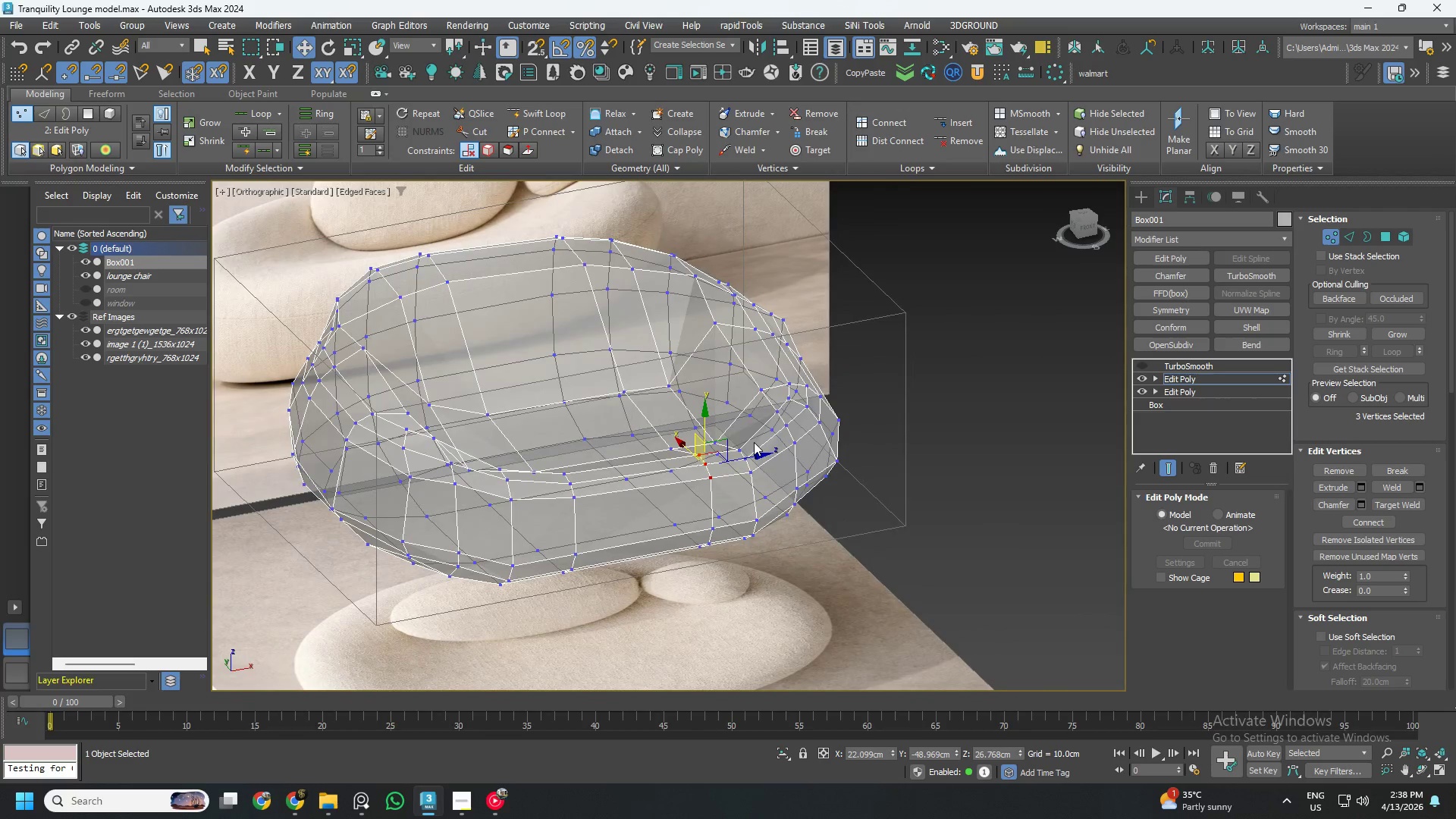 
key(Control+S)
 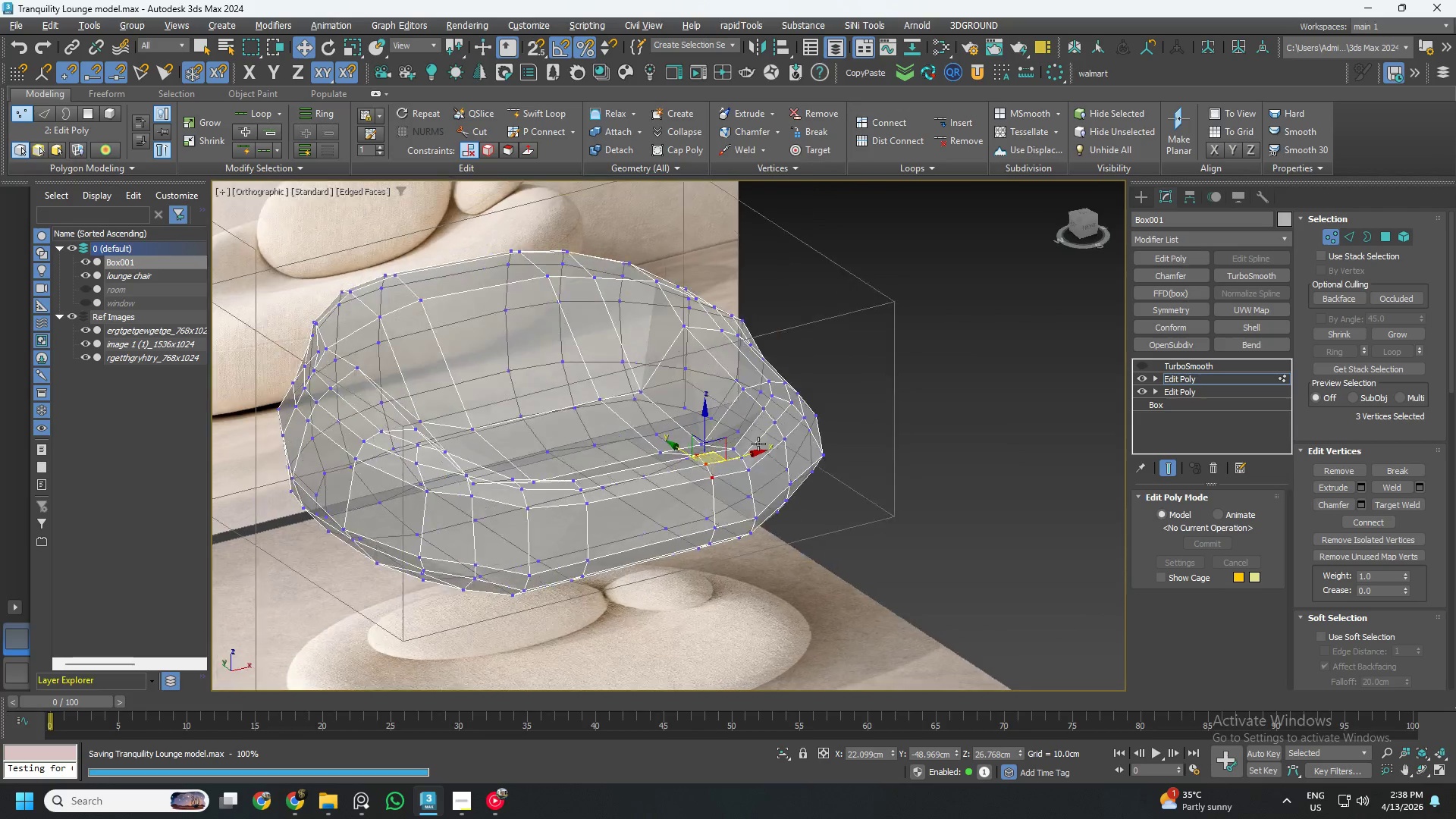 
hold_key(key=AltLeft, duration=1.44)
 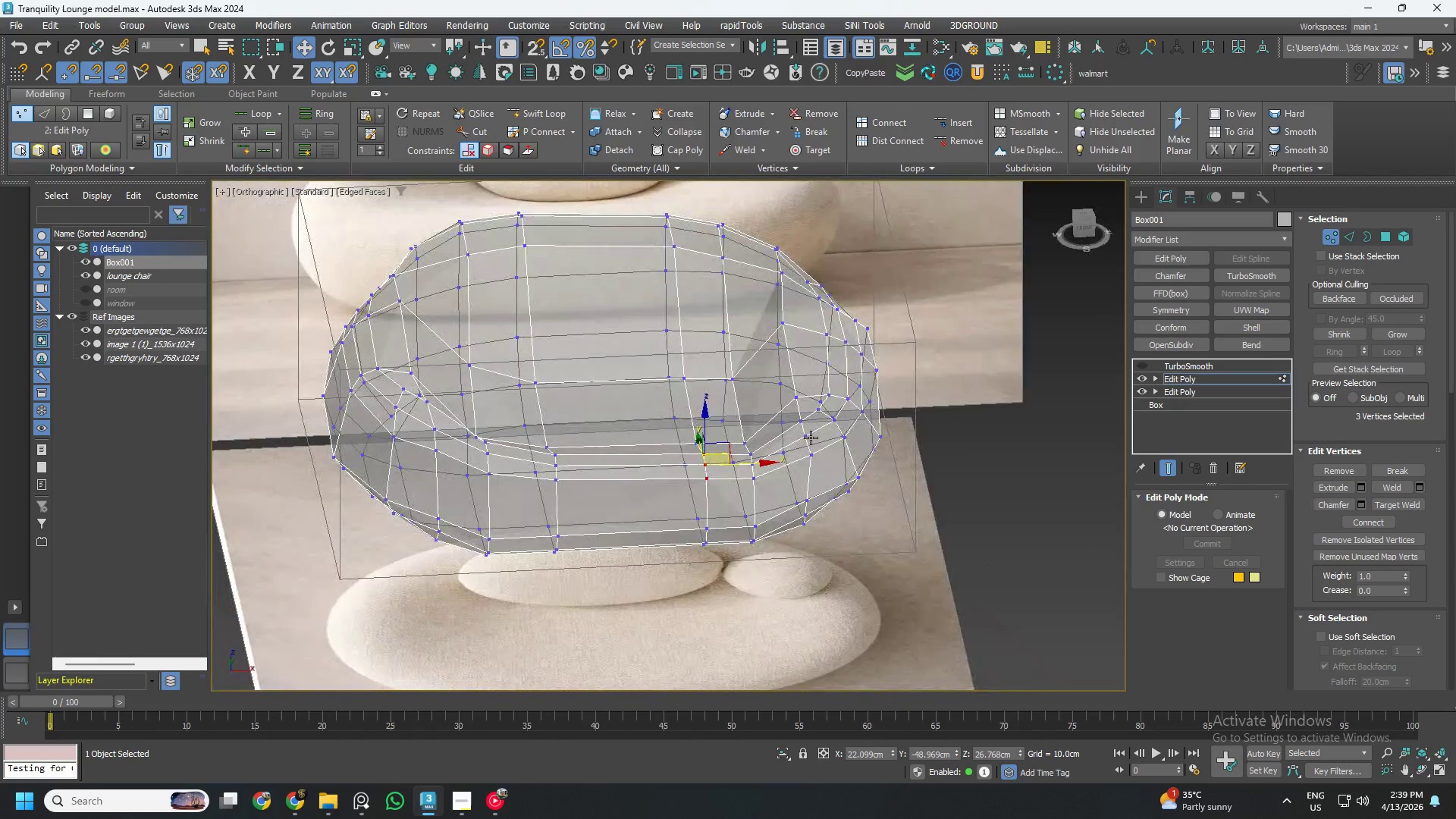 
hold_key(key=AltLeft, duration=0.62)
 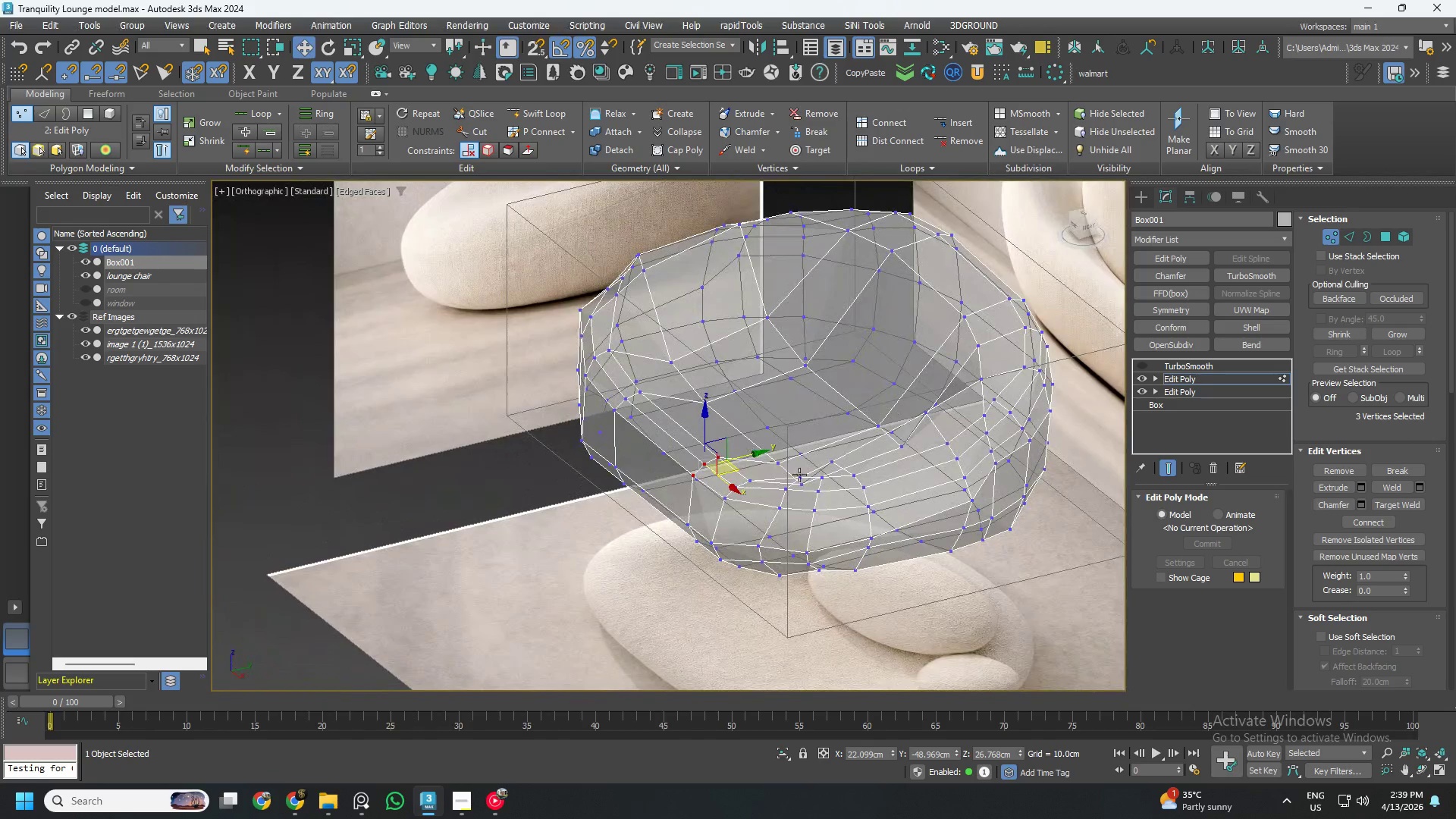 
hold_key(key=AltLeft, duration=0.77)
 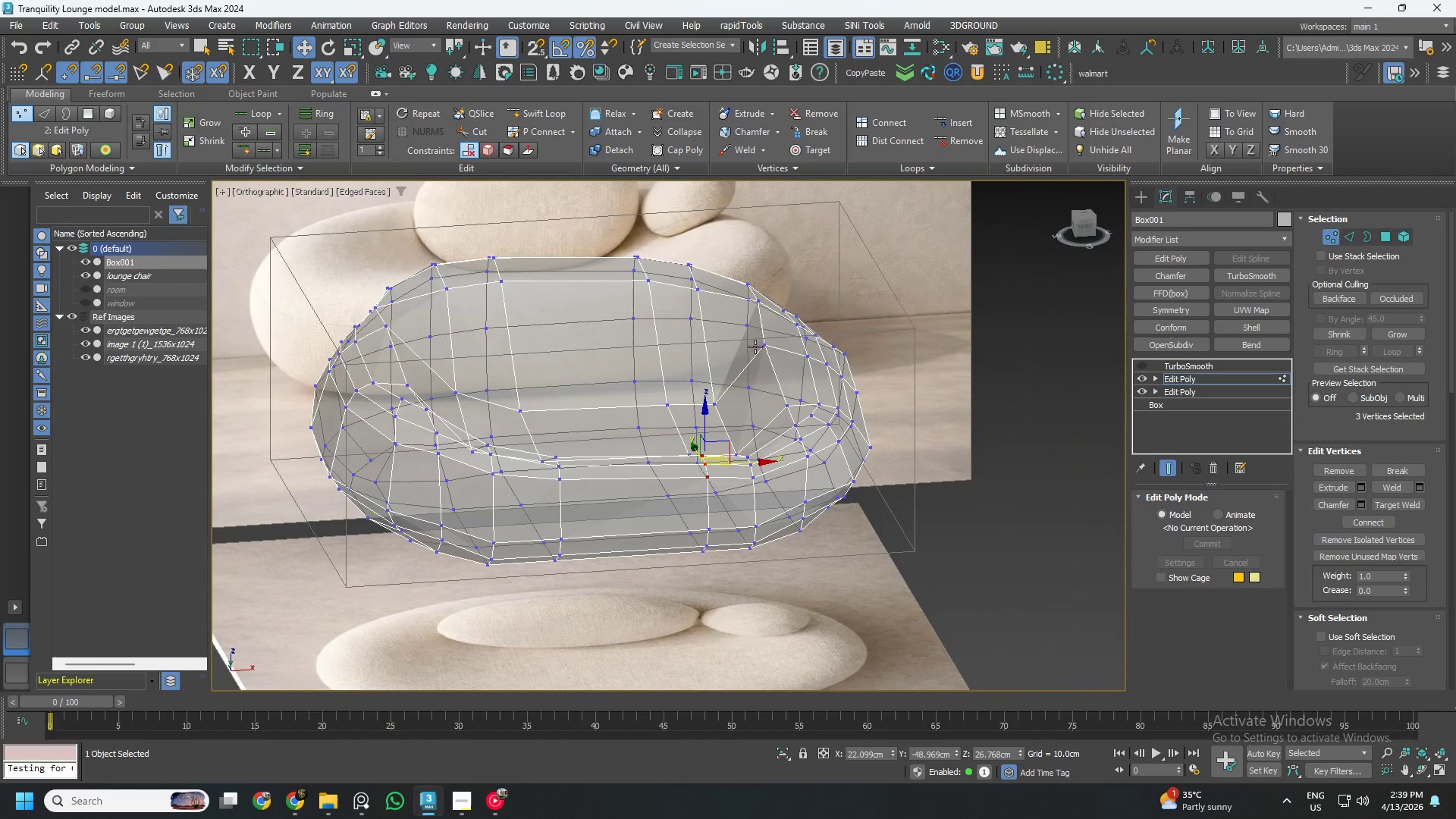 
left_click([755, 345])
 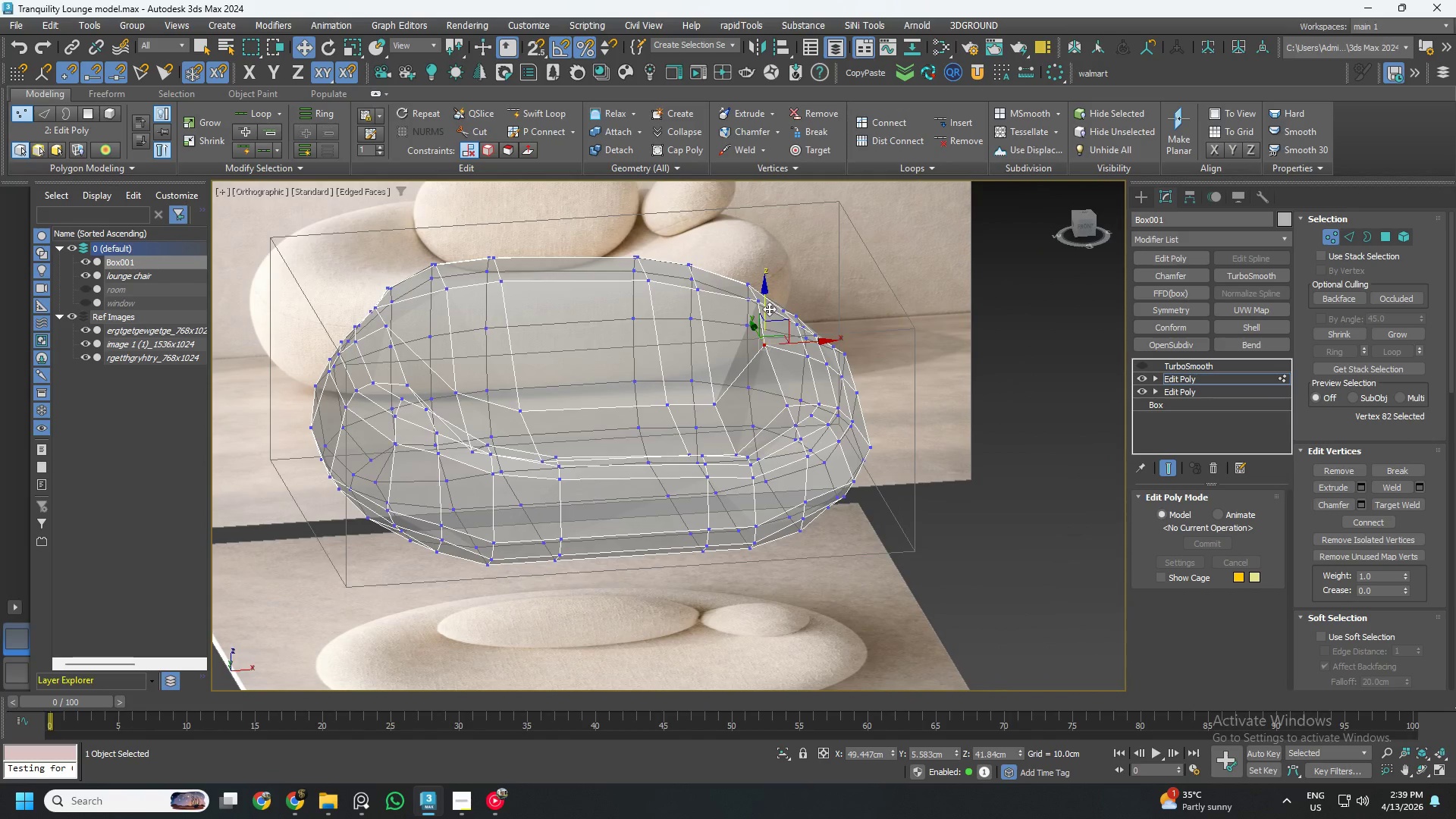 
left_click_drag(start_coordinate=[768, 309], to_coordinate=[772, 336])
 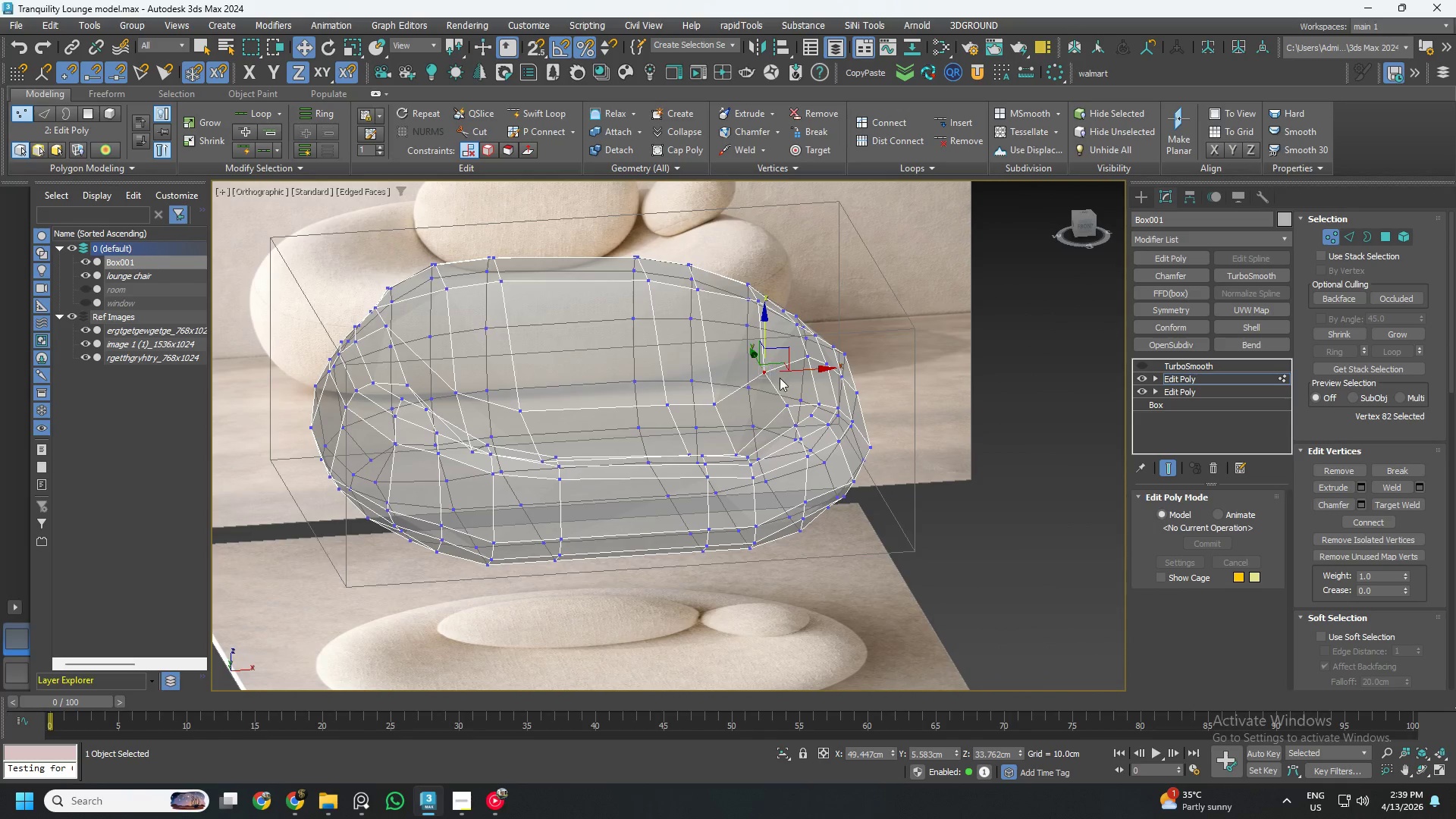 
hold_key(key=AltLeft, duration=1.51)
 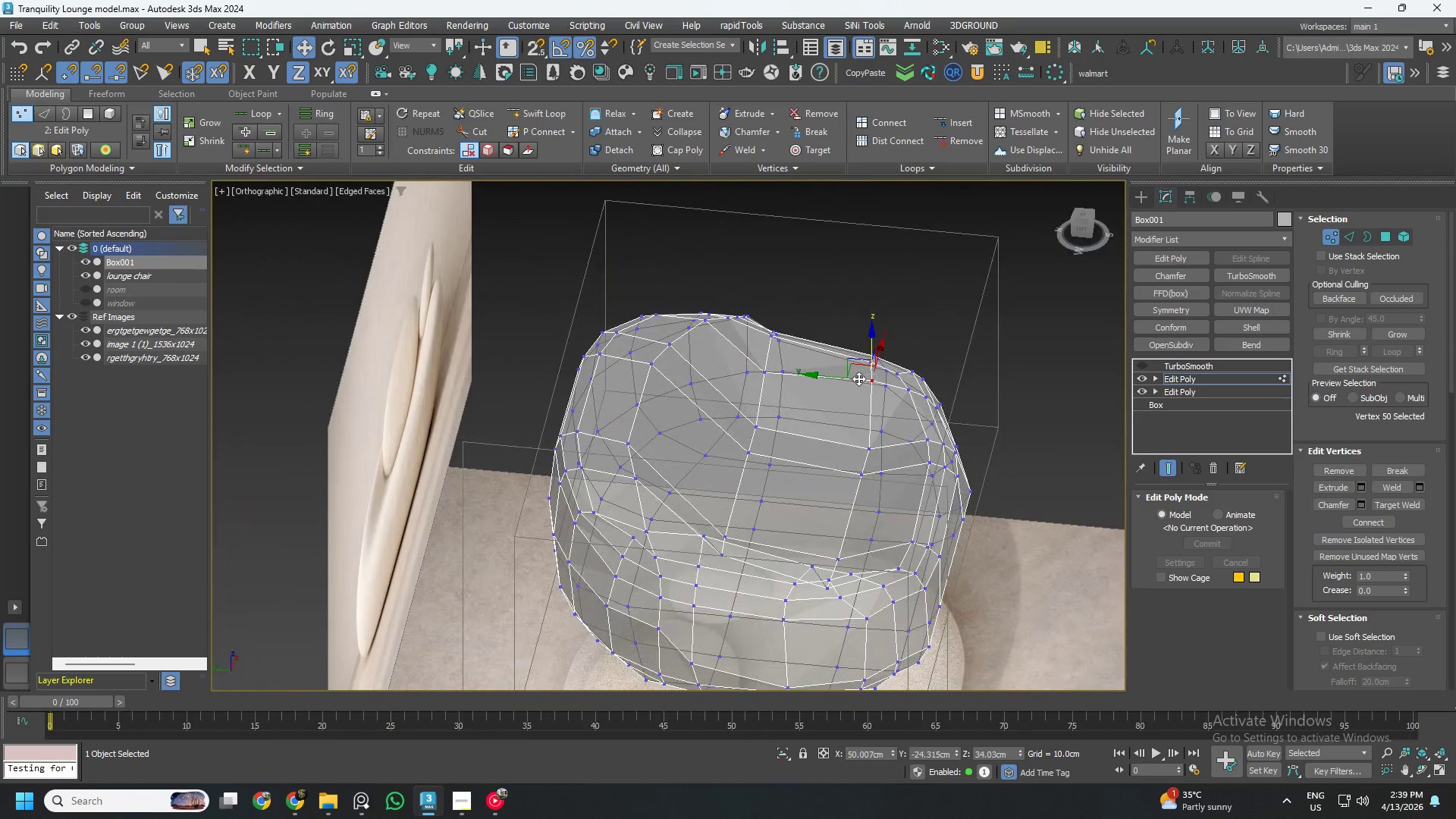 
key(Alt+AltLeft)
 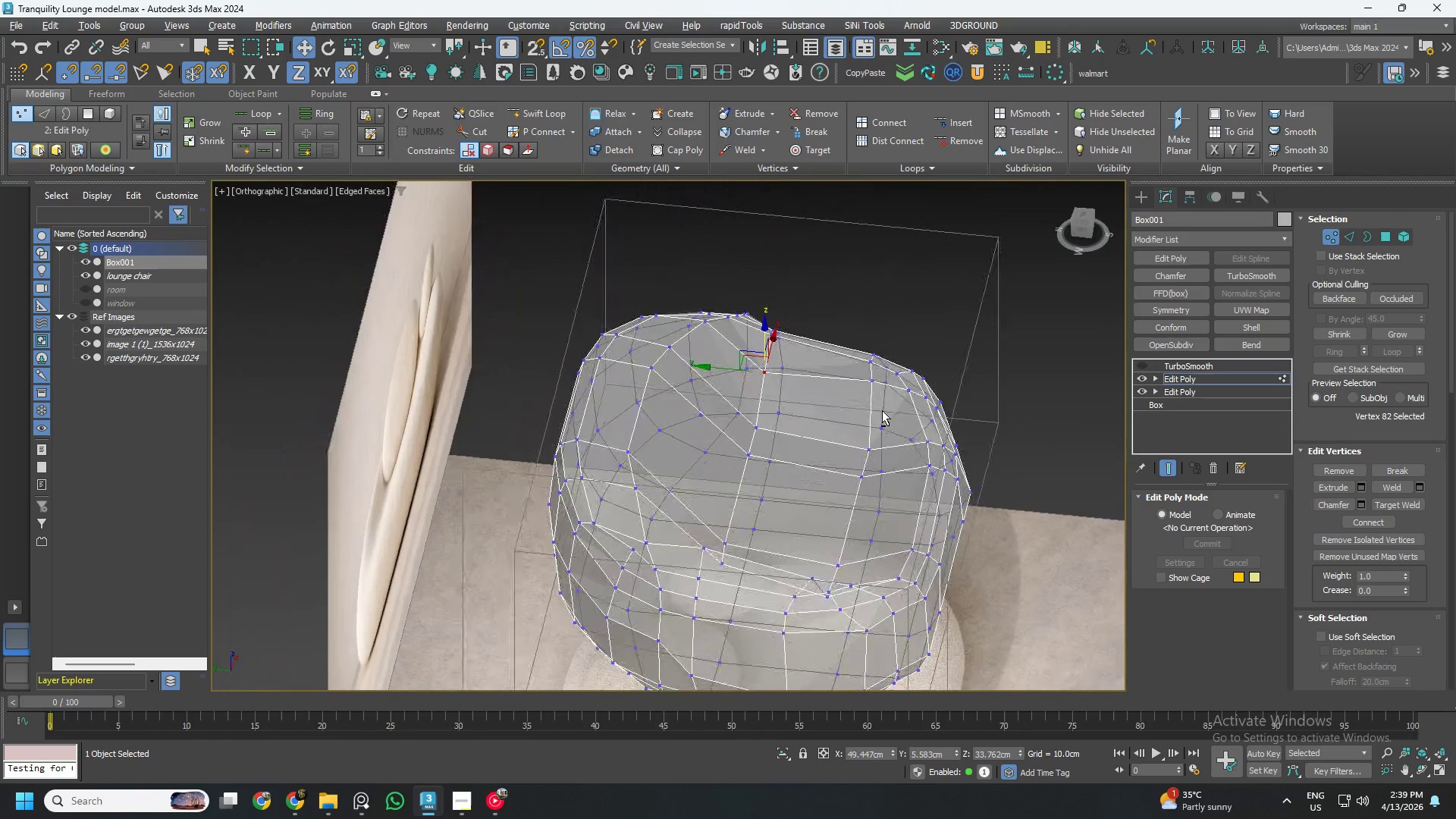 
key(Alt+AltLeft)
 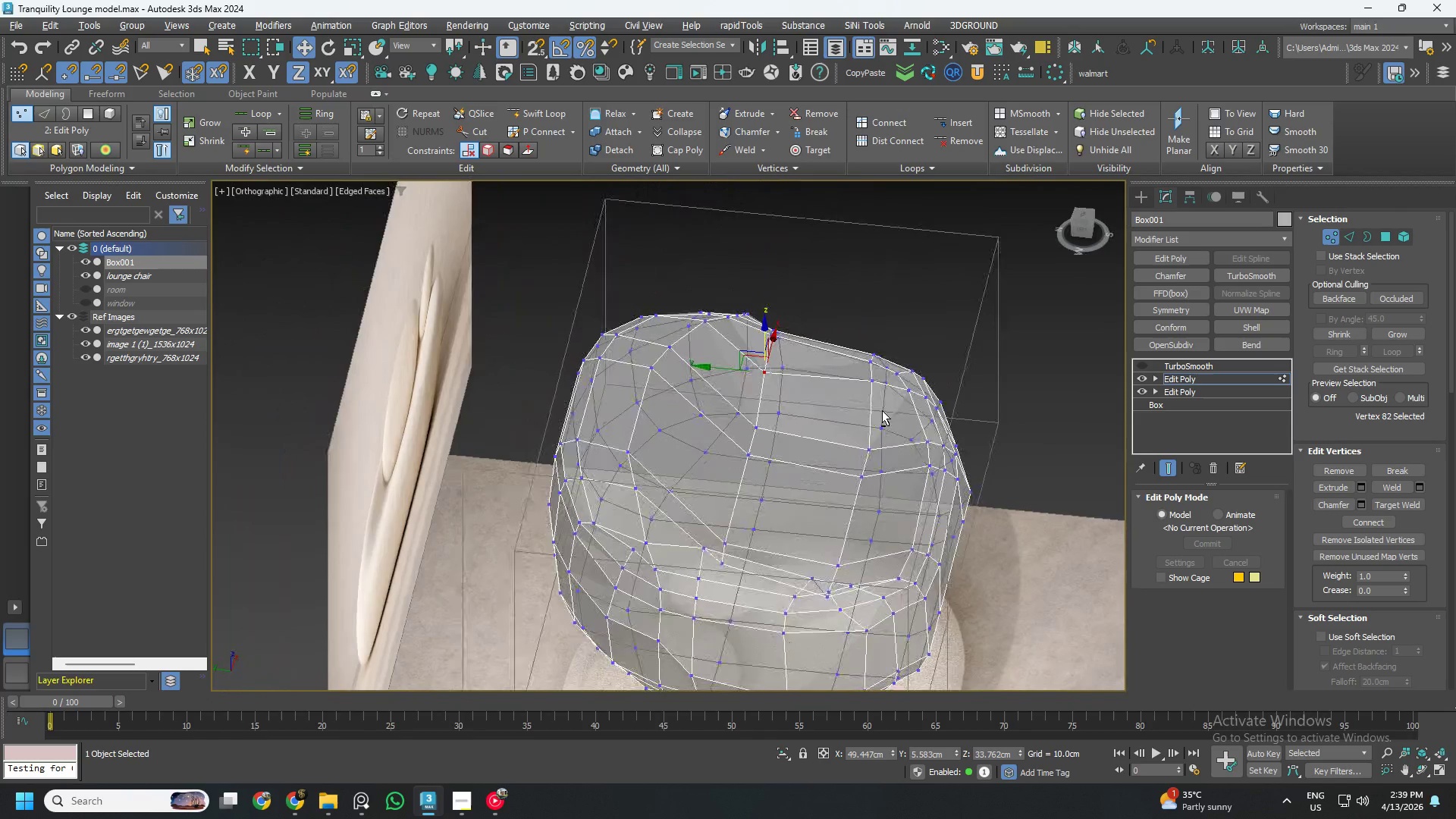 
key(Alt+AltLeft)
 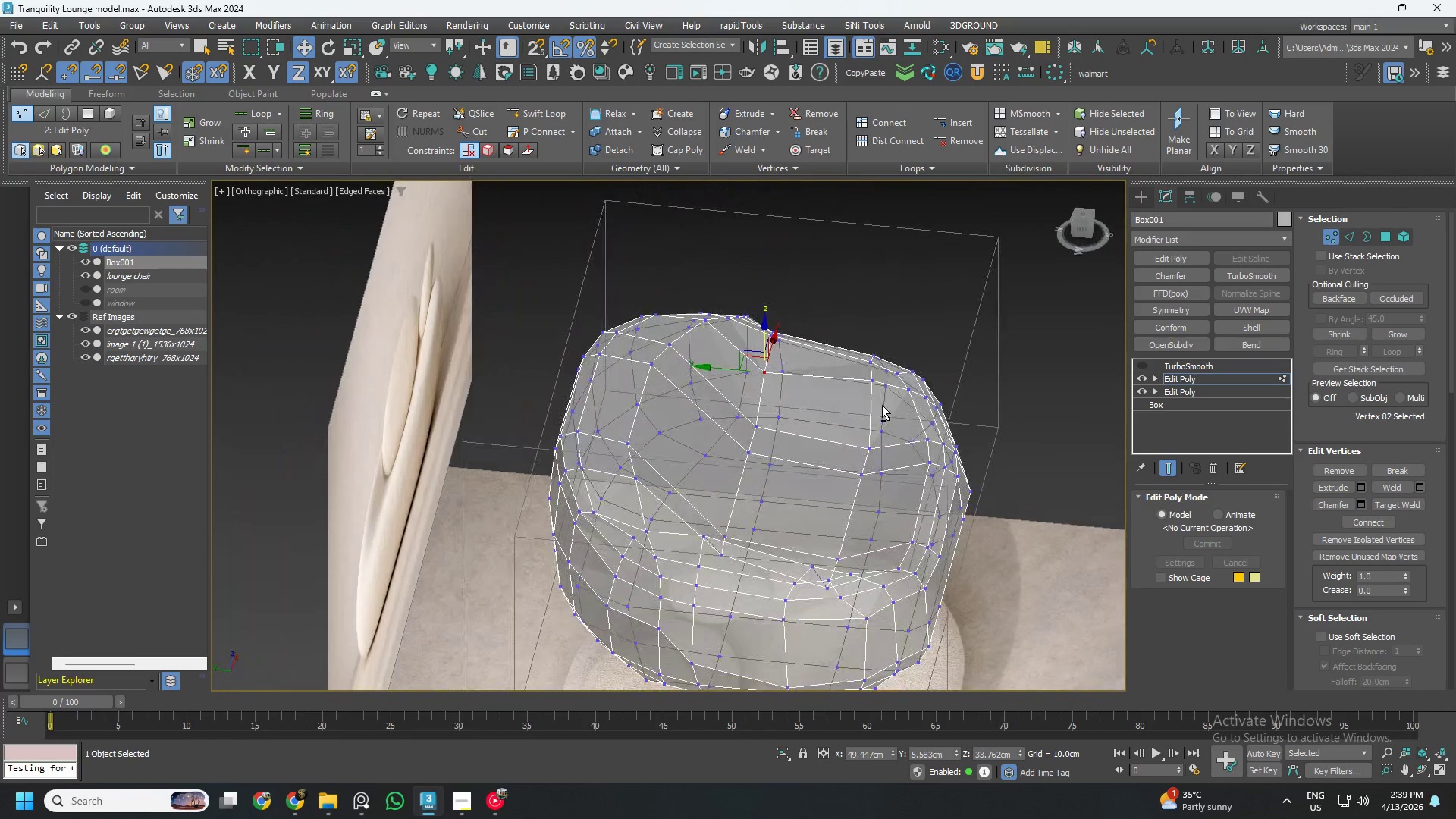 
key(Alt+AltLeft)
 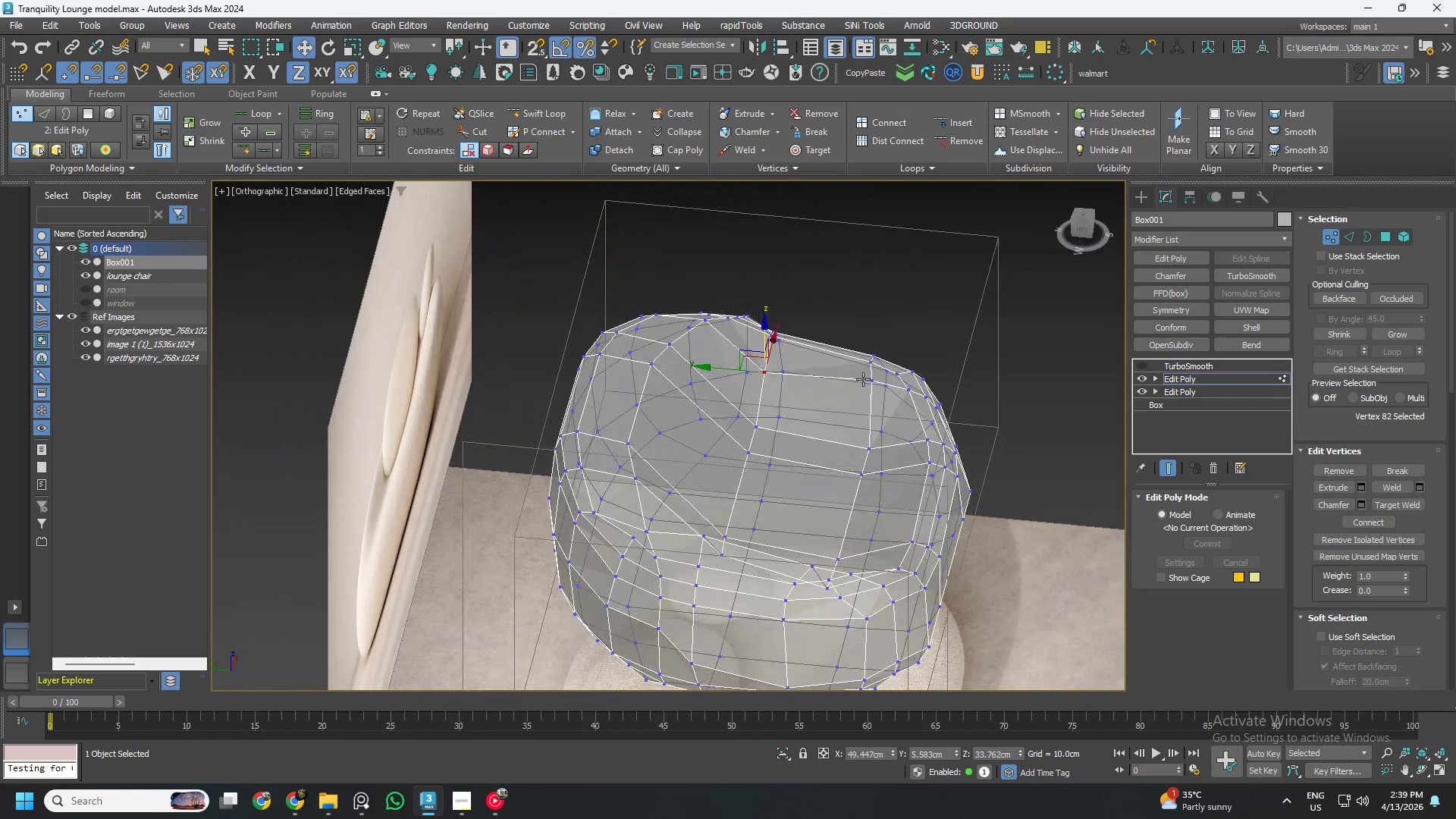 
left_click([858, 378])
 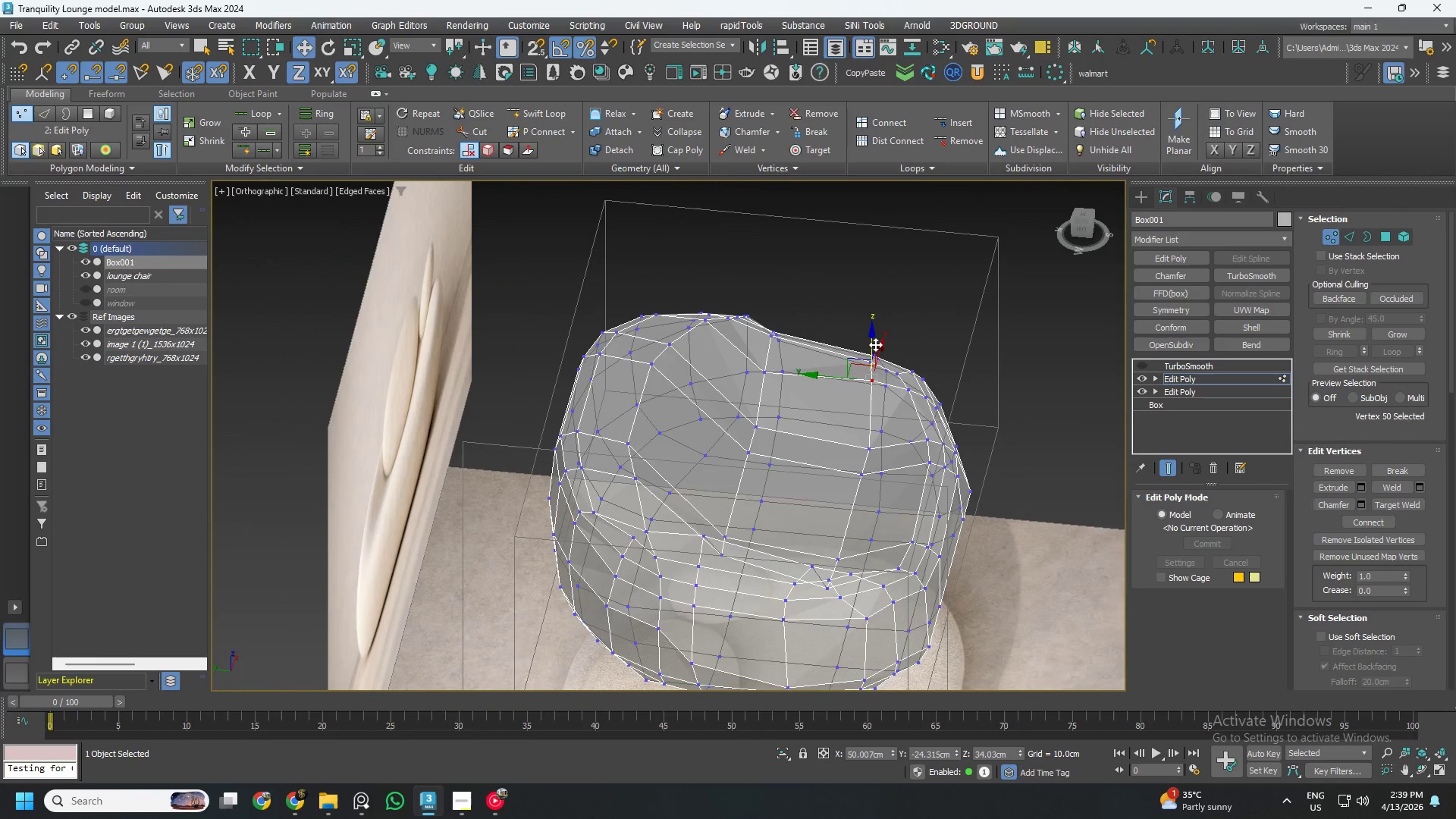 
left_click_drag(start_coordinate=[871, 344], to_coordinate=[871, 359])
 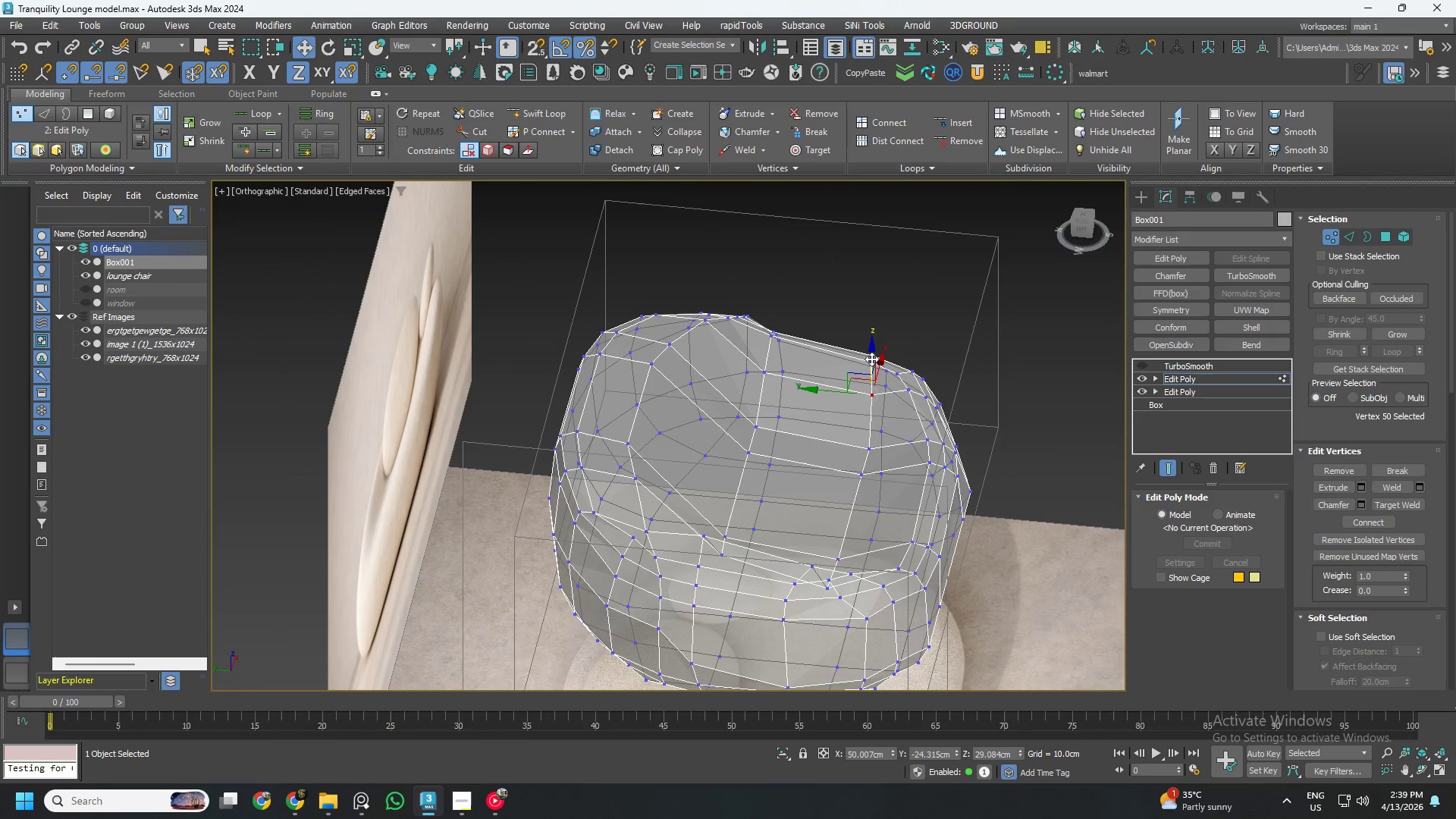 
key(Control+ControlLeft)
 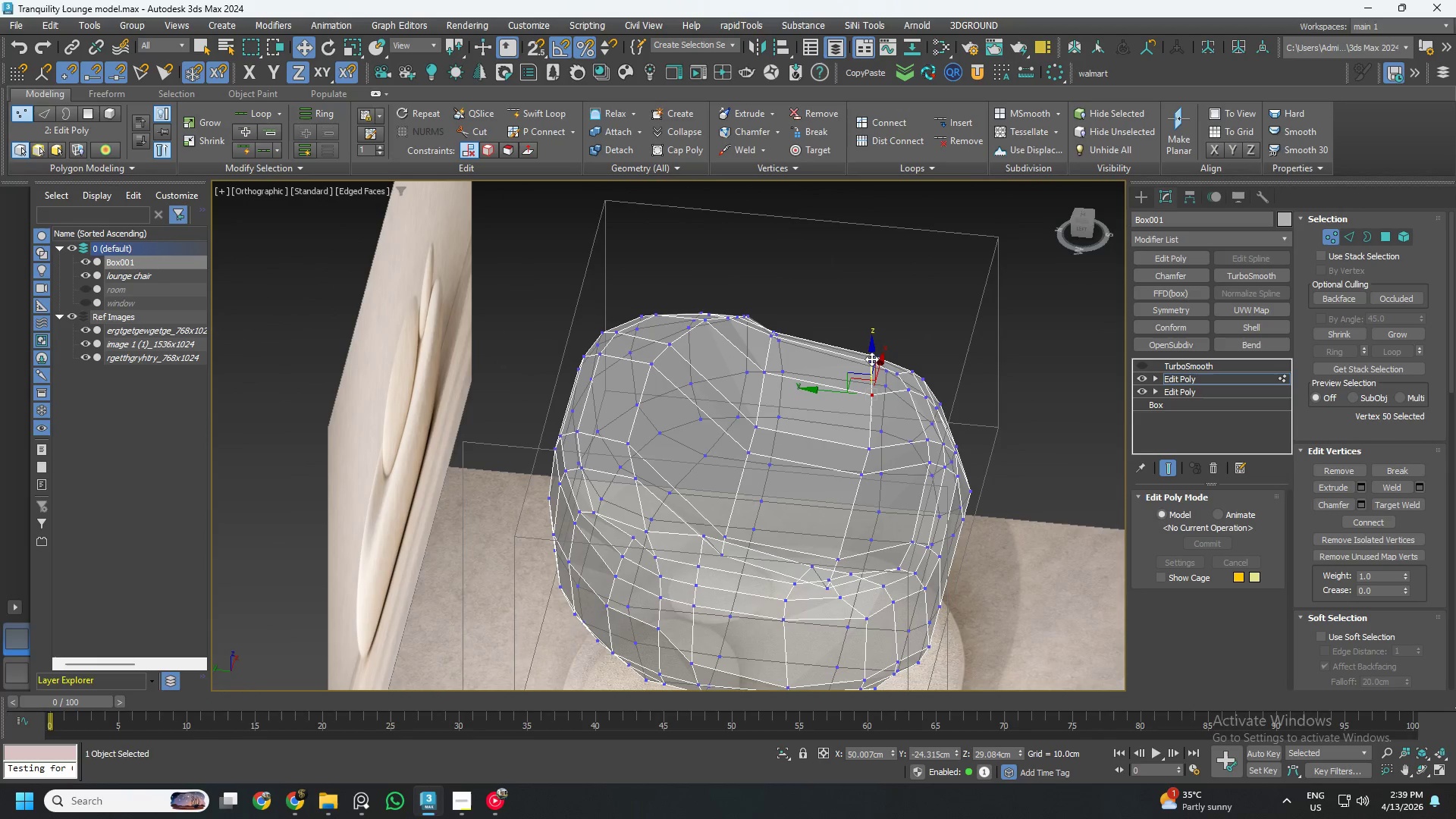 
key(Control+S)
 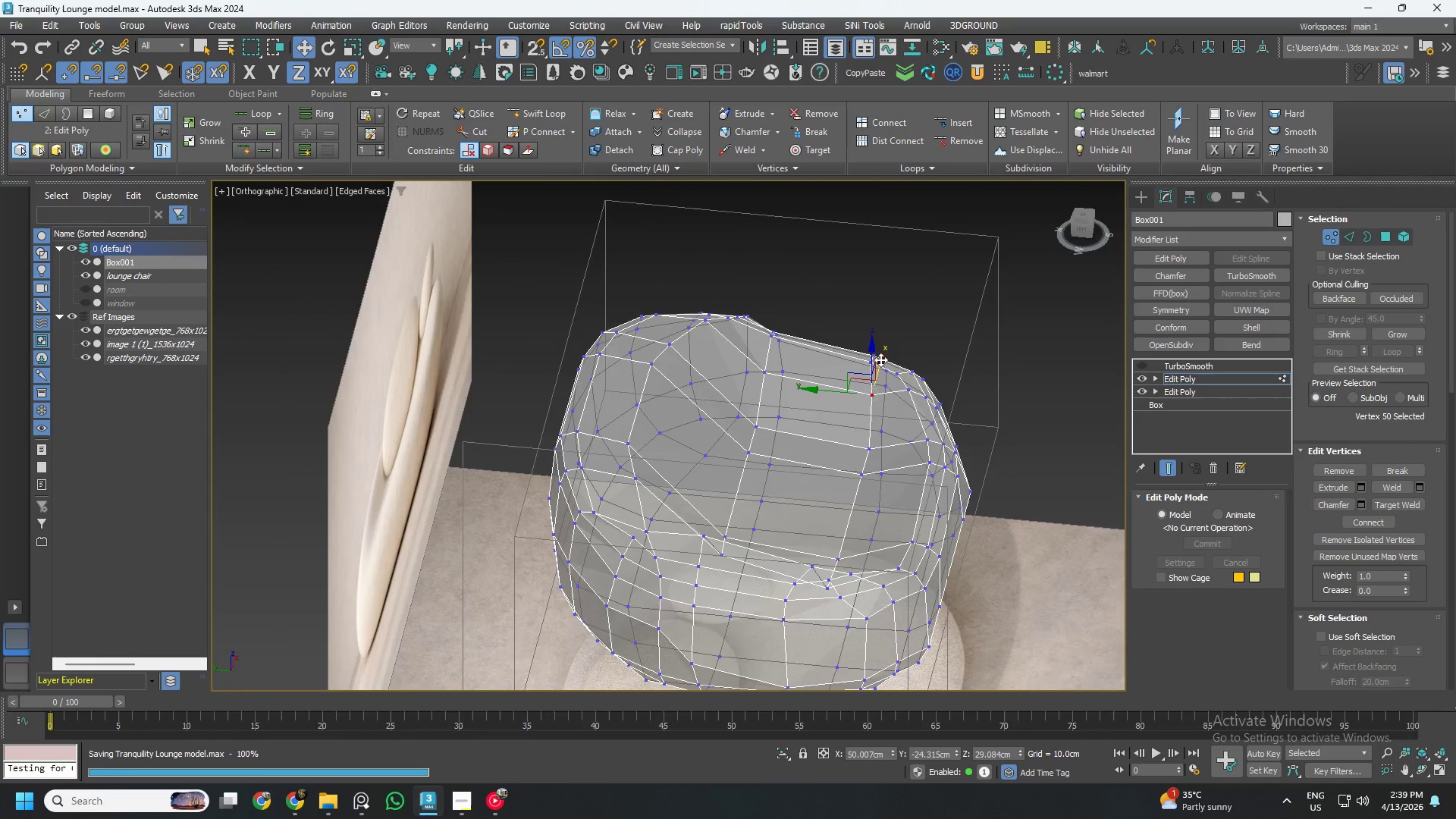 
hold_key(key=AltLeft, duration=1.48)
 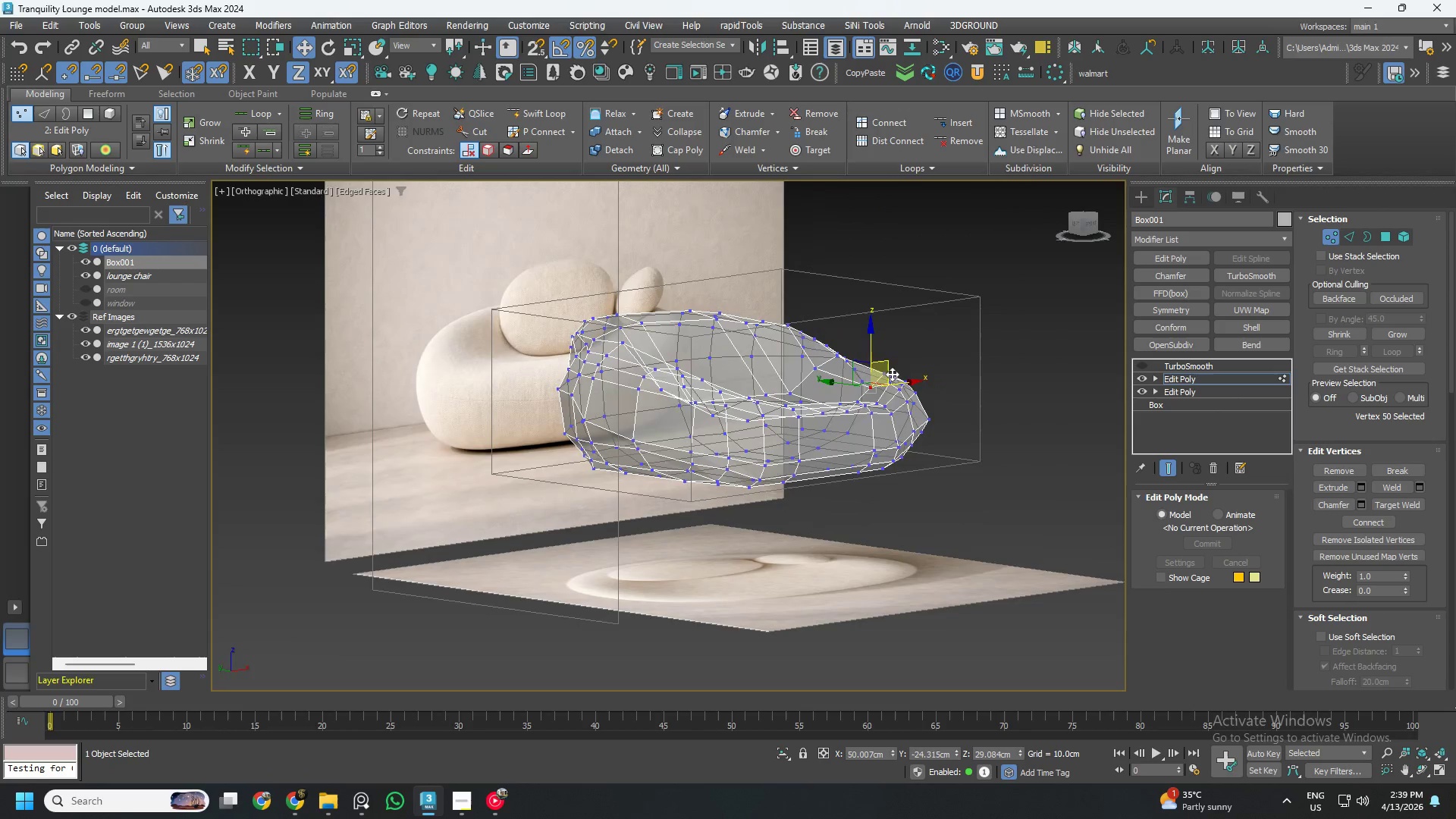 
scroll: coordinate [868, 369], scroll_direction: down, amount: 1.0
 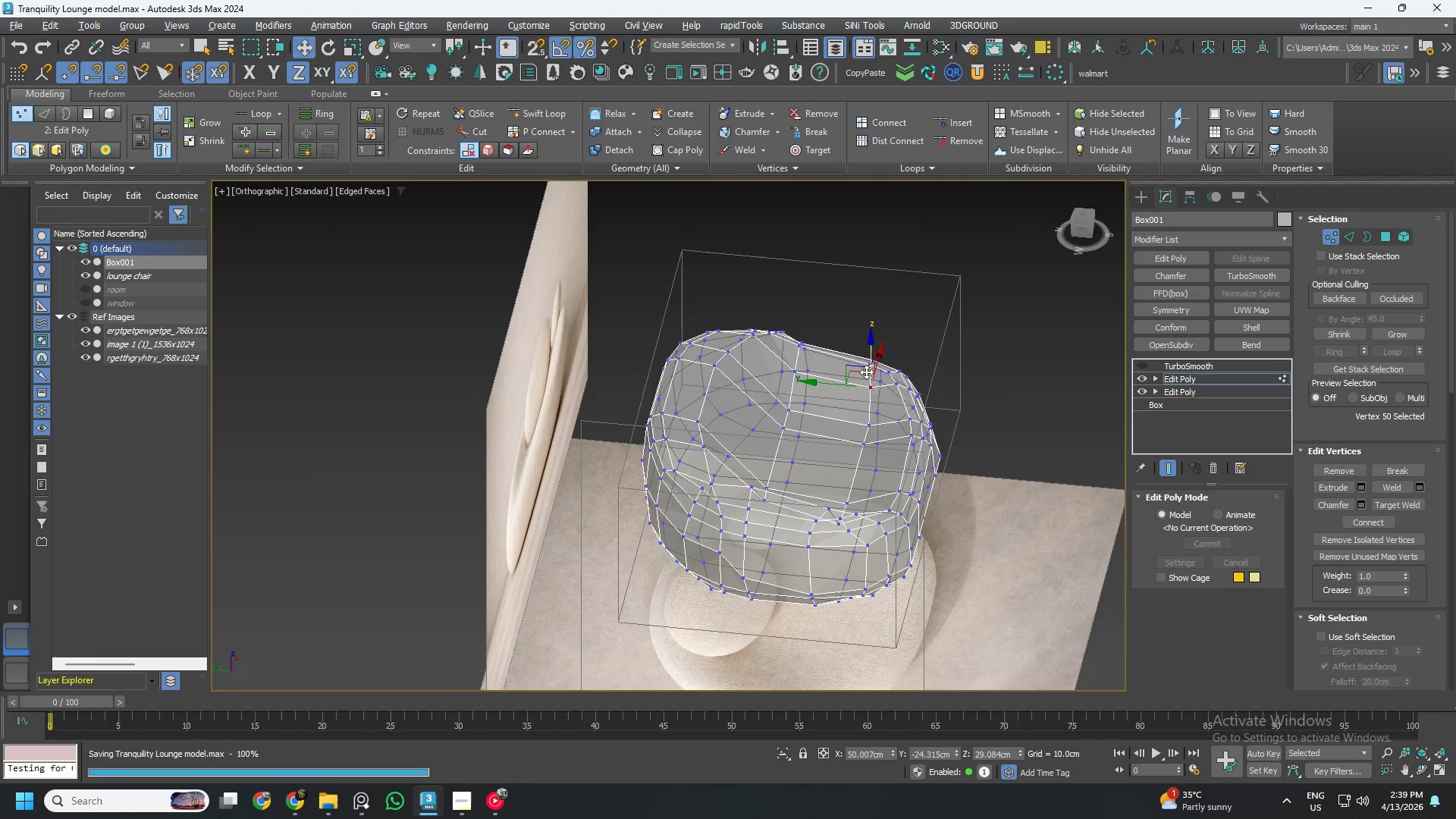 
key(Alt+AltLeft)
 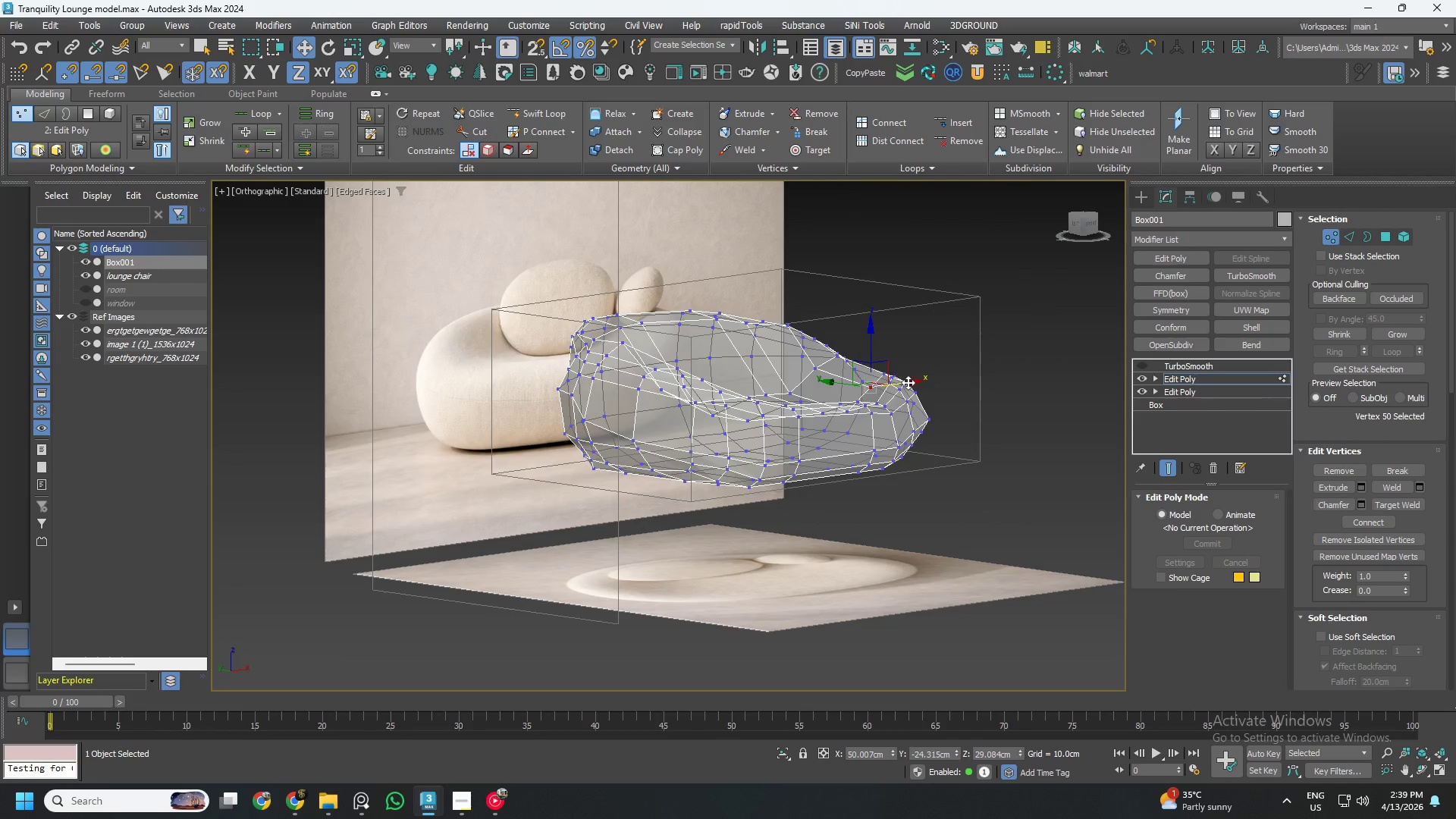 
scroll: coordinate [905, 383], scroll_direction: up, amount: 4.0
 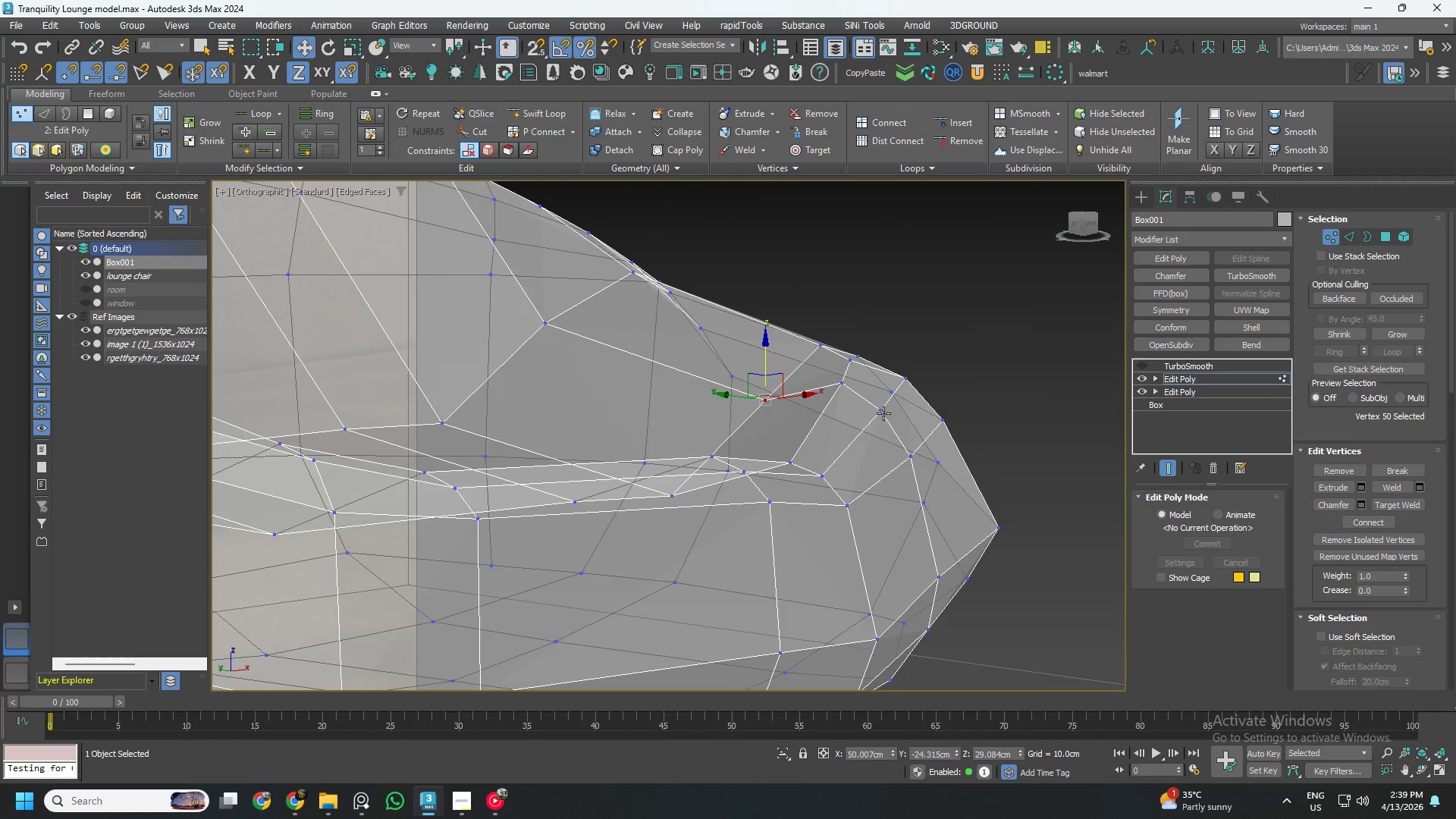 
left_click([883, 413])
 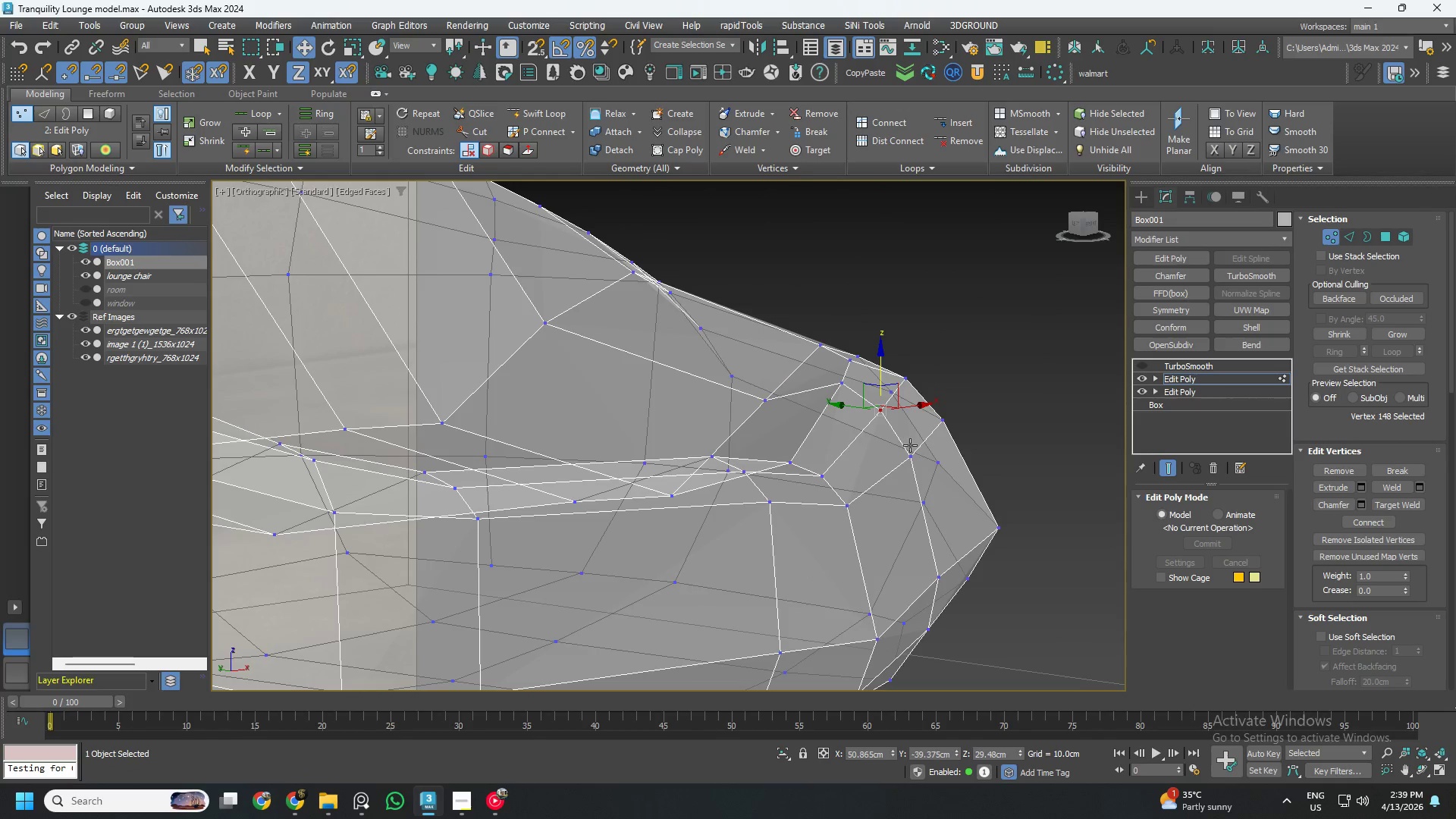 
hold_key(key=AltLeft, duration=0.7)
left_click([915, 457])
 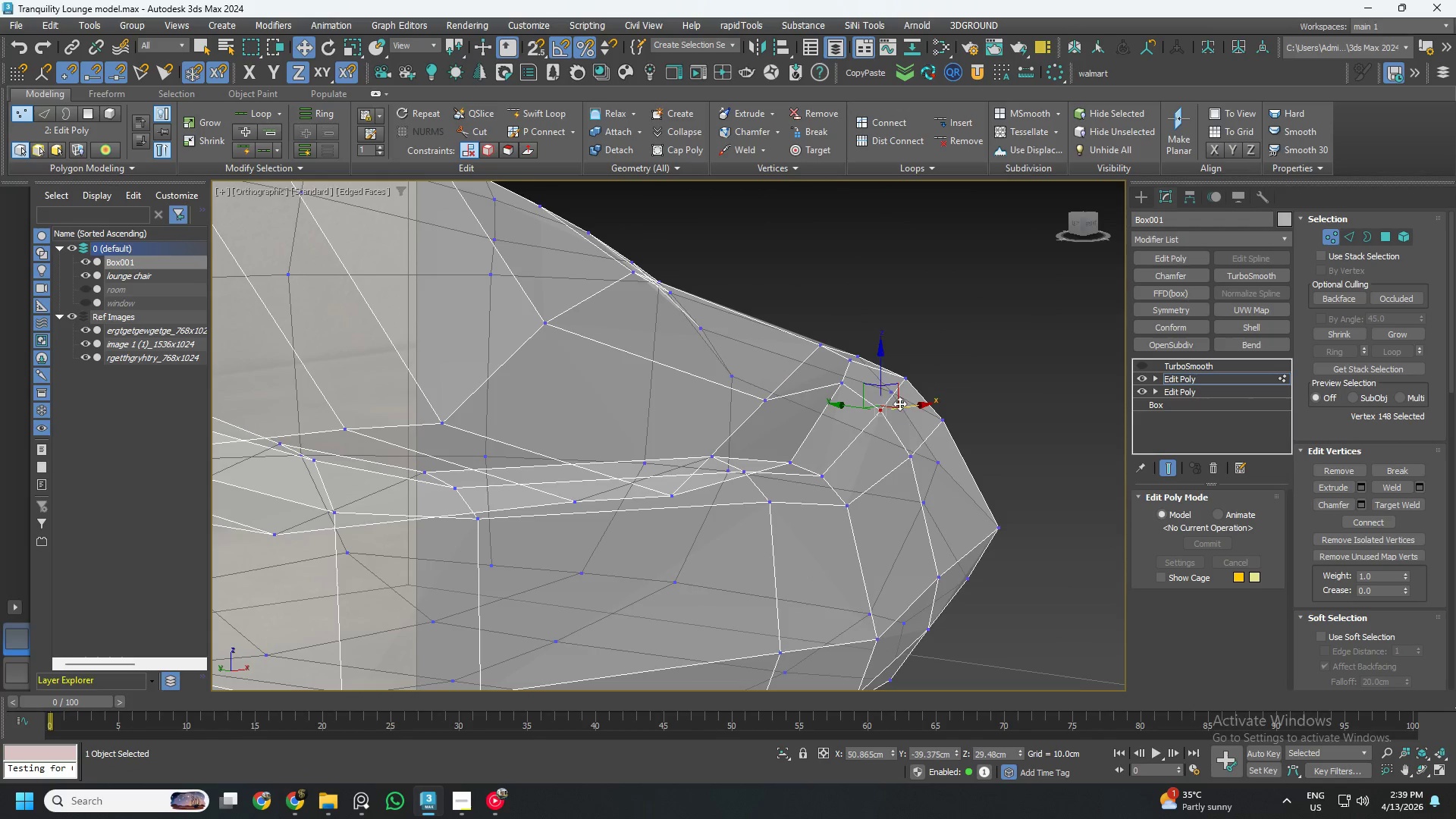 
hold_key(key=ControlLeft, duration=1.5)
double_click([941, 421])
 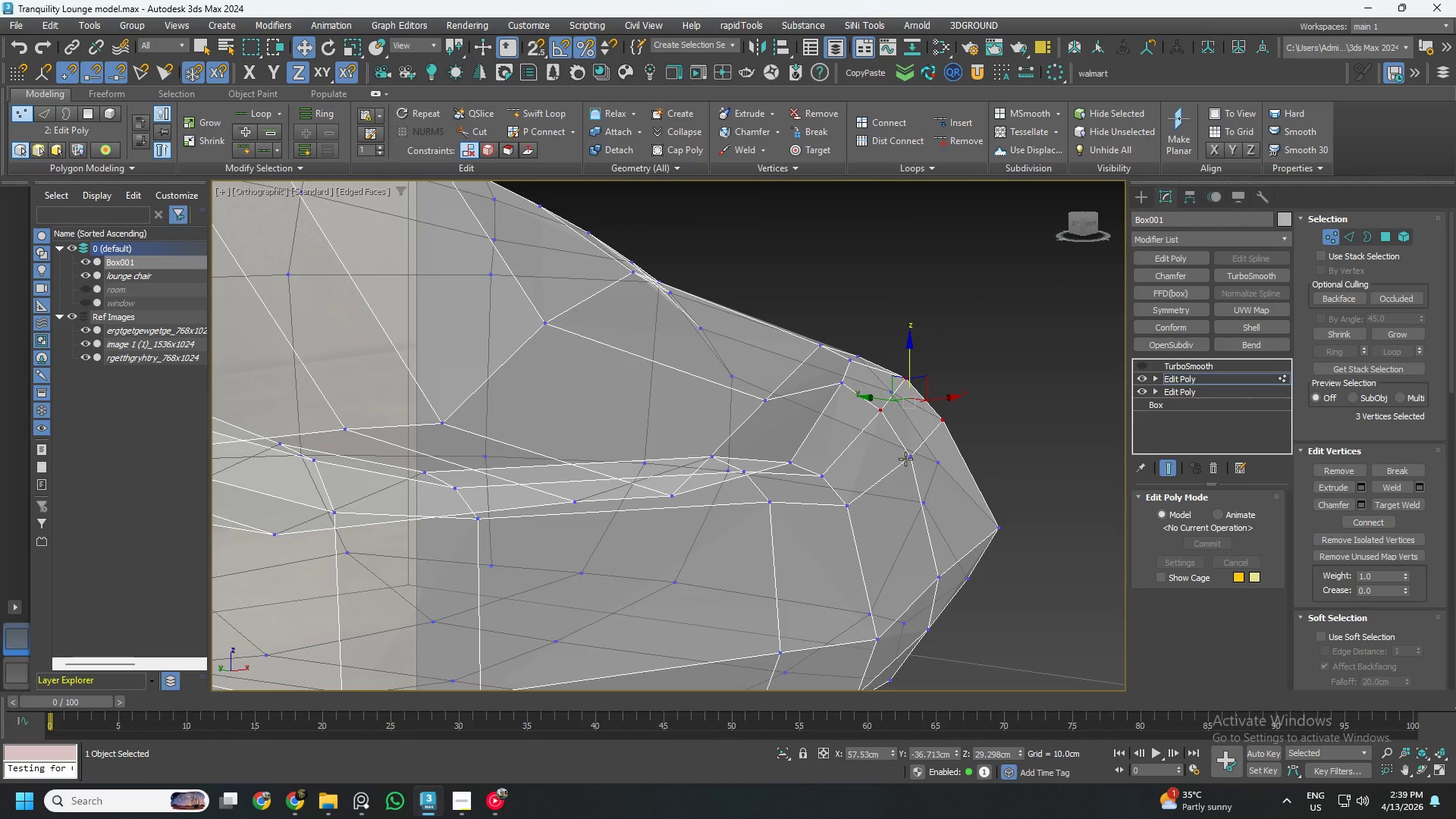 
hold_key(key=ControlLeft, duration=0.61)
left_click([913, 453])
 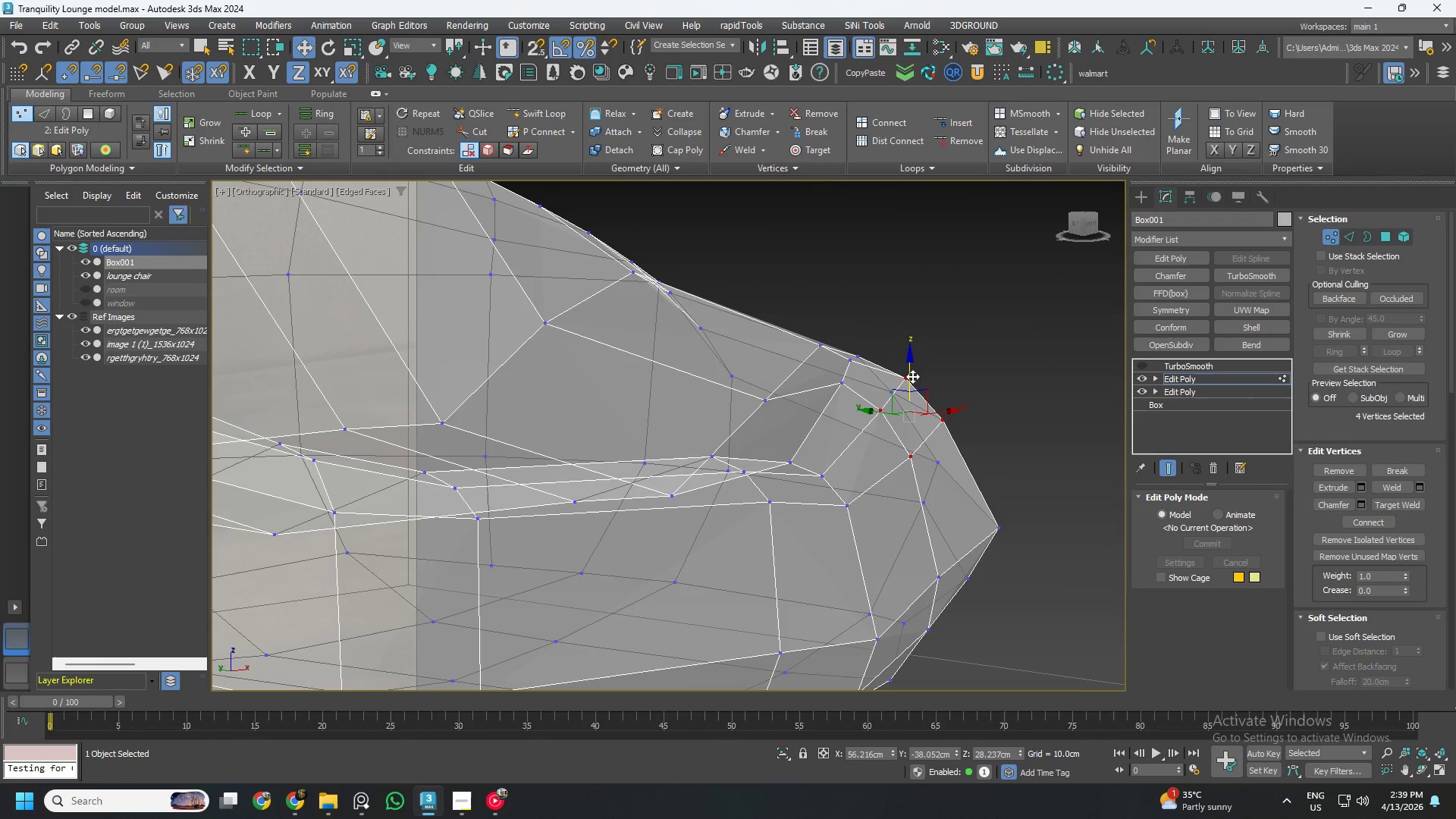 
left_click_drag(start_coordinate=[910, 376], to_coordinate=[909, 359])
 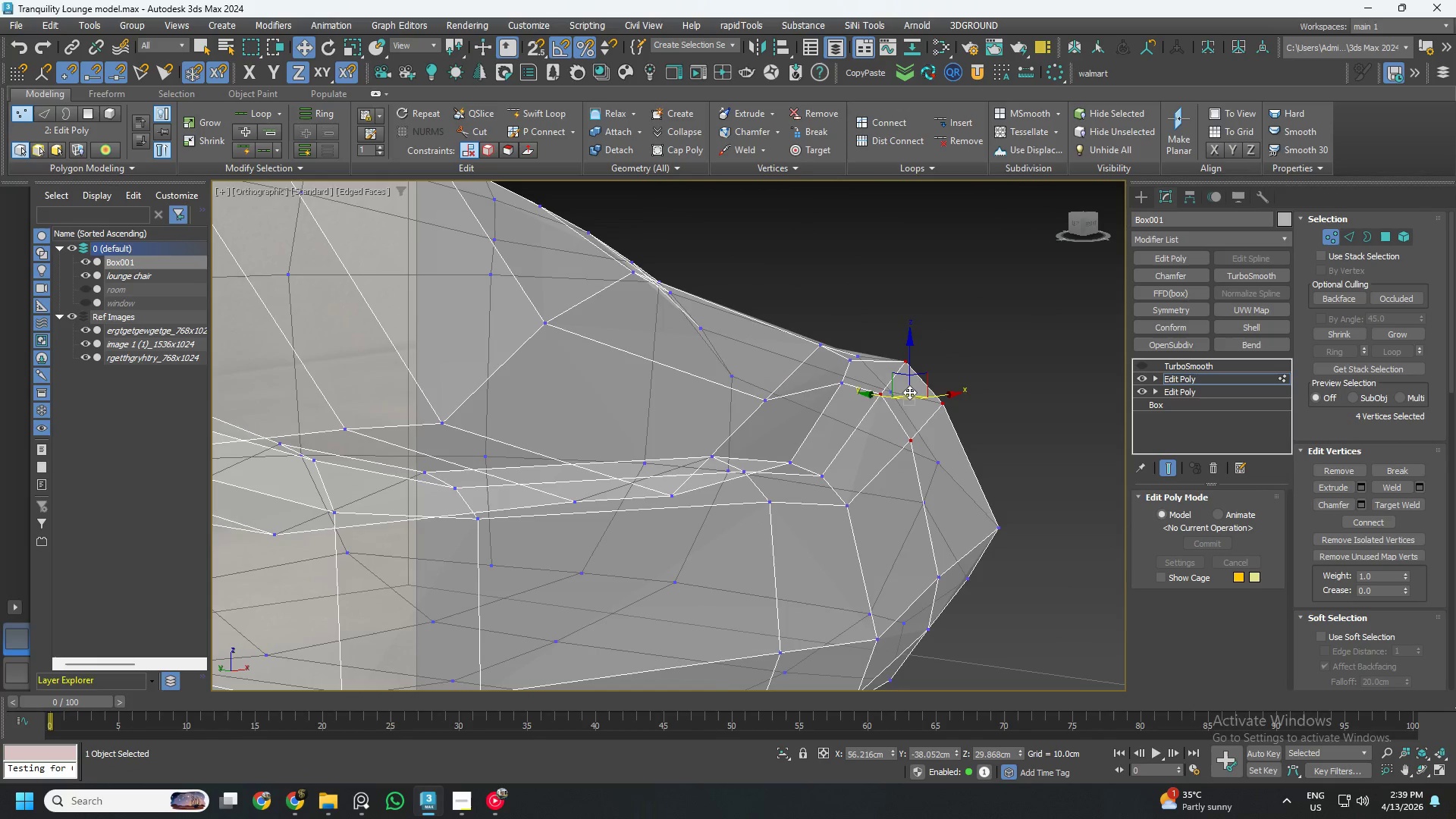 
hold_key(key=AltLeft, duration=1.52)
 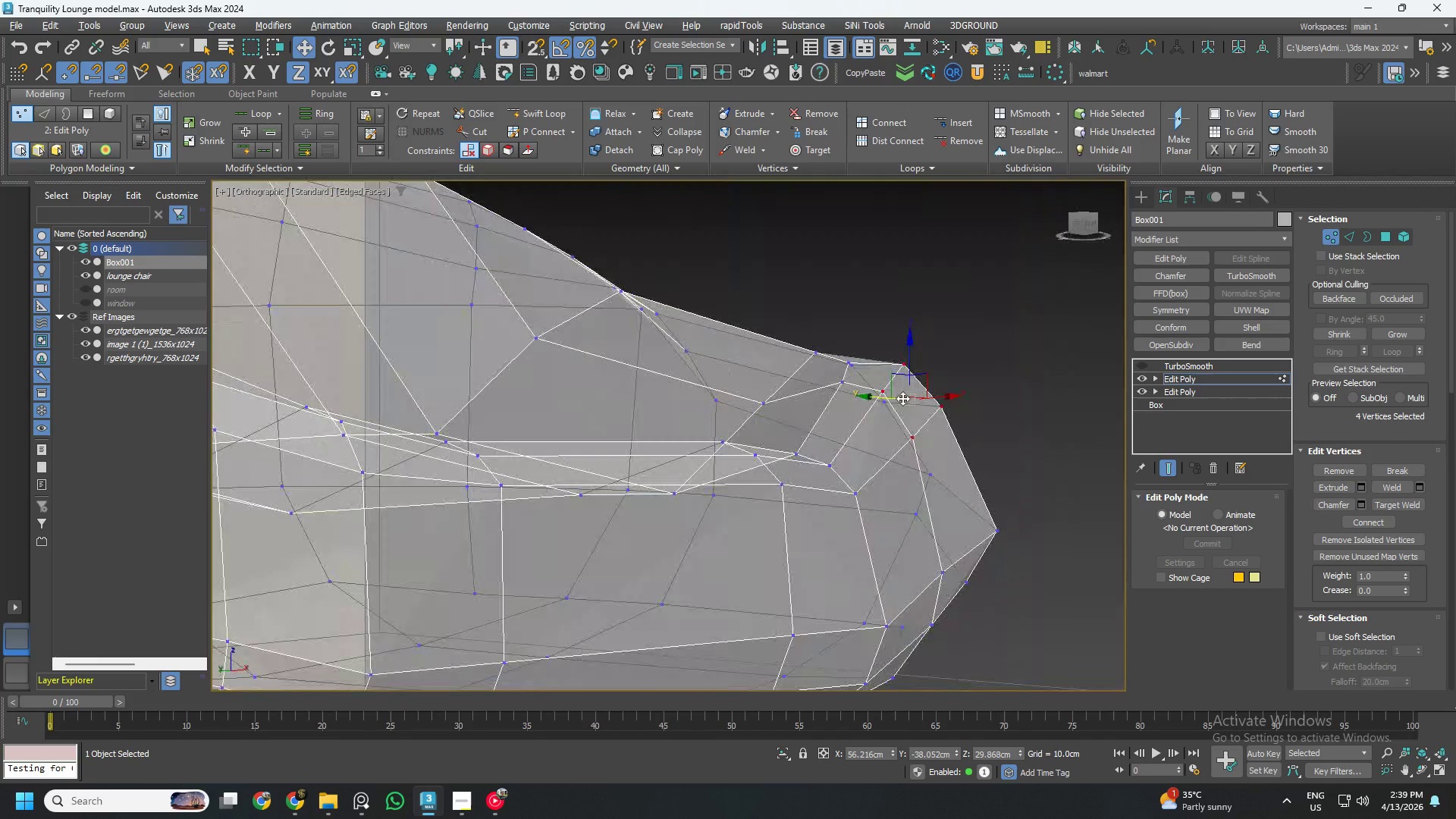 
key(Alt+AltLeft)
 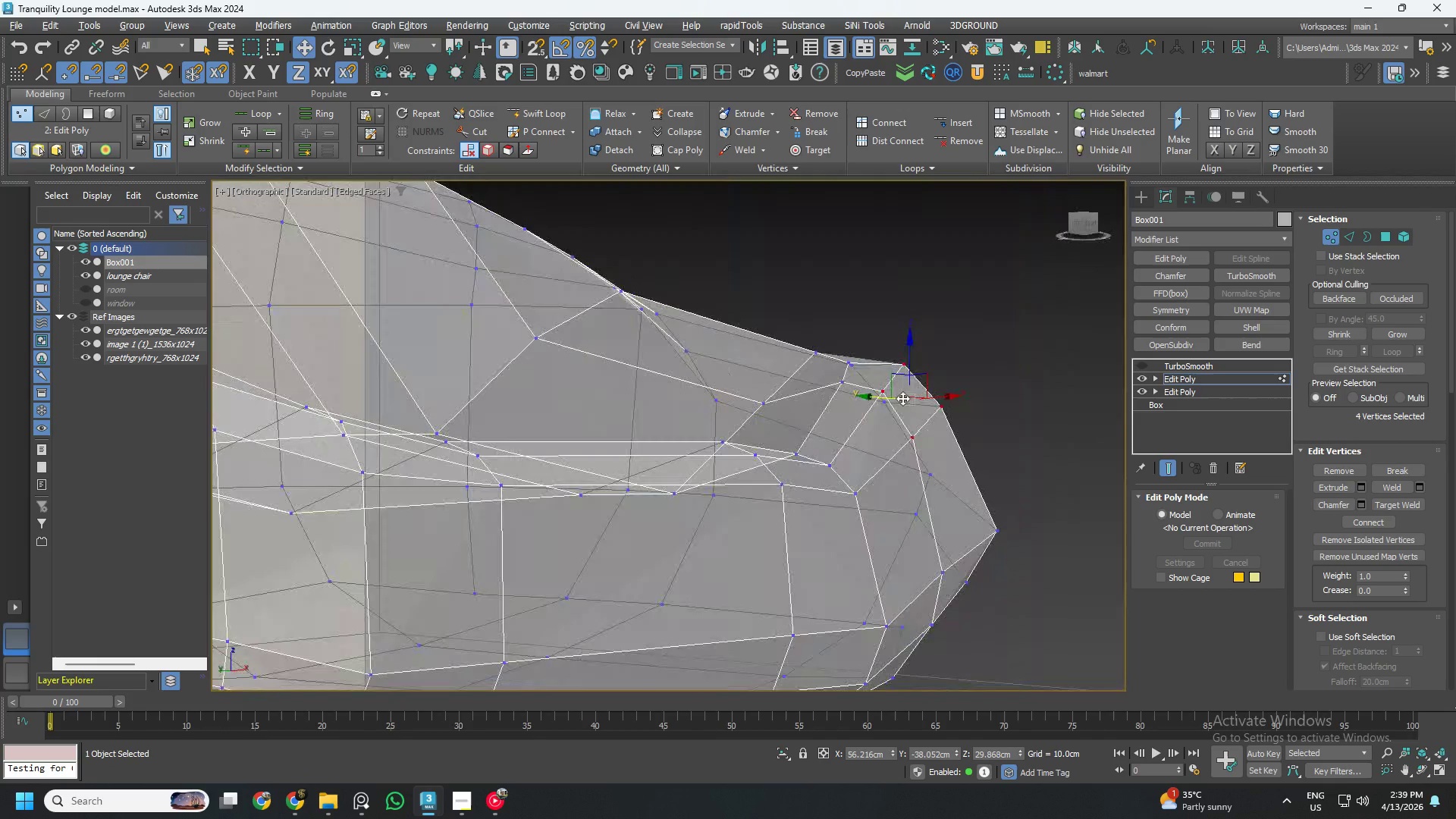 
key(Alt+AltLeft)
 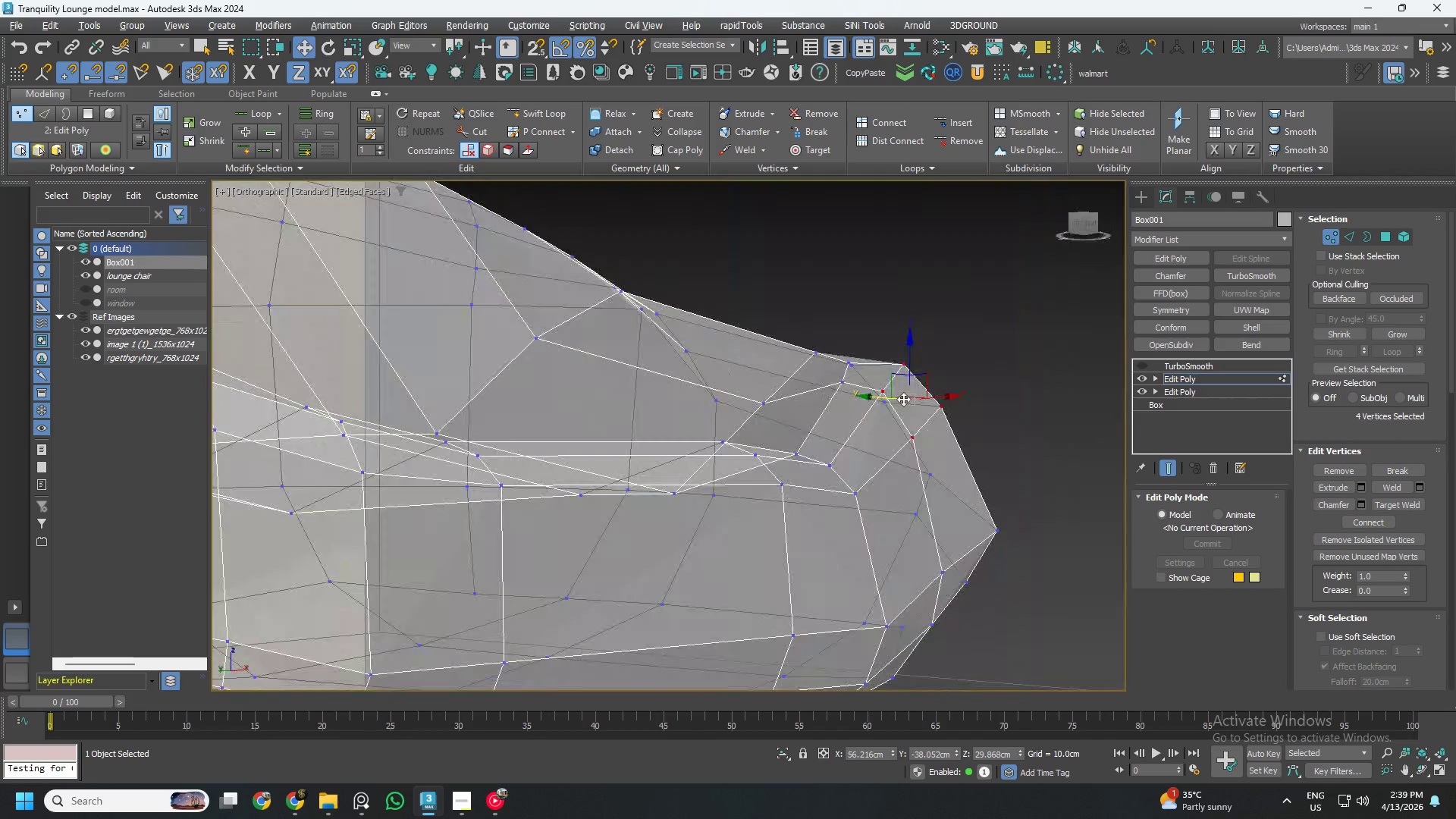 
key(Alt+AltLeft)
 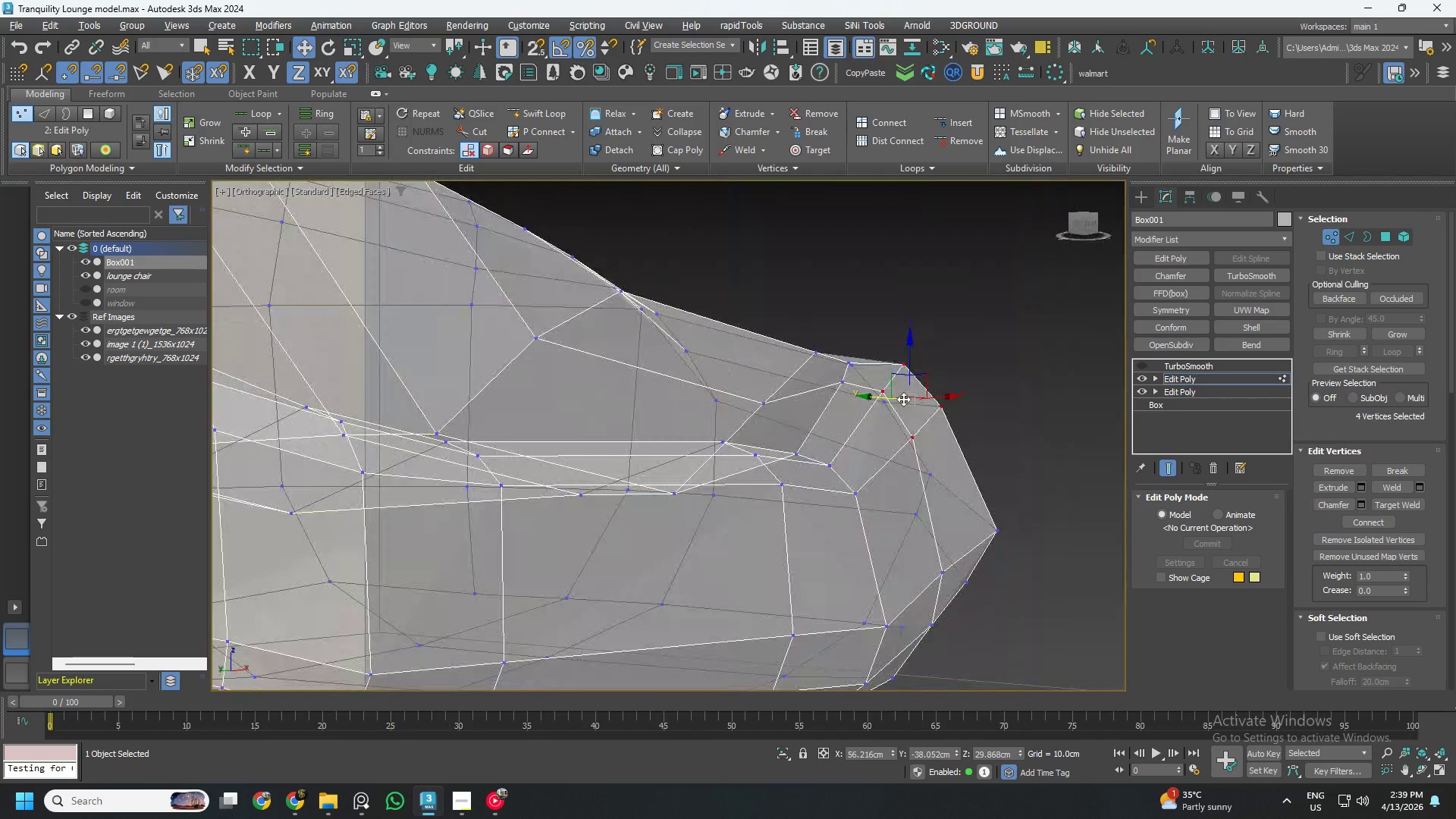 
key(Alt+AltLeft)
 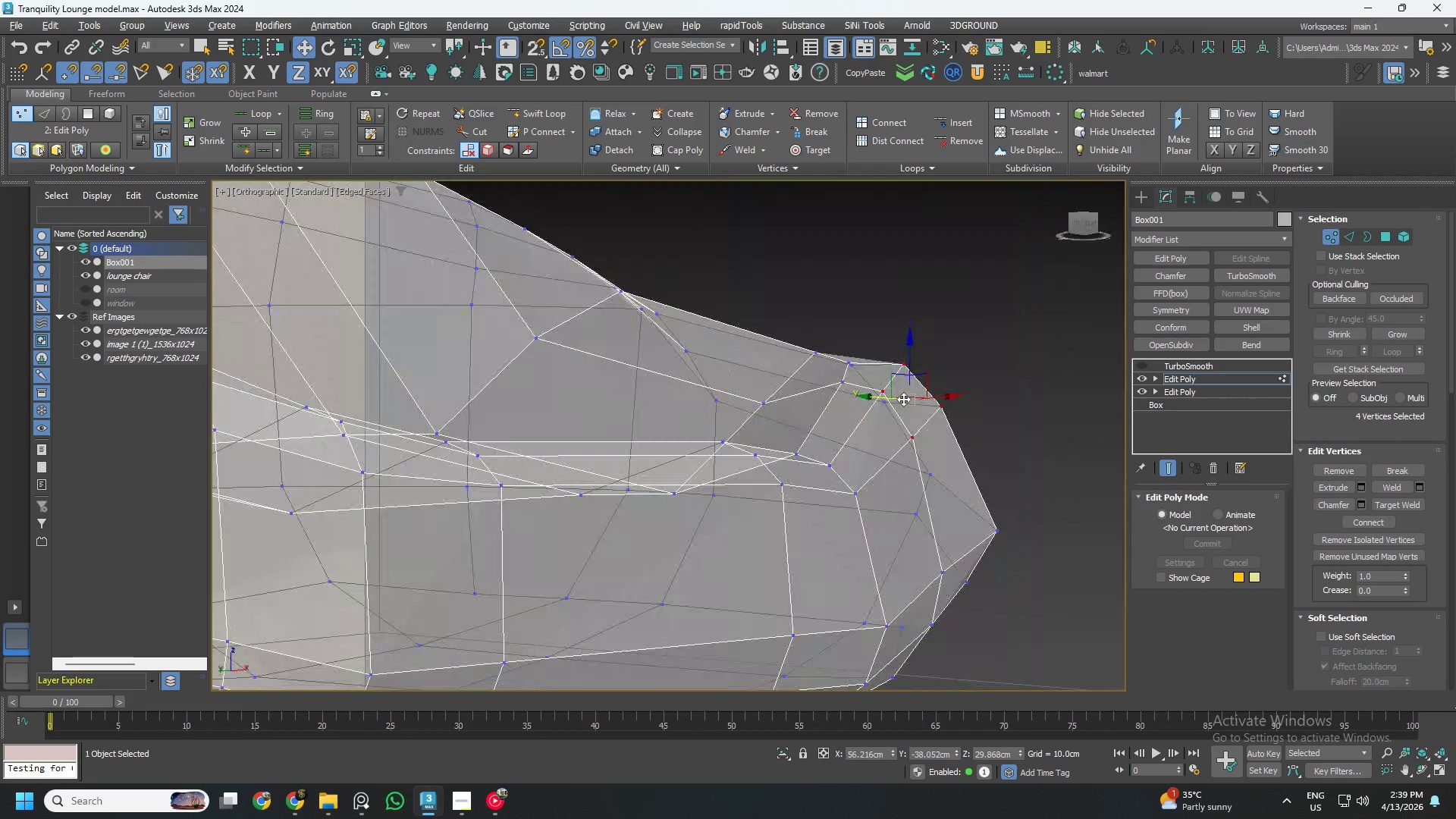 
key(Alt+AltLeft)
 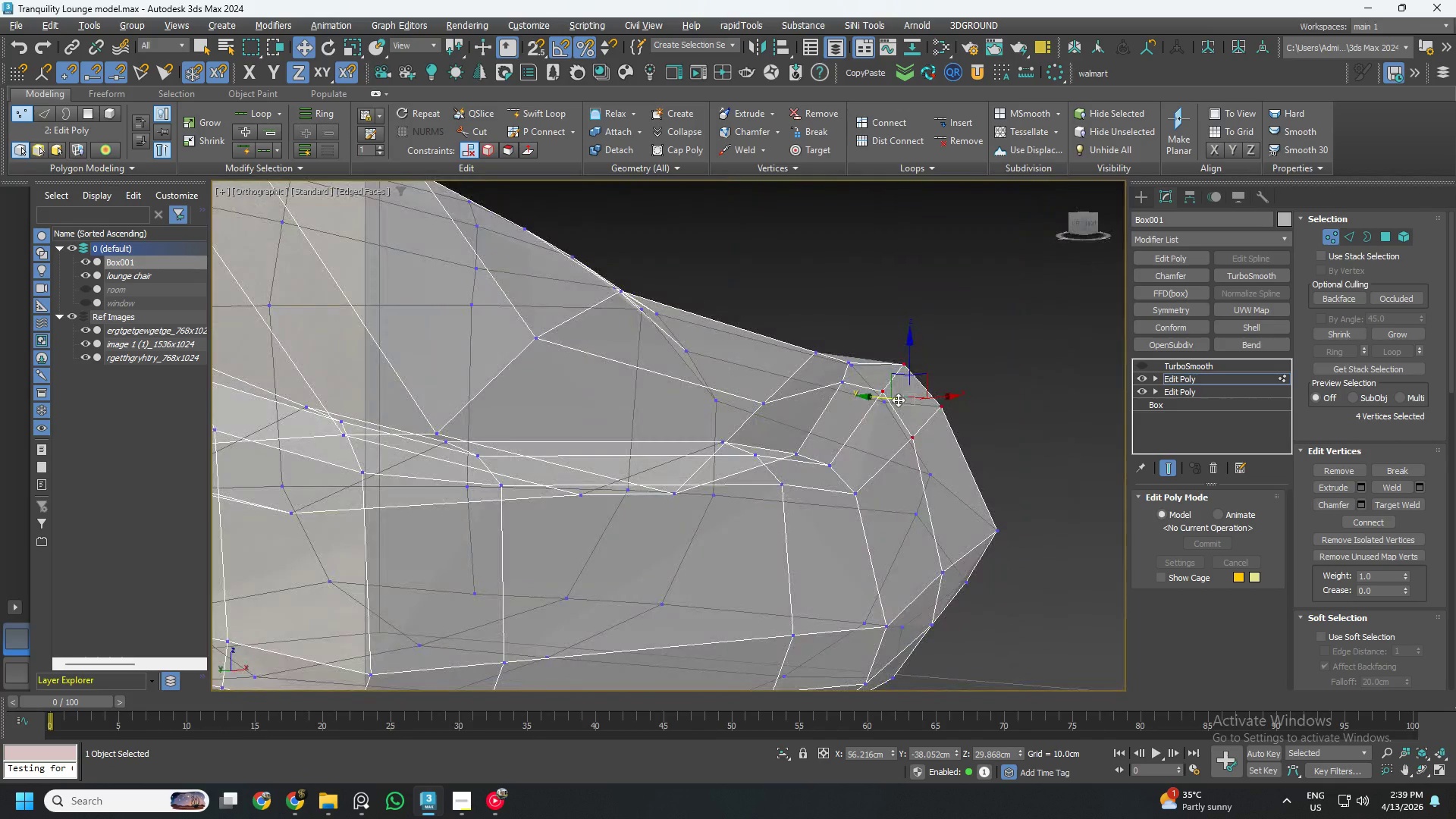 
key(Alt+AltLeft)
 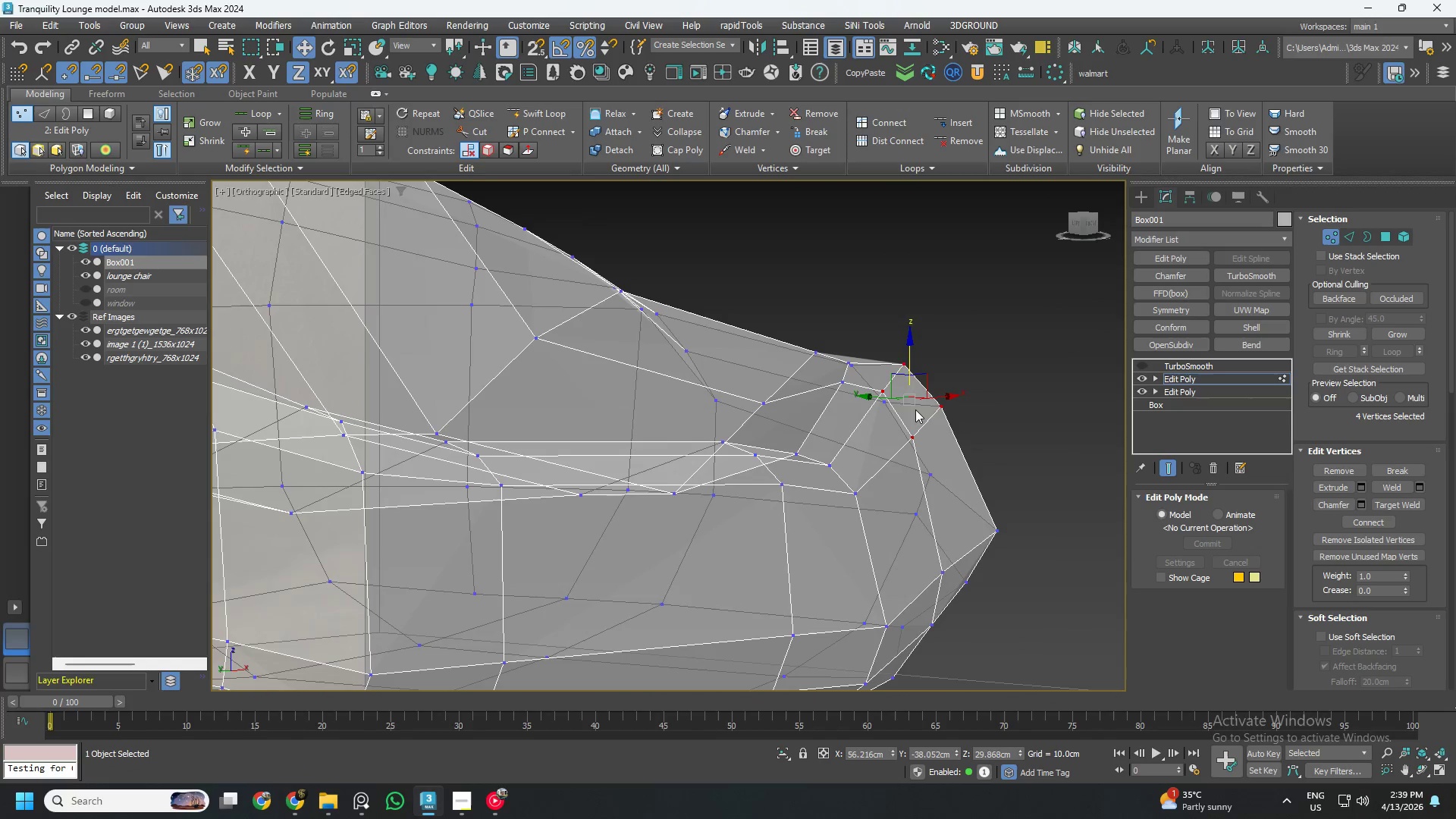 
hold_key(key=AltLeft, duration=0.89)
left_click([888, 400])
 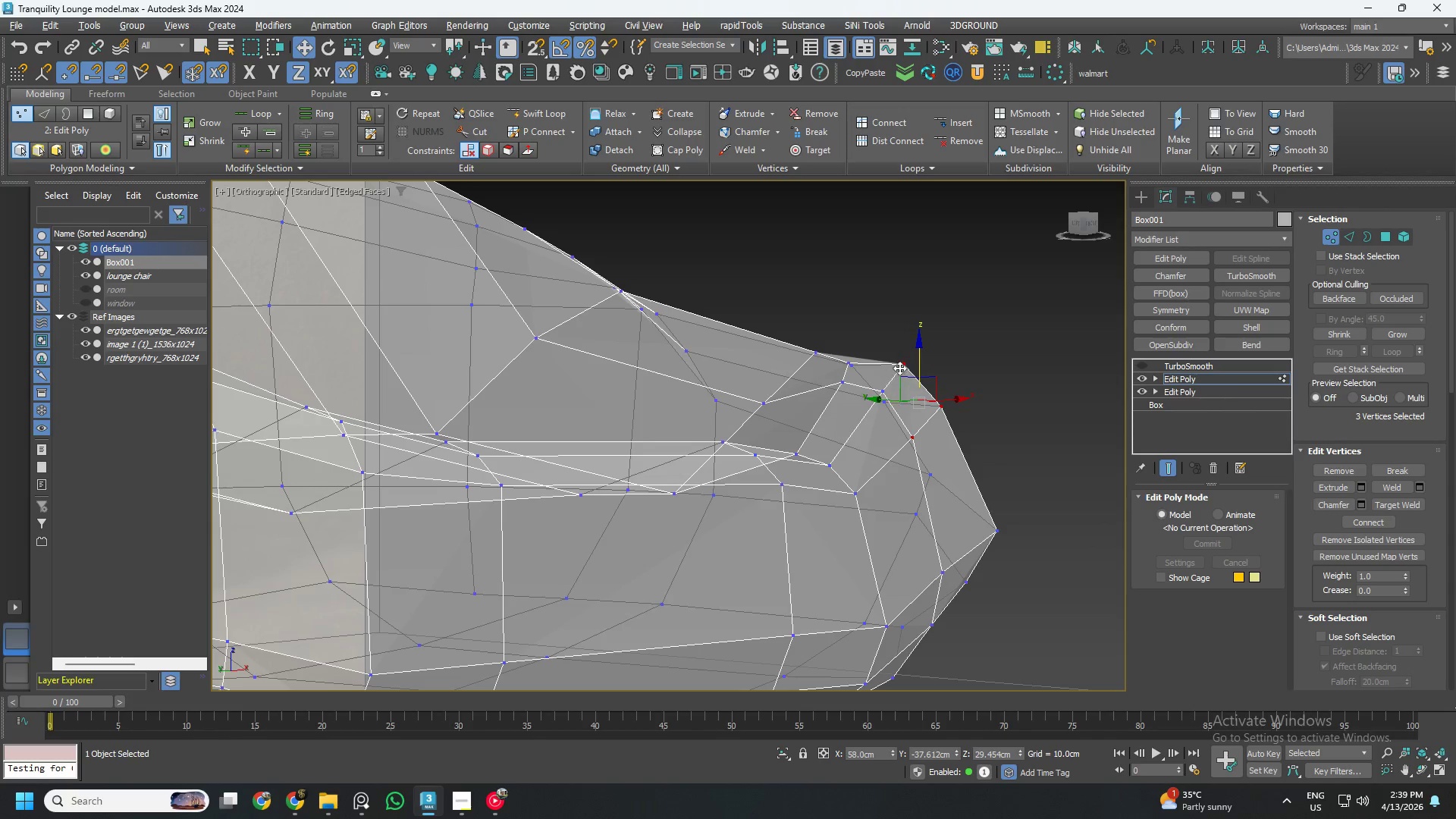 
double_click([901, 365])
 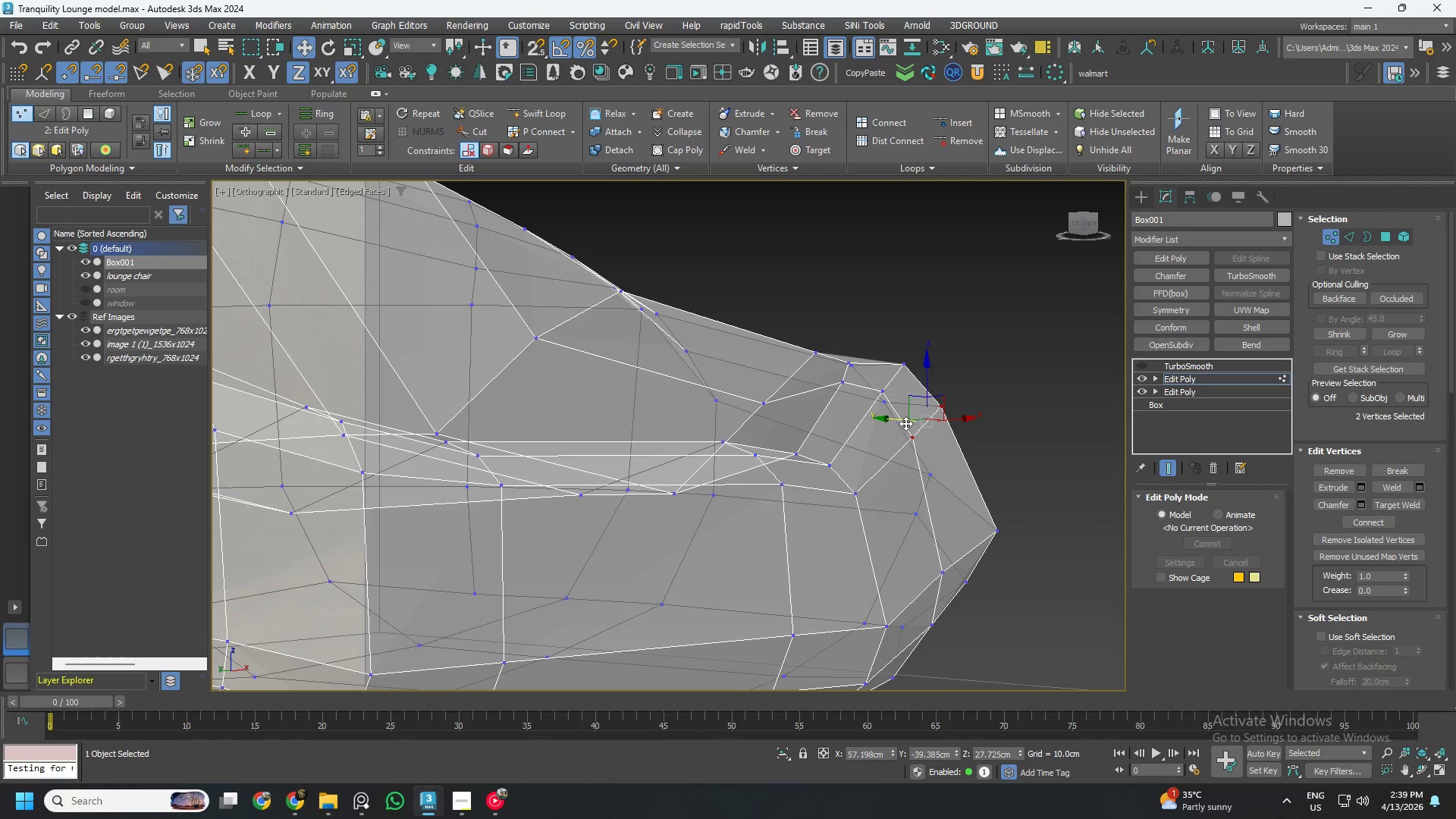 
left_click_drag(start_coordinate=[903, 422], to_coordinate=[915, 428])
 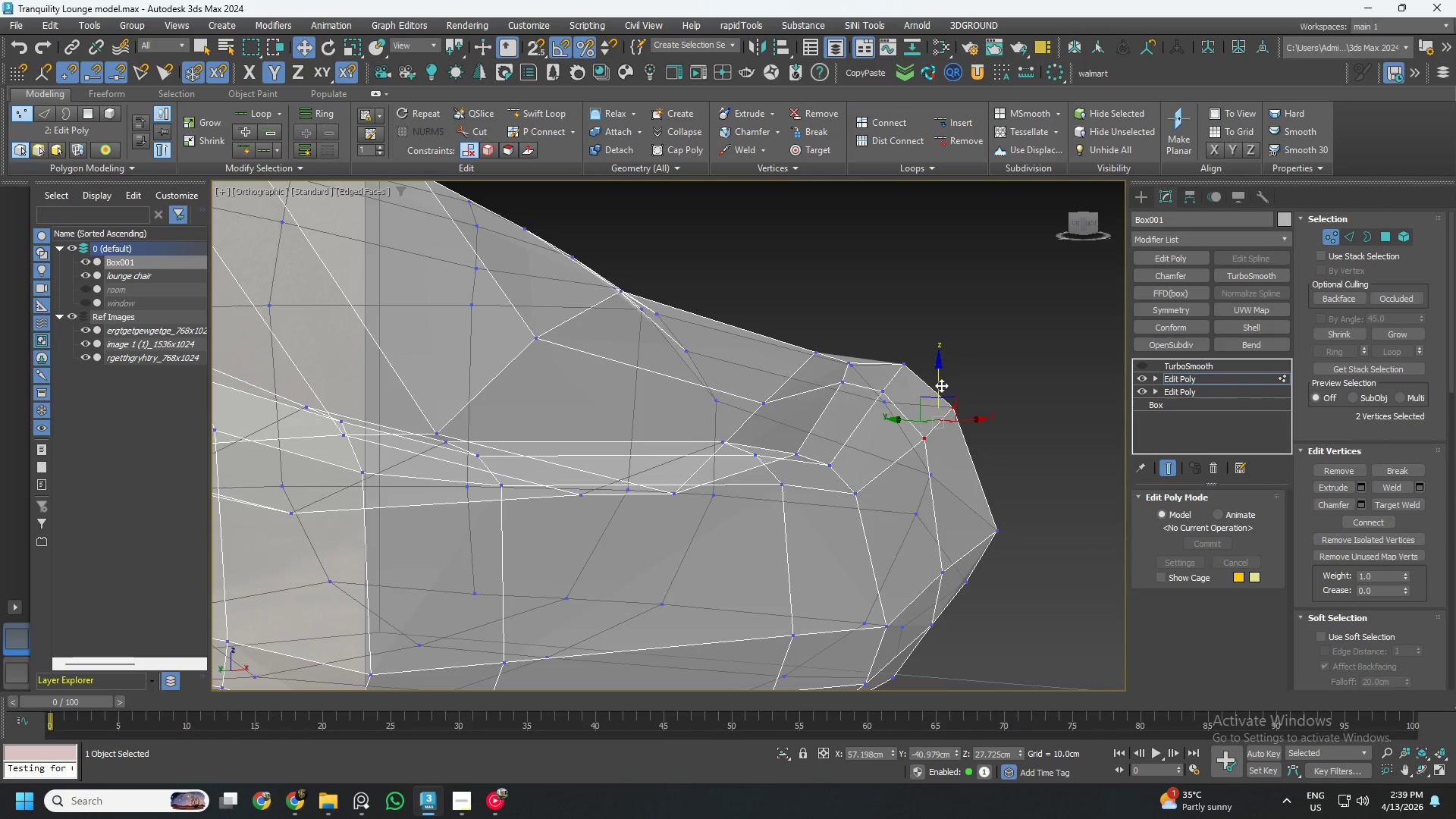 
left_click_drag(start_coordinate=[941, 385], to_coordinate=[937, 362])
 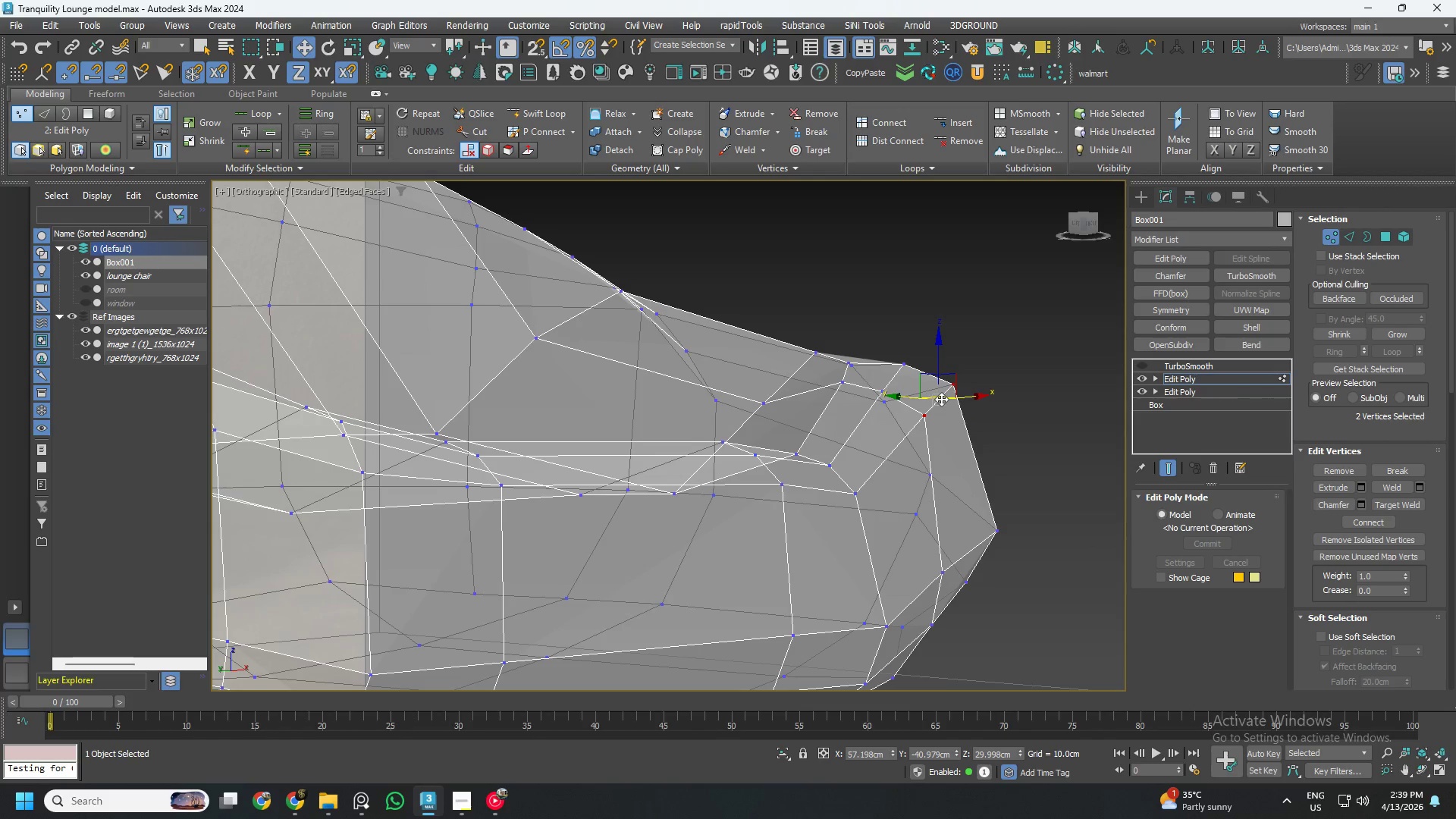 
hold_key(key=AltLeft, duration=0.98)
 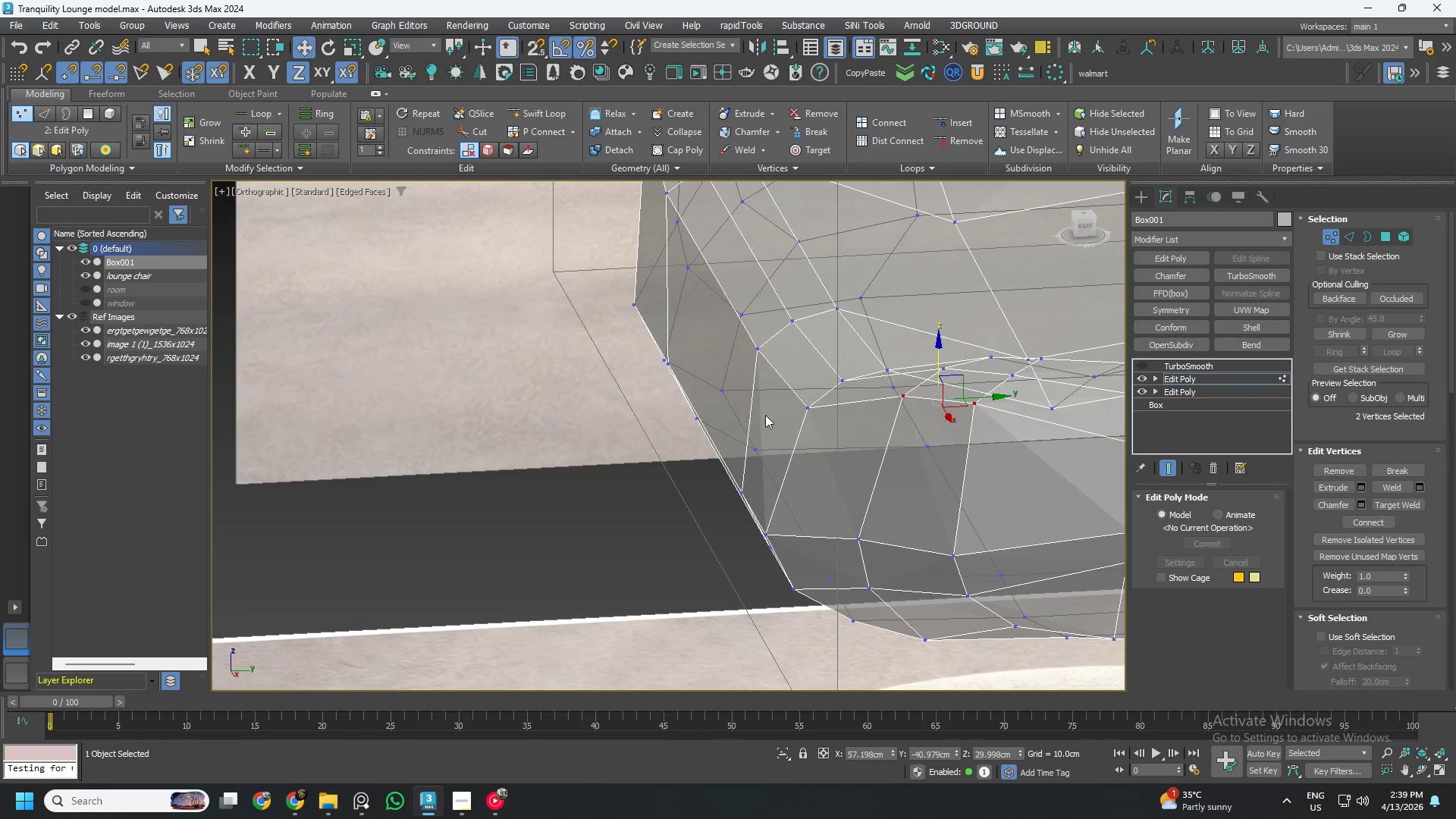 
hold_key(key=AltLeft, duration=0.7)
 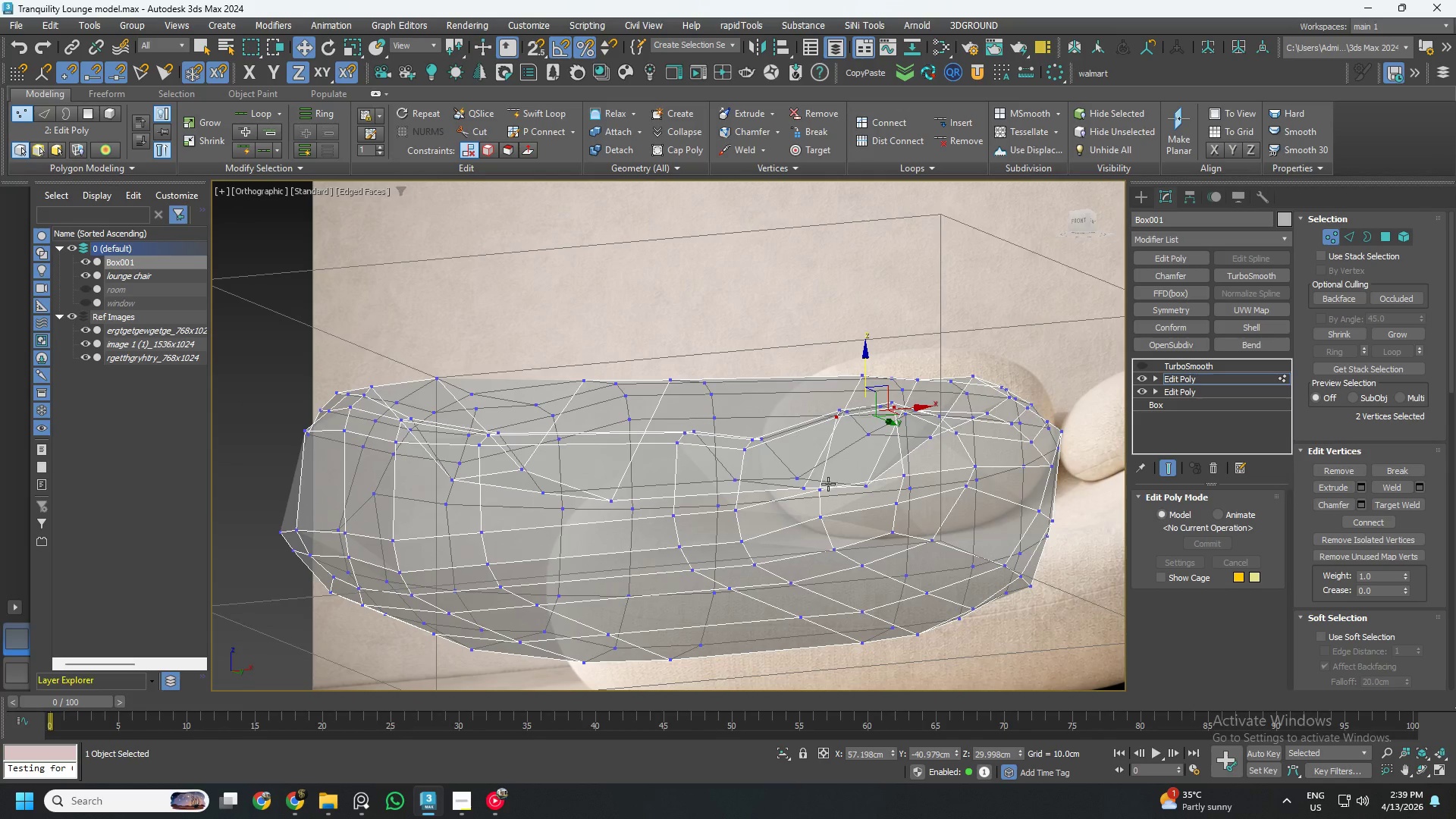 
scroll: coordinate [794, 425], scroll_direction: down, amount: 2.0
 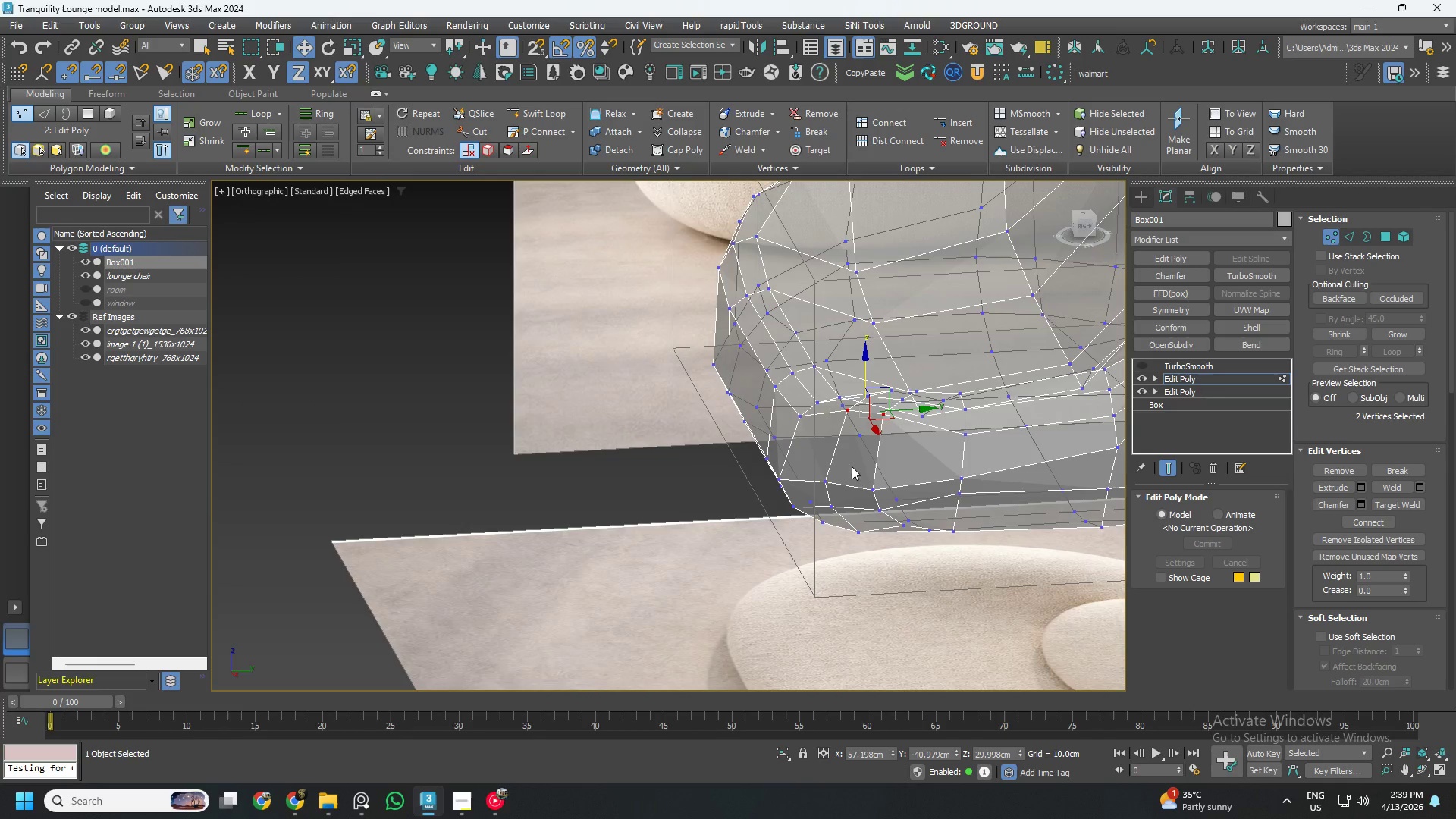 
left_click([827, 484])
 